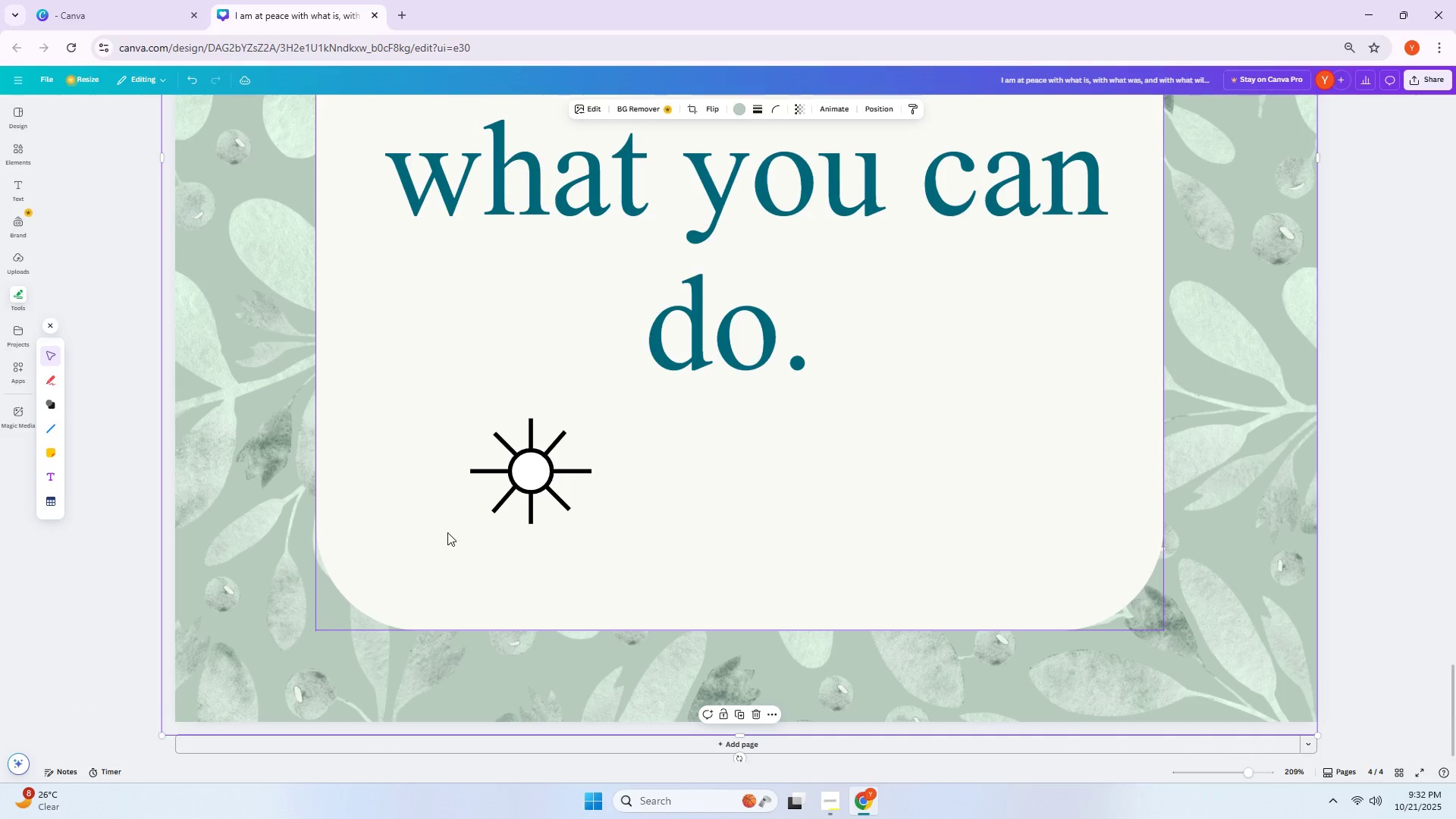 
left_click_drag(start_coordinate=[419, 576], to_coordinate=[817, 601])
 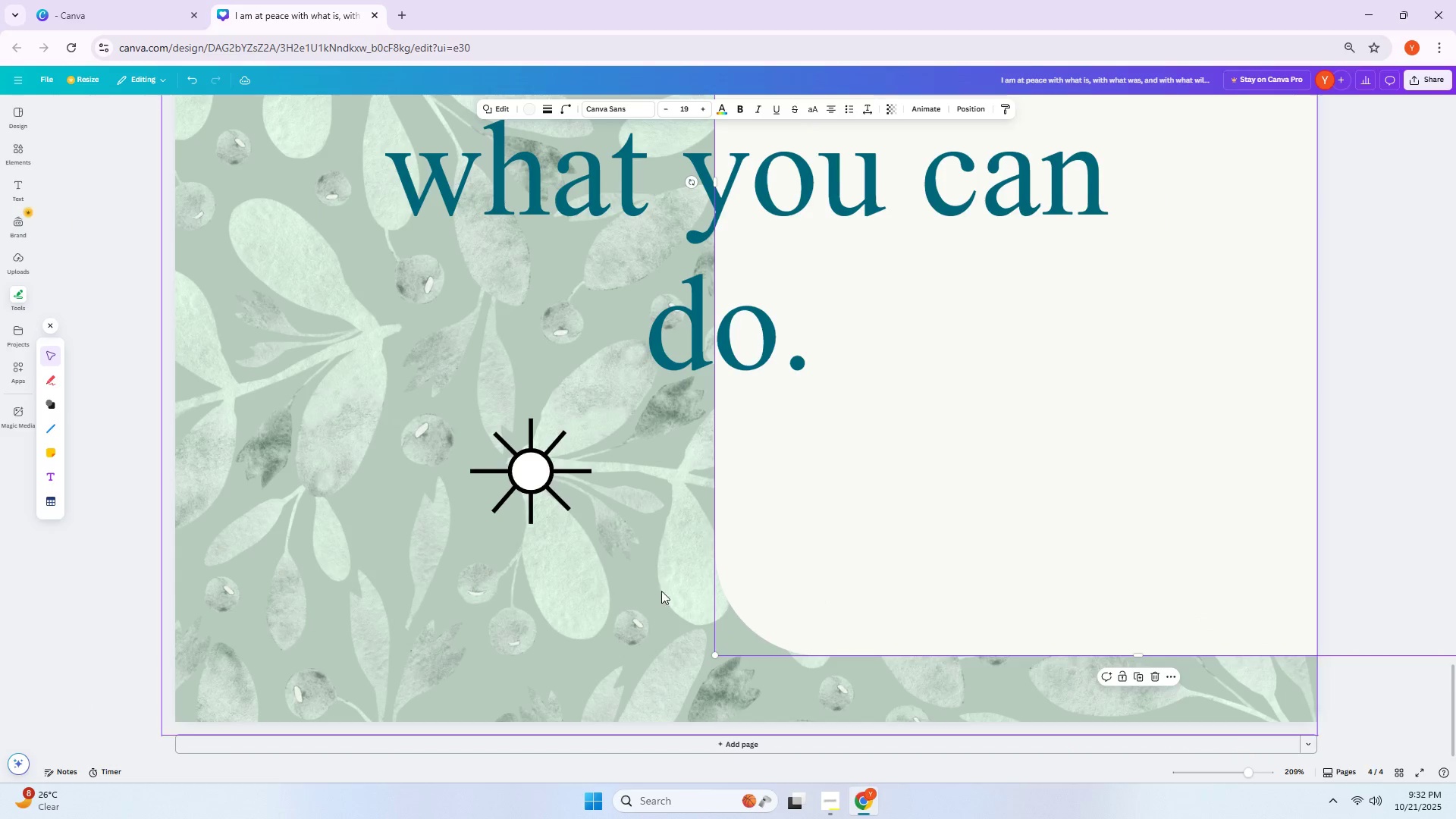 
left_click_drag(start_coordinate=[613, 573], to_coordinate=[452, 423])
 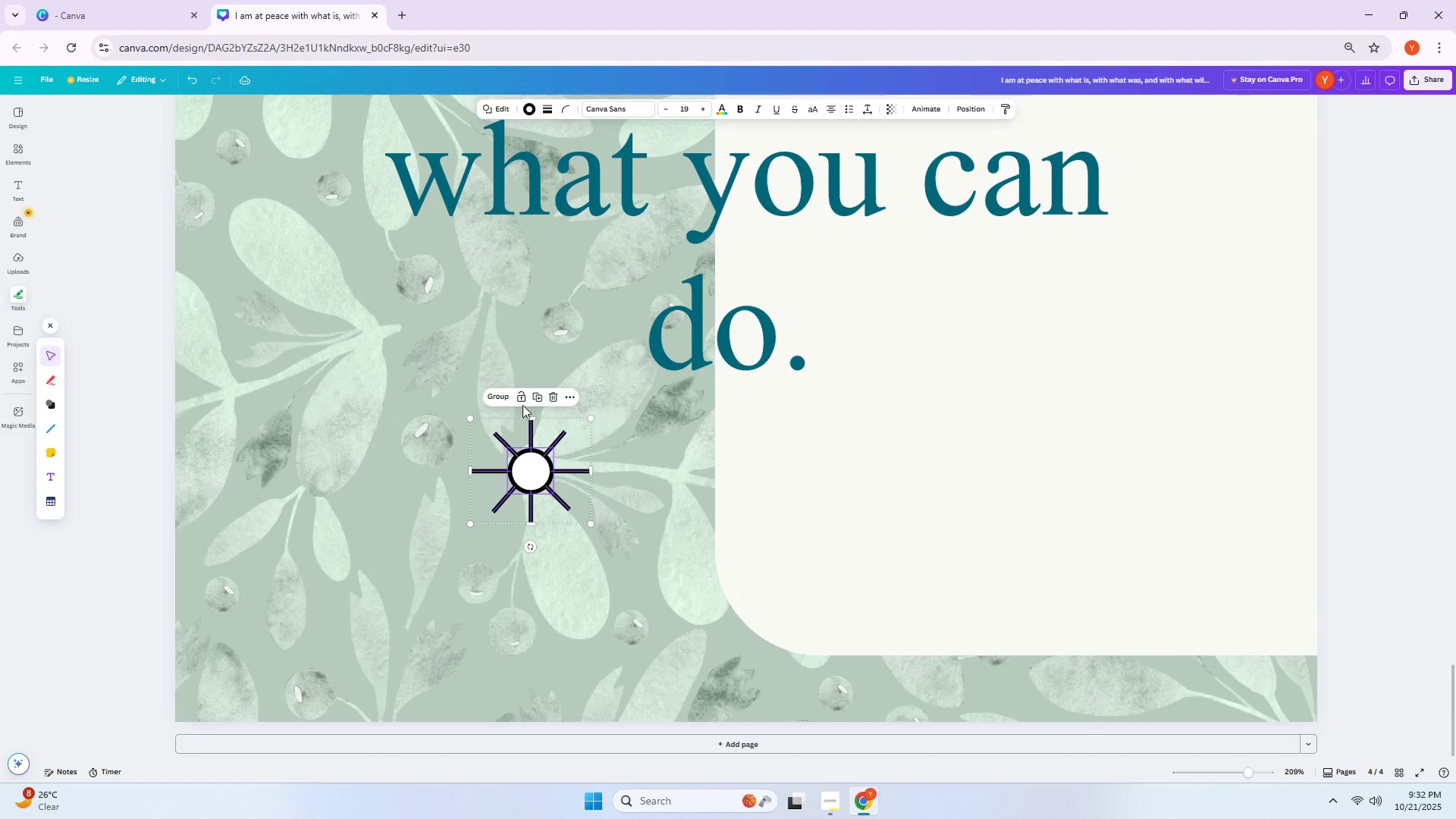 
left_click([494, 401])
 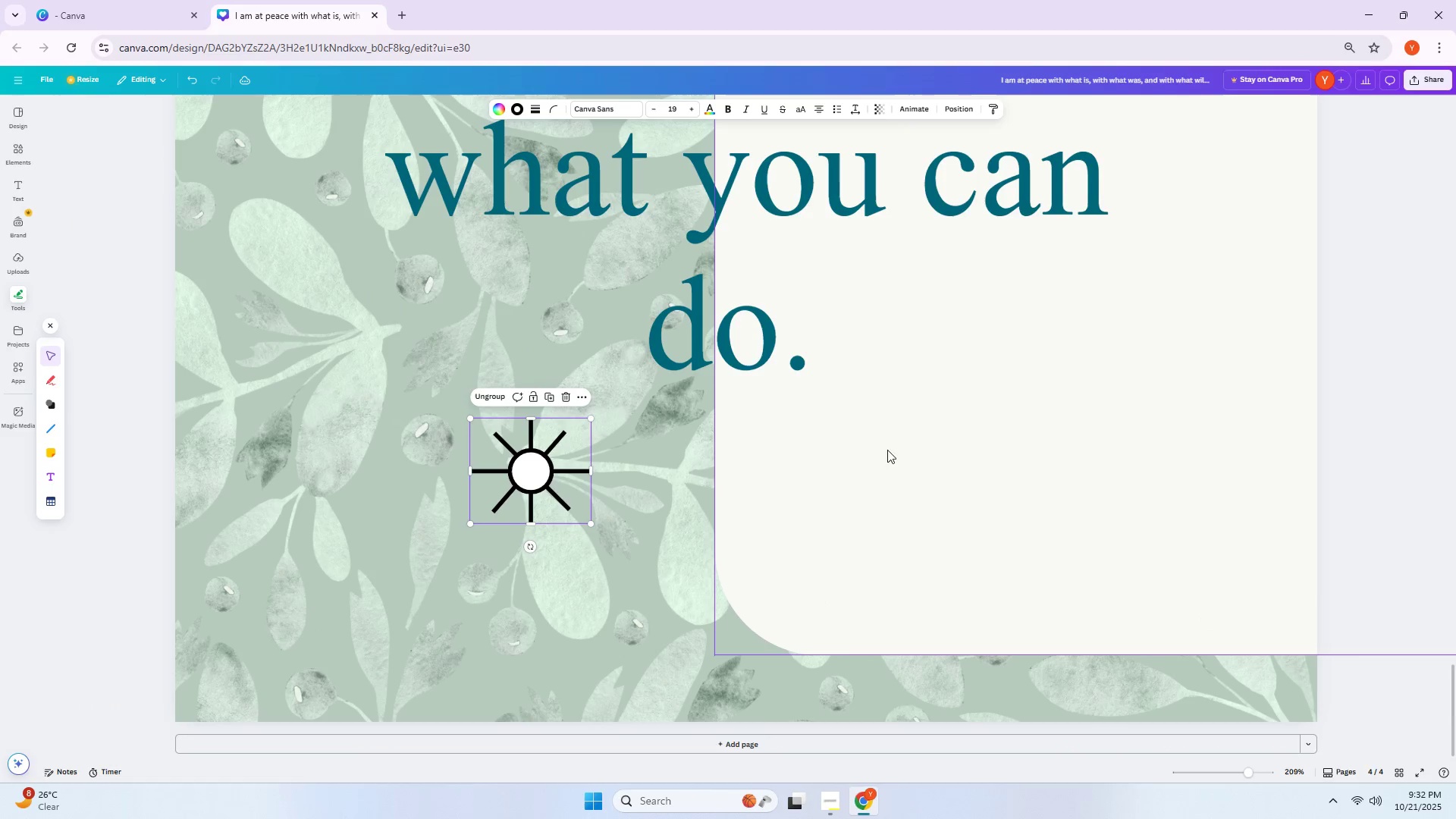 
left_click_drag(start_coordinate=[907, 453], to_coordinate=[518, 416])
 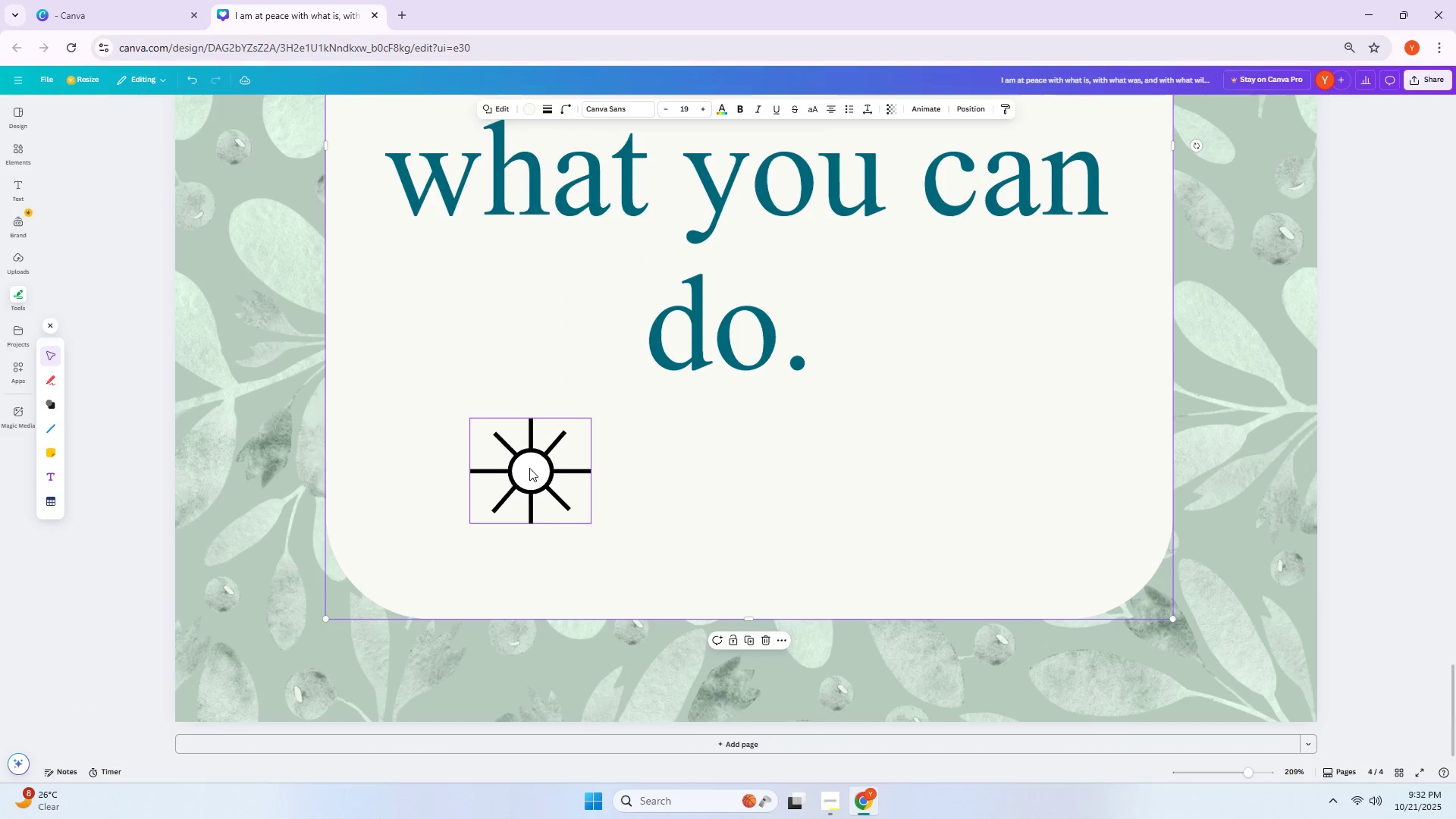 
left_click([554, 480])
 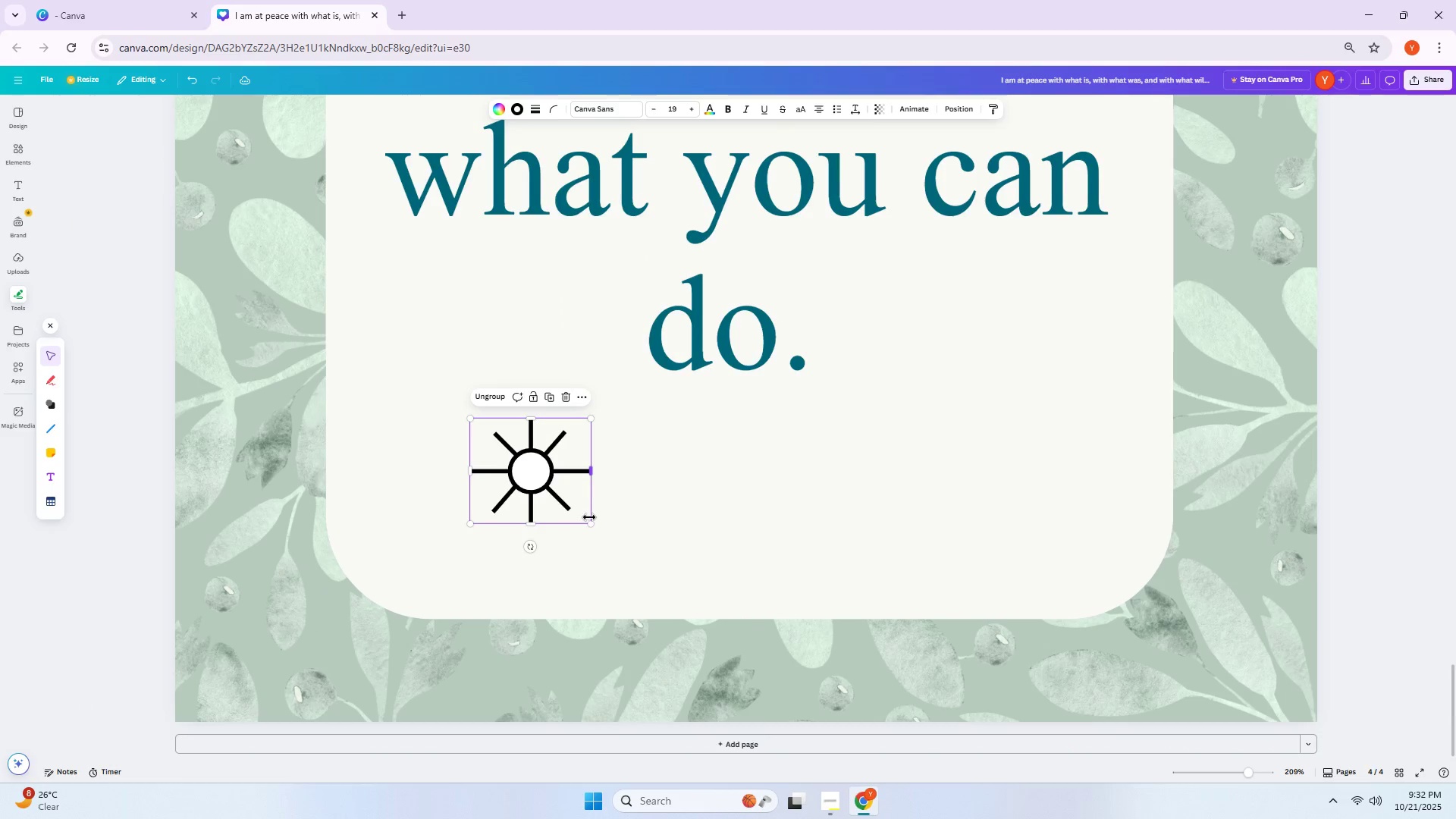 
left_click_drag(start_coordinate=[591, 522], to_coordinate=[513, 471])
 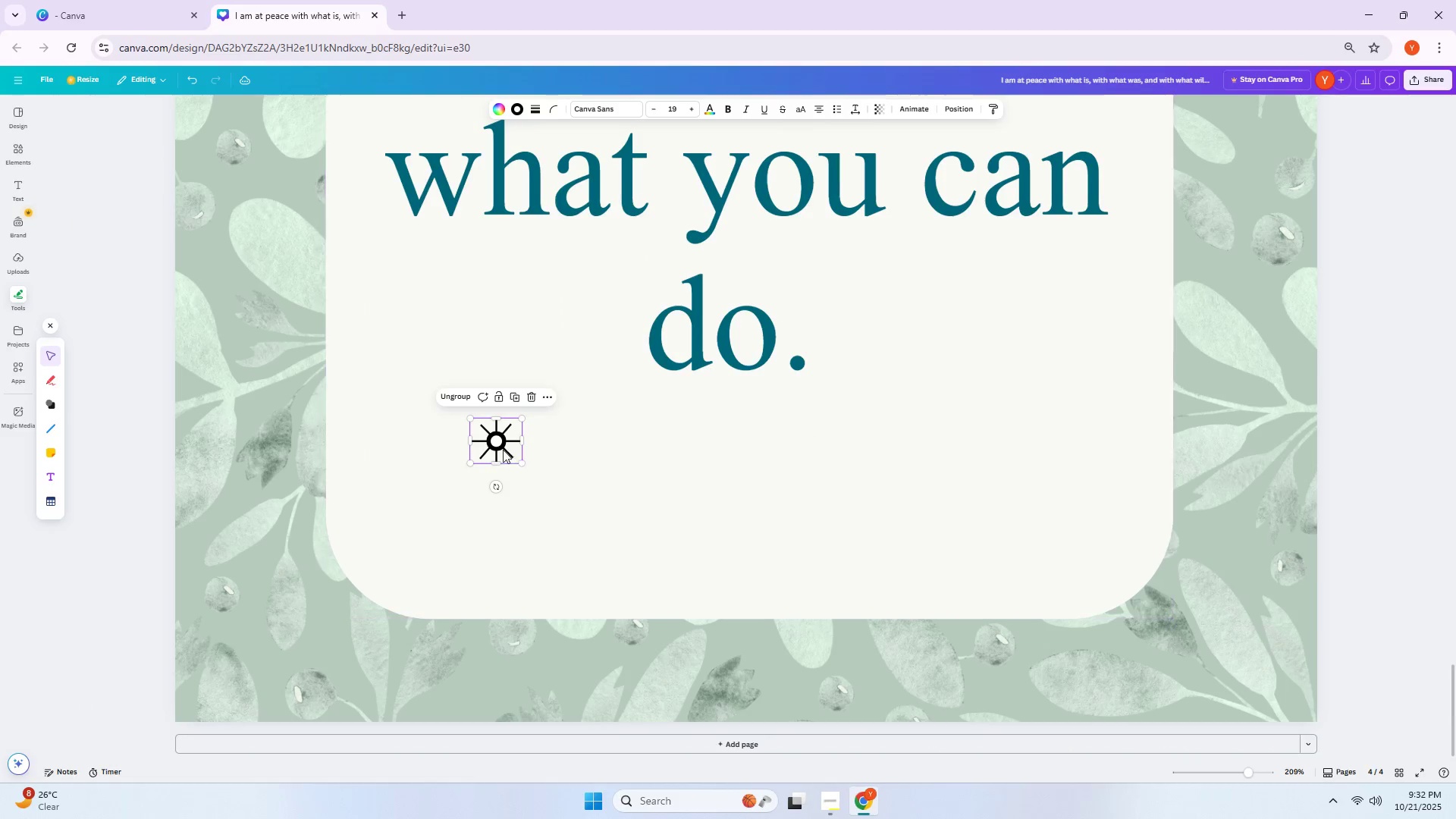 
left_click_drag(start_coordinate=[498, 447], to_coordinate=[563, 507])
 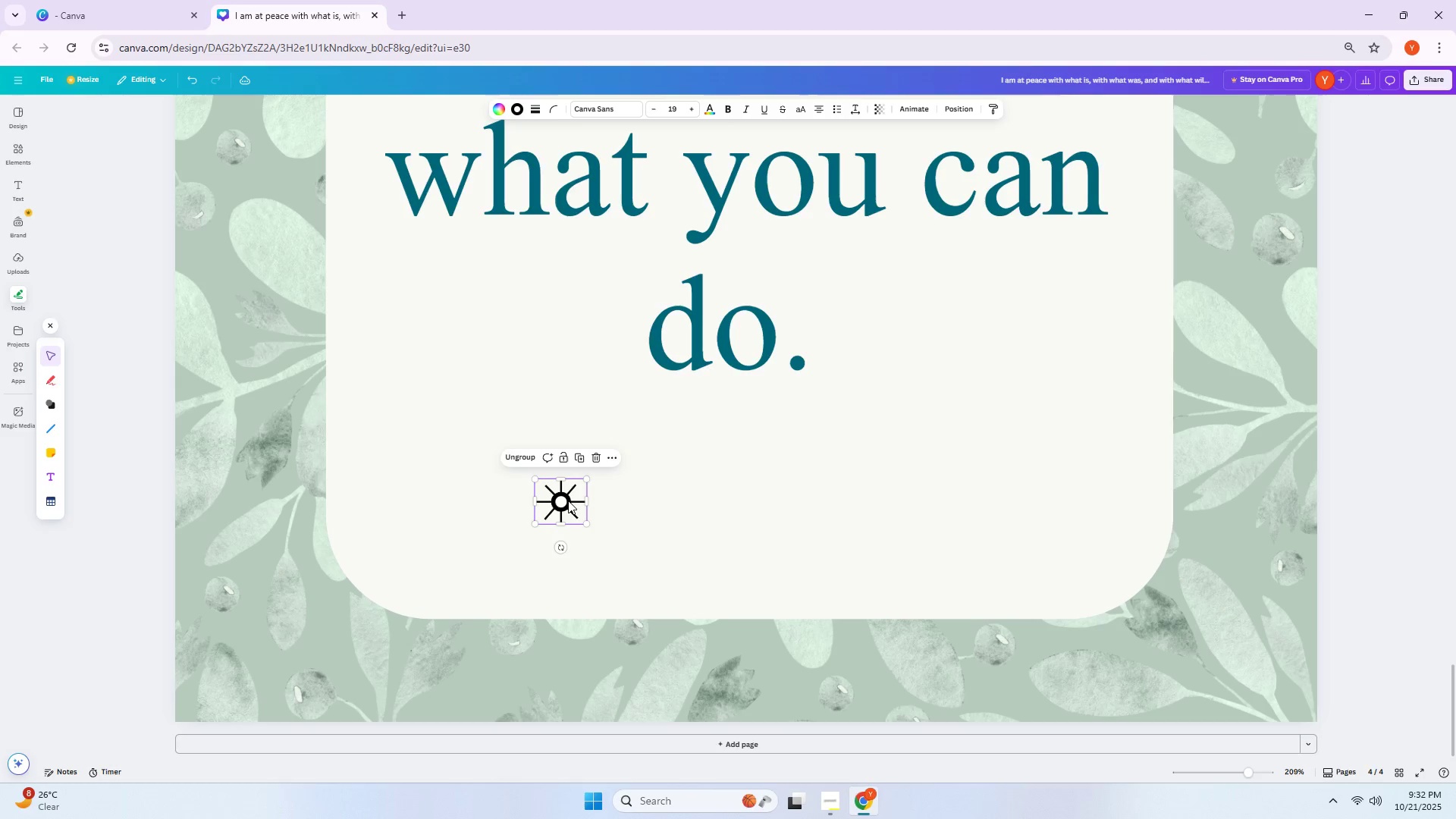 
left_click_drag(start_coordinate=[535, 479], to_coordinate=[460, 393])
 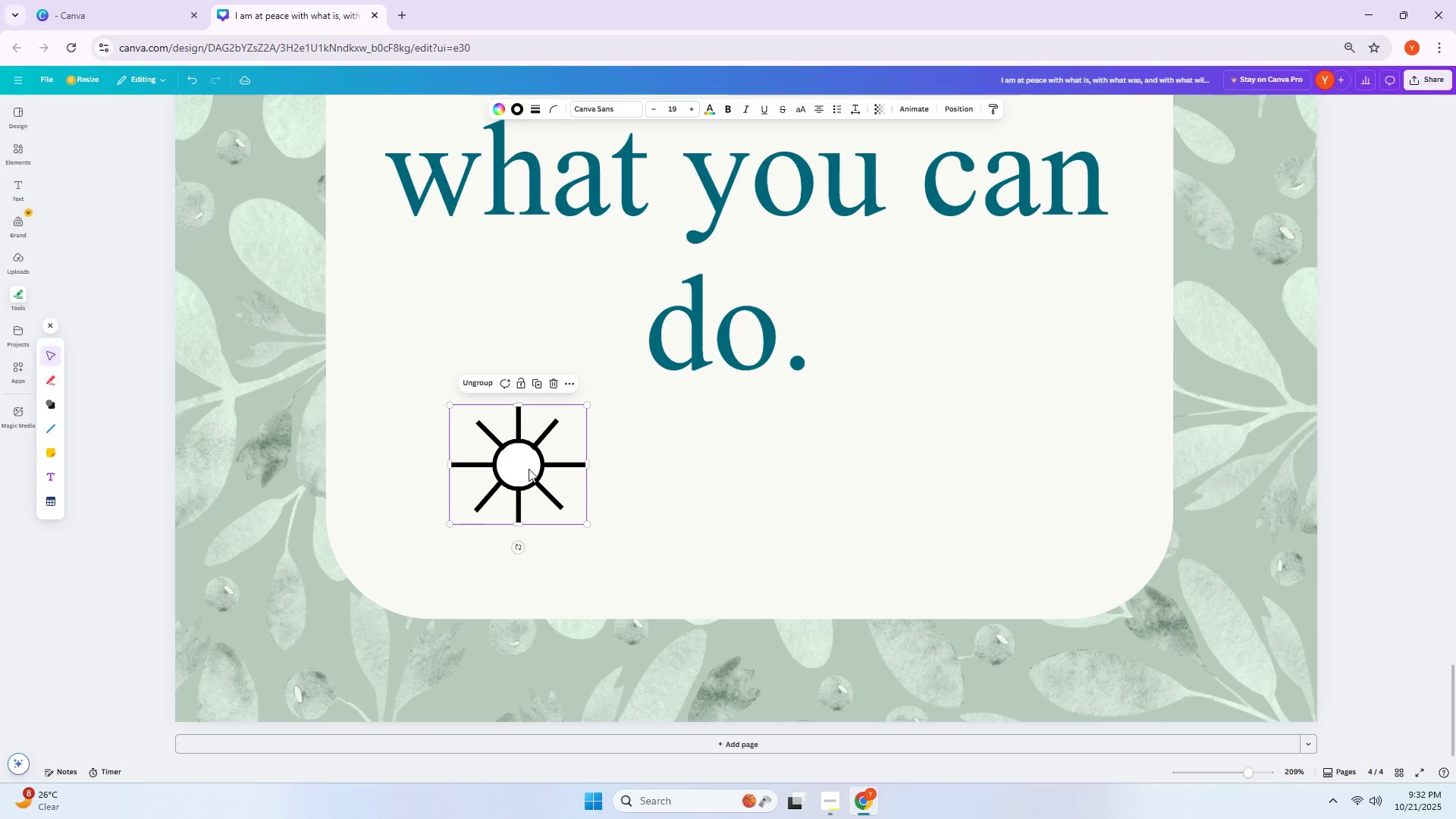 
left_click([529, 469])
 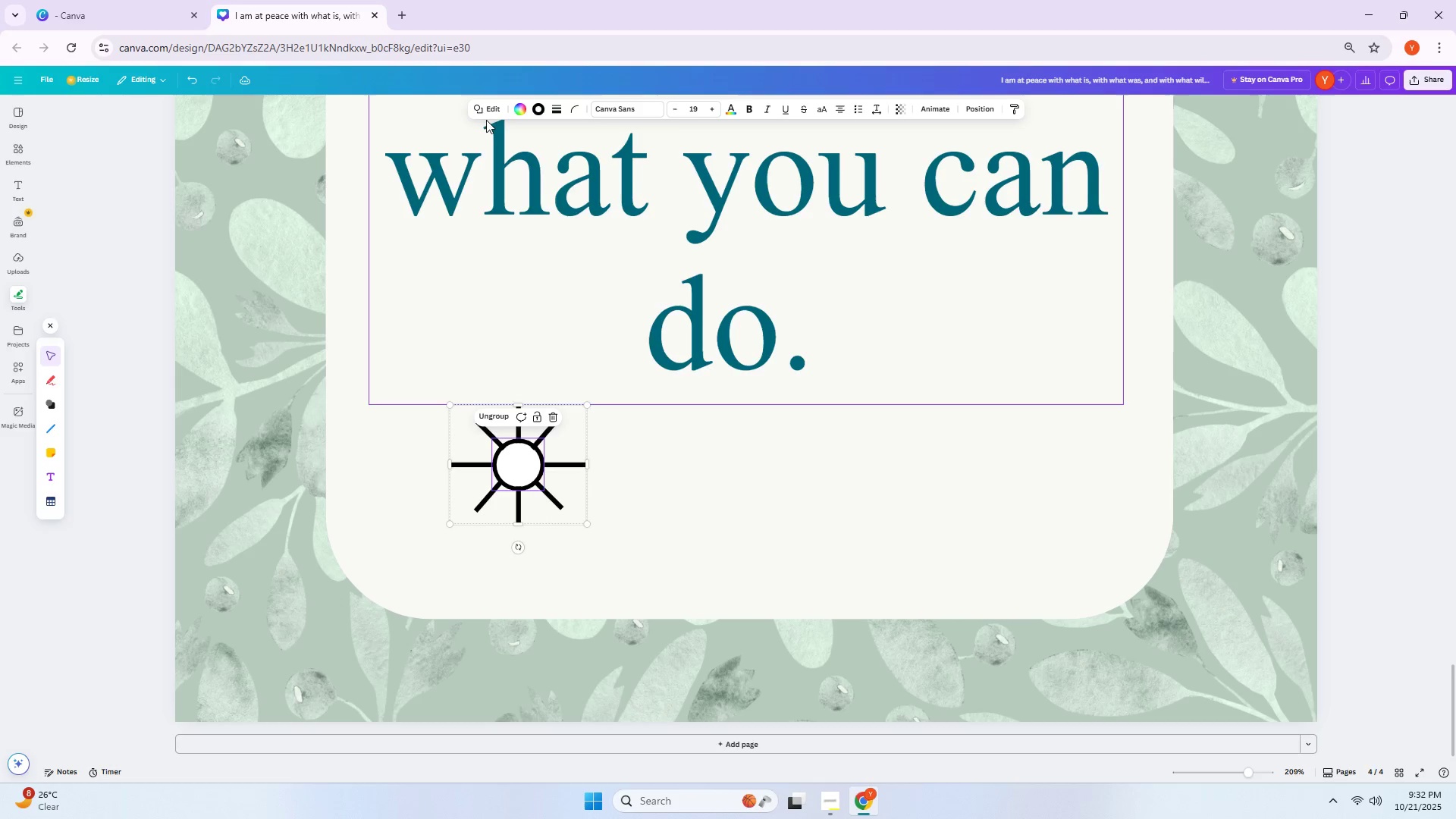 
left_click([542, 110])
 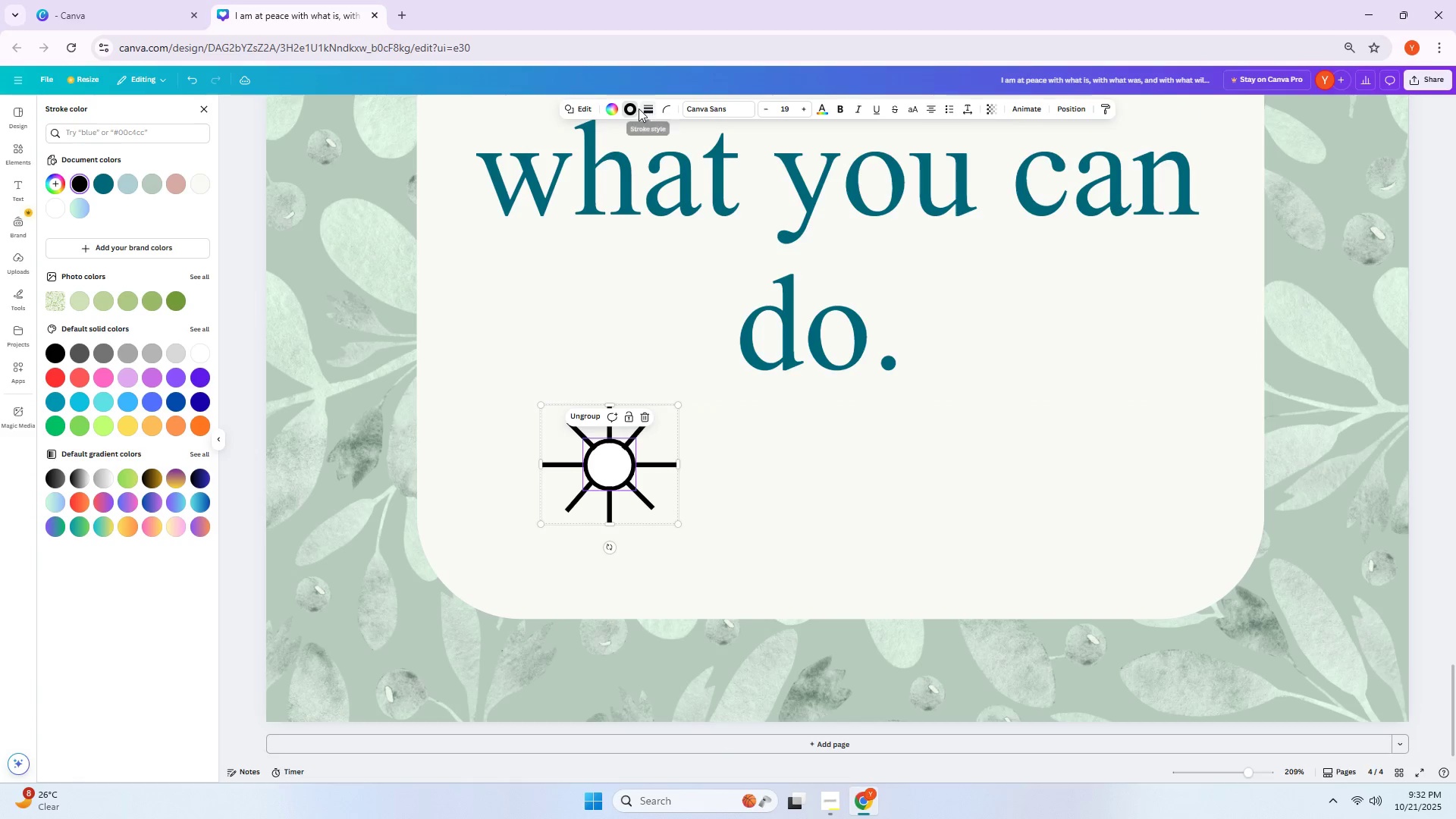 
left_click([632, 108])
 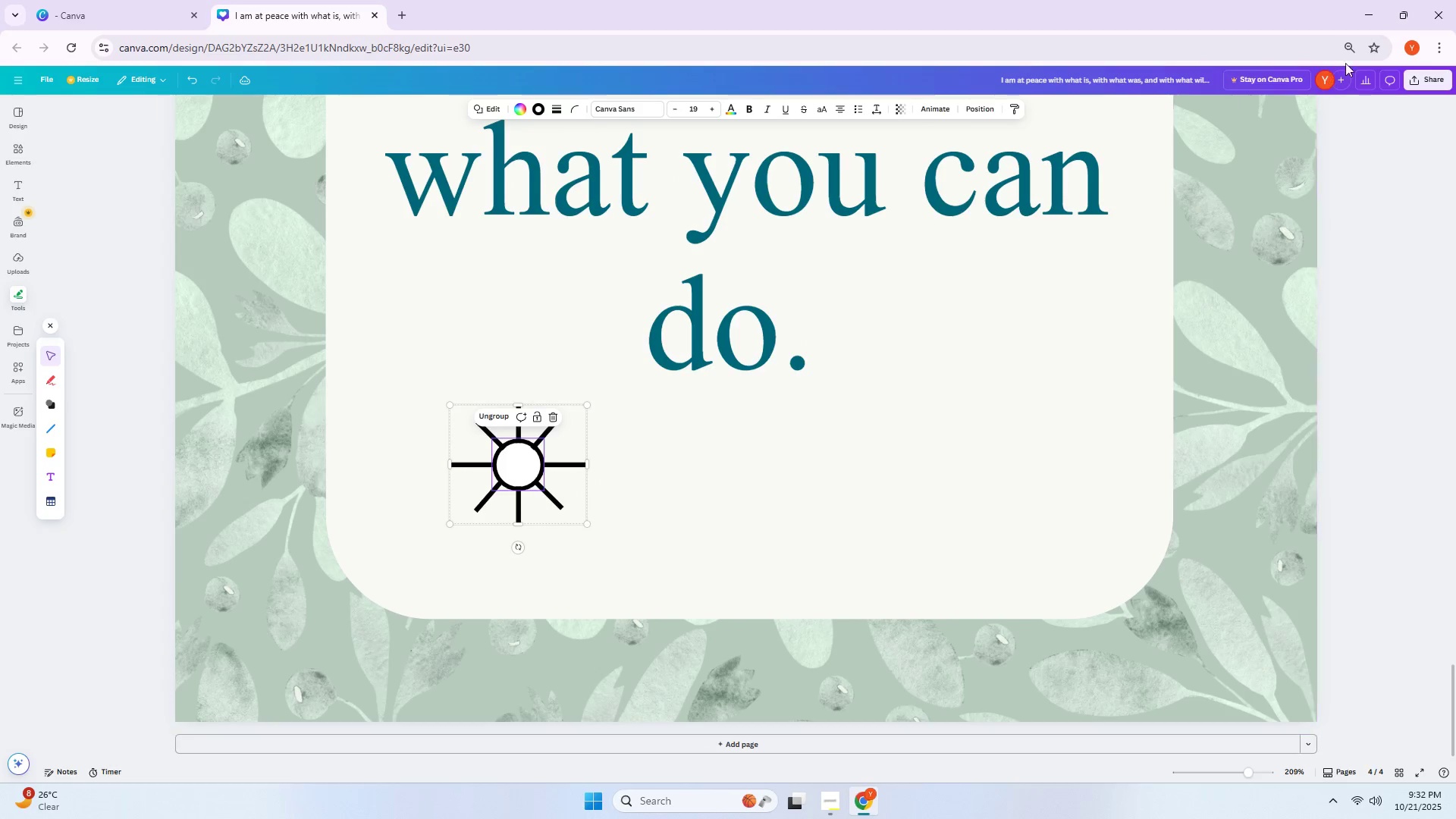 
left_click([1353, 48])
 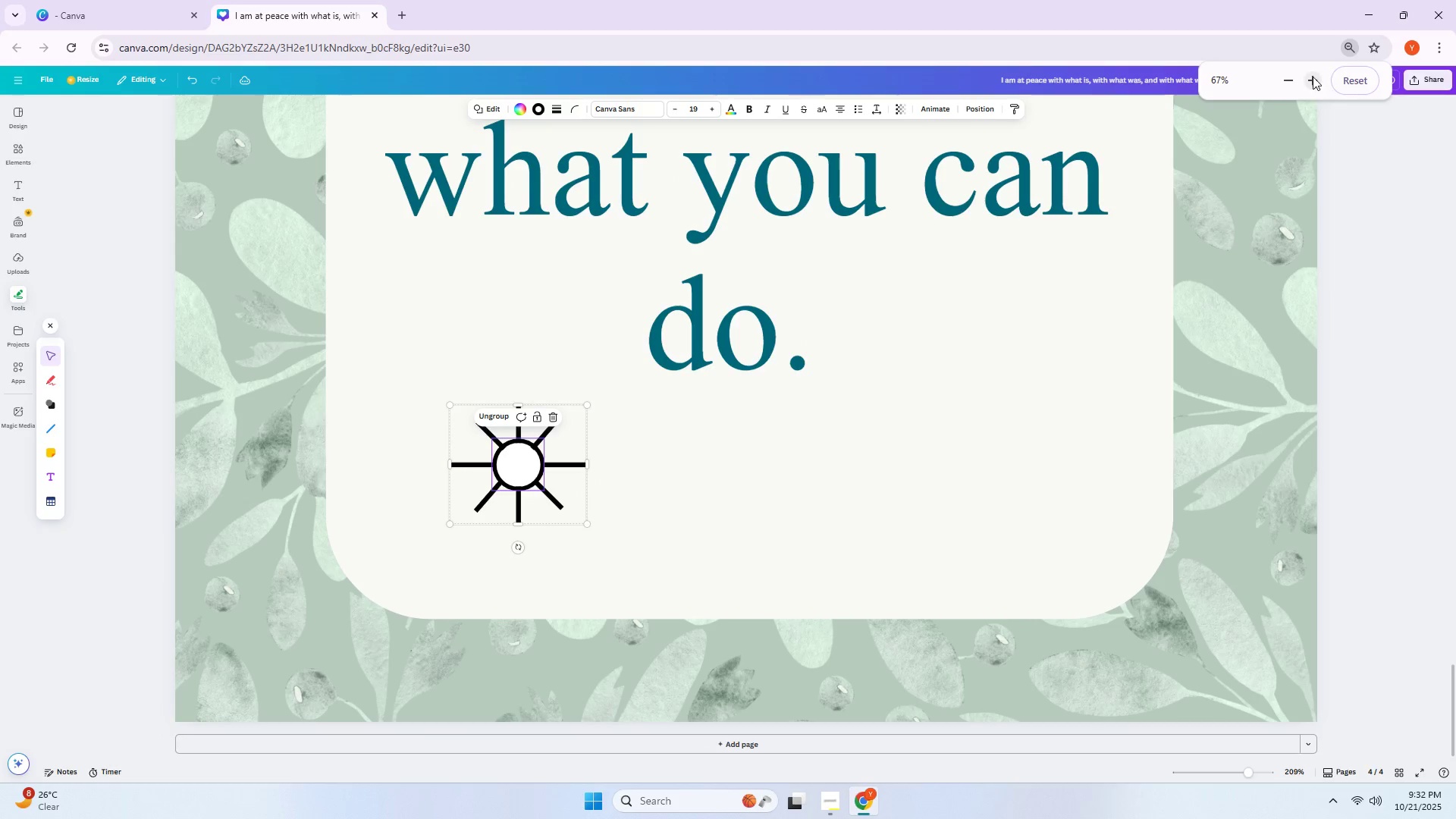 
double_click([1313, 77])
 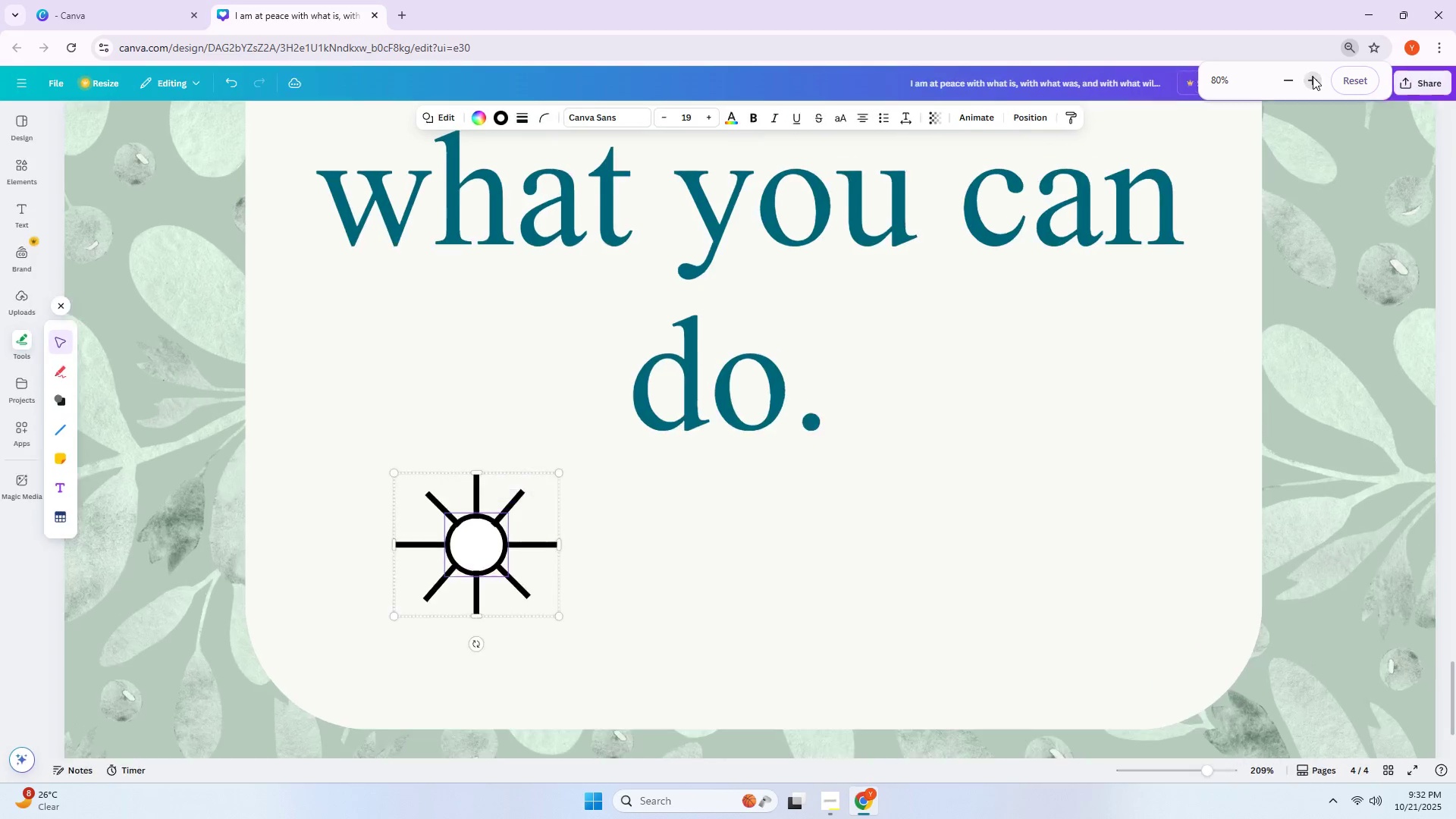 
triple_click([1313, 77])
 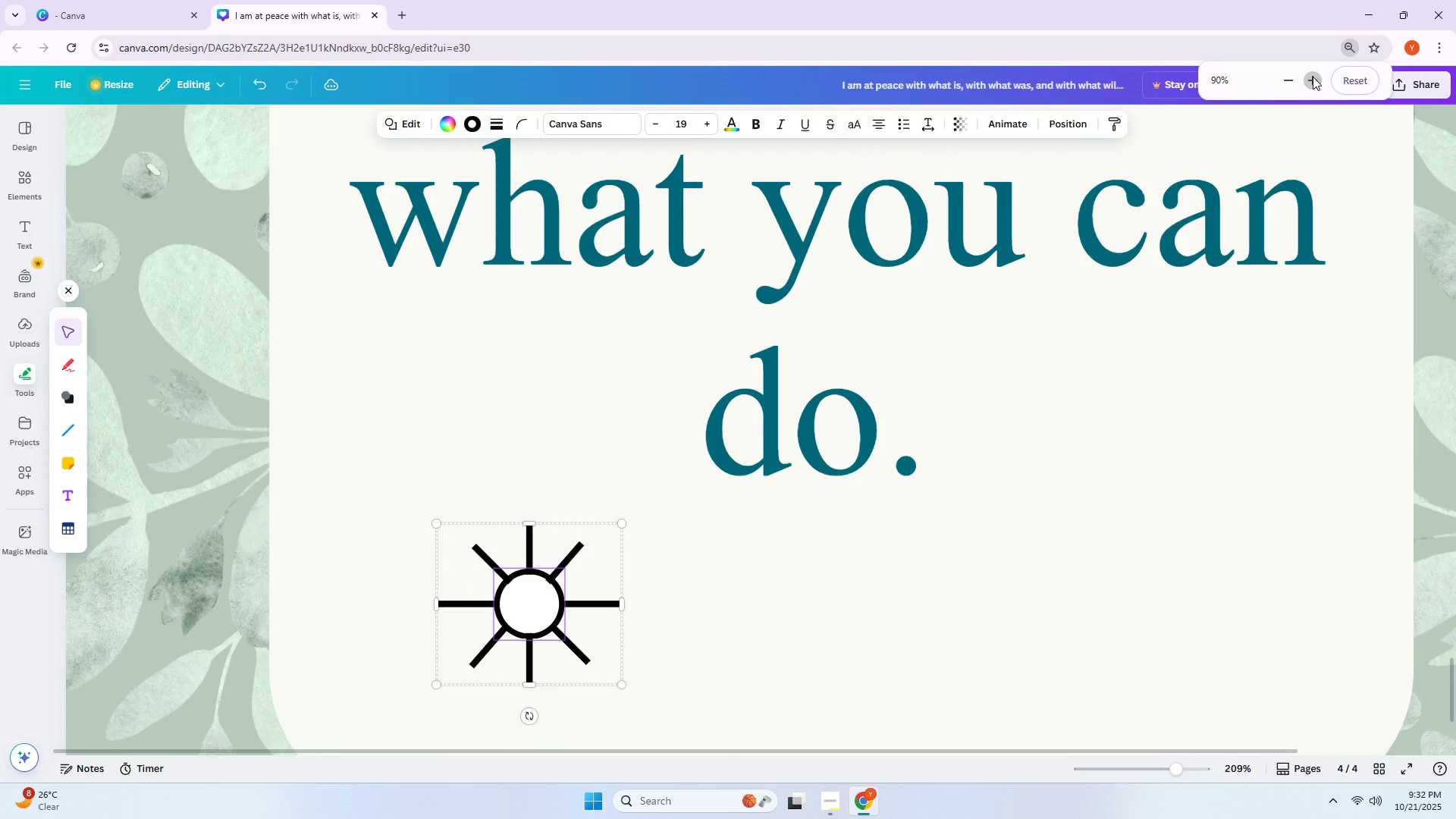 
triple_click([1313, 77])
 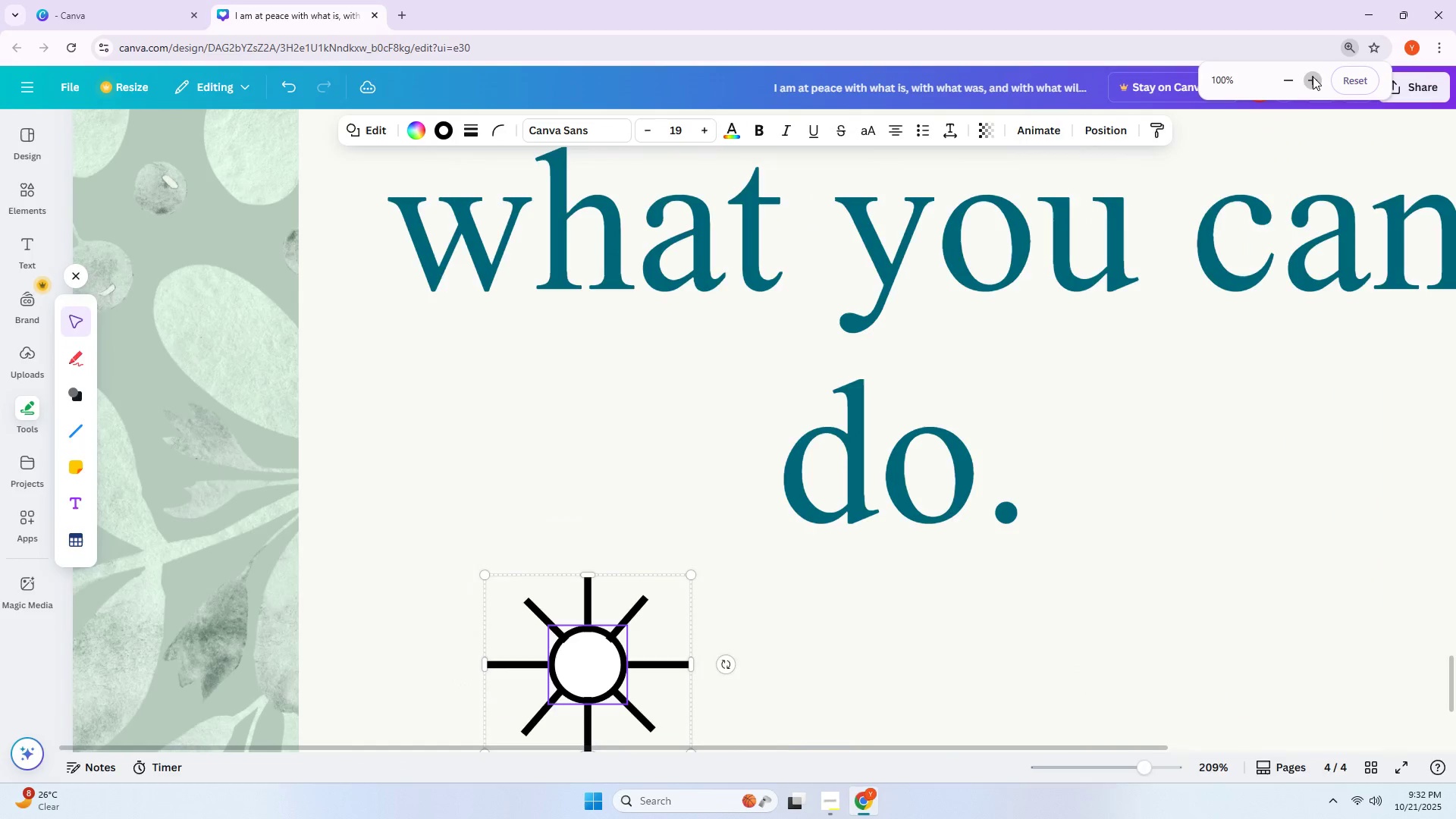 
triple_click([1313, 77])
 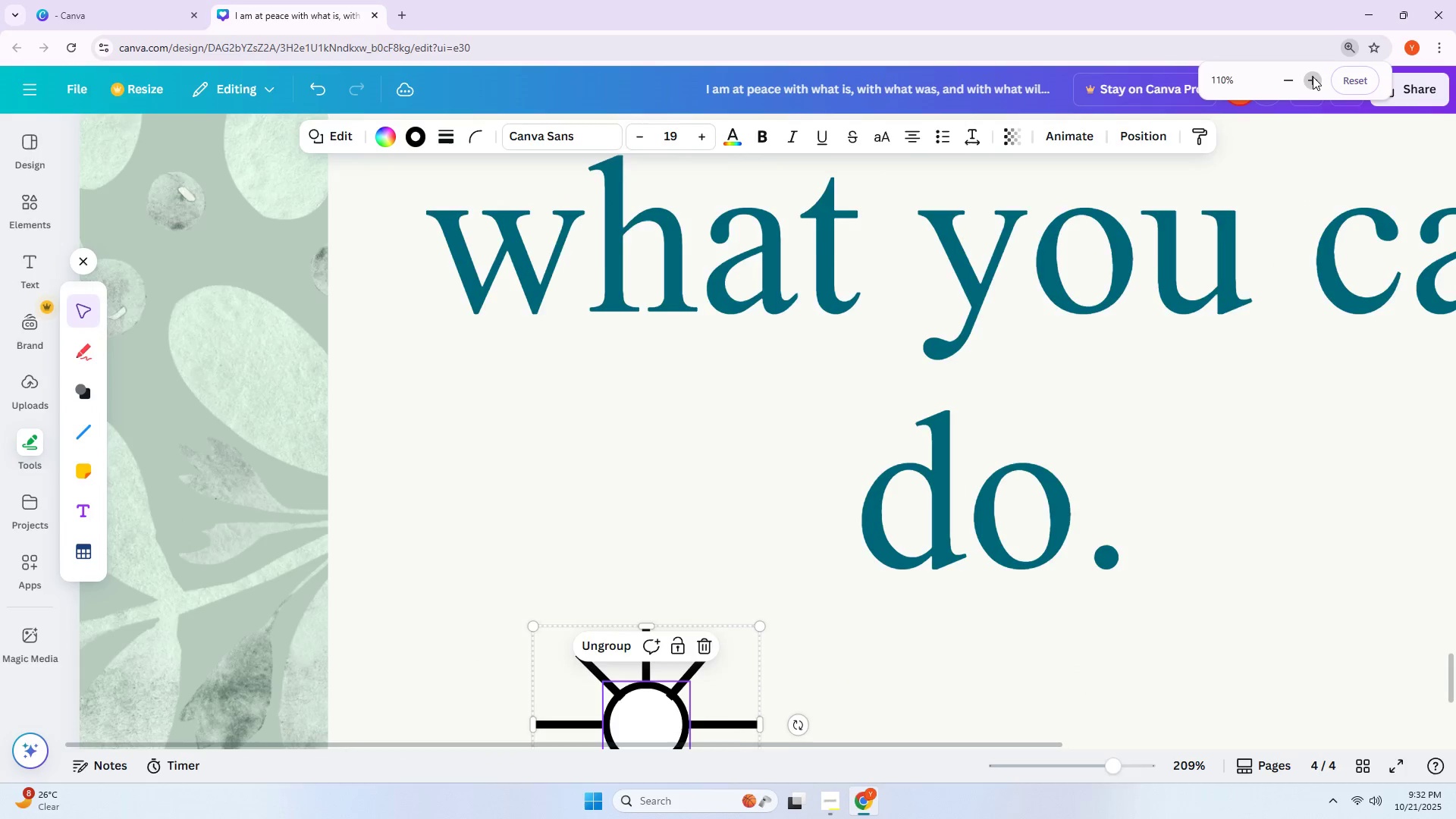 
triple_click([1313, 77])
 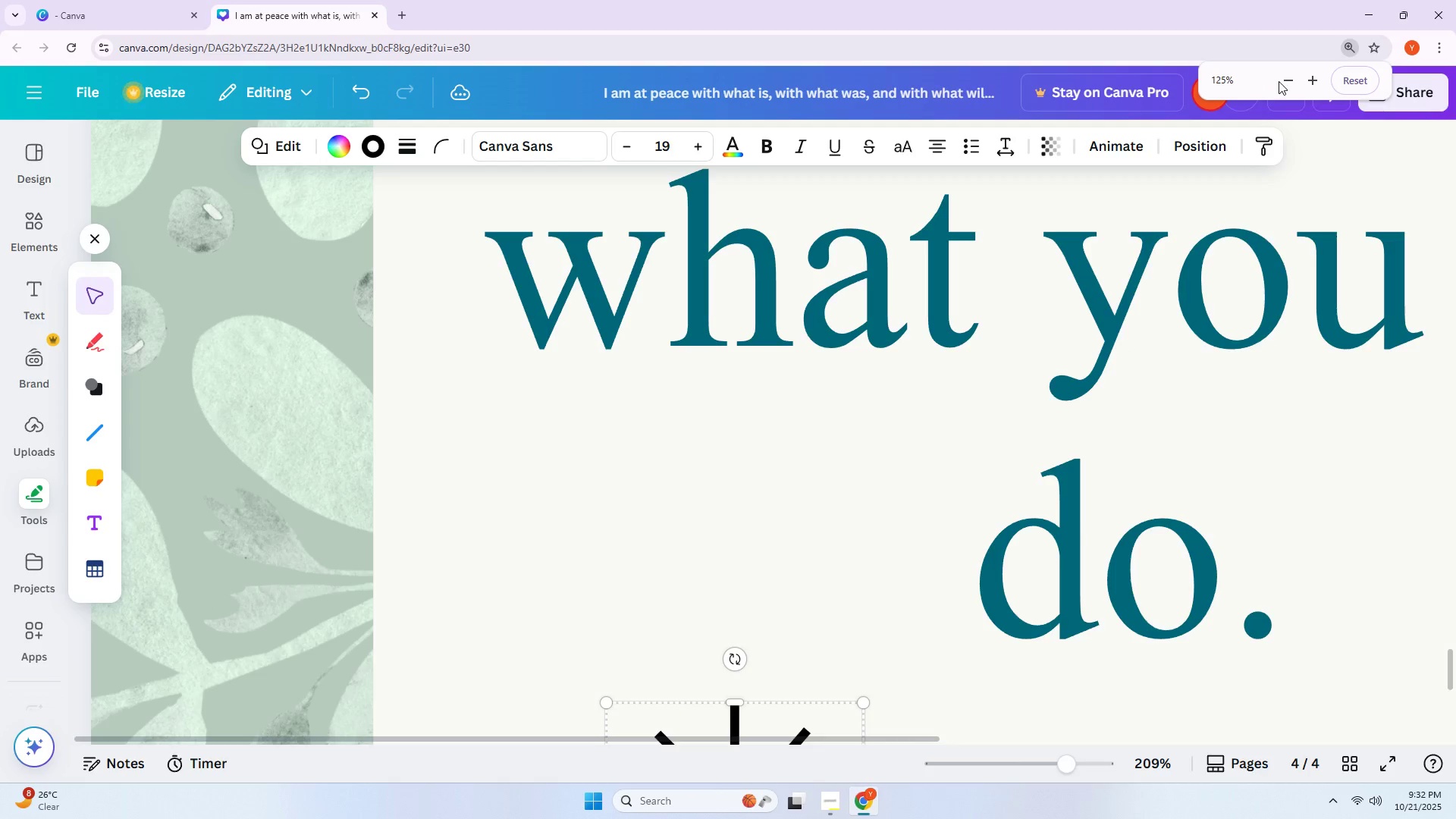 
double_click([1282, 81])
 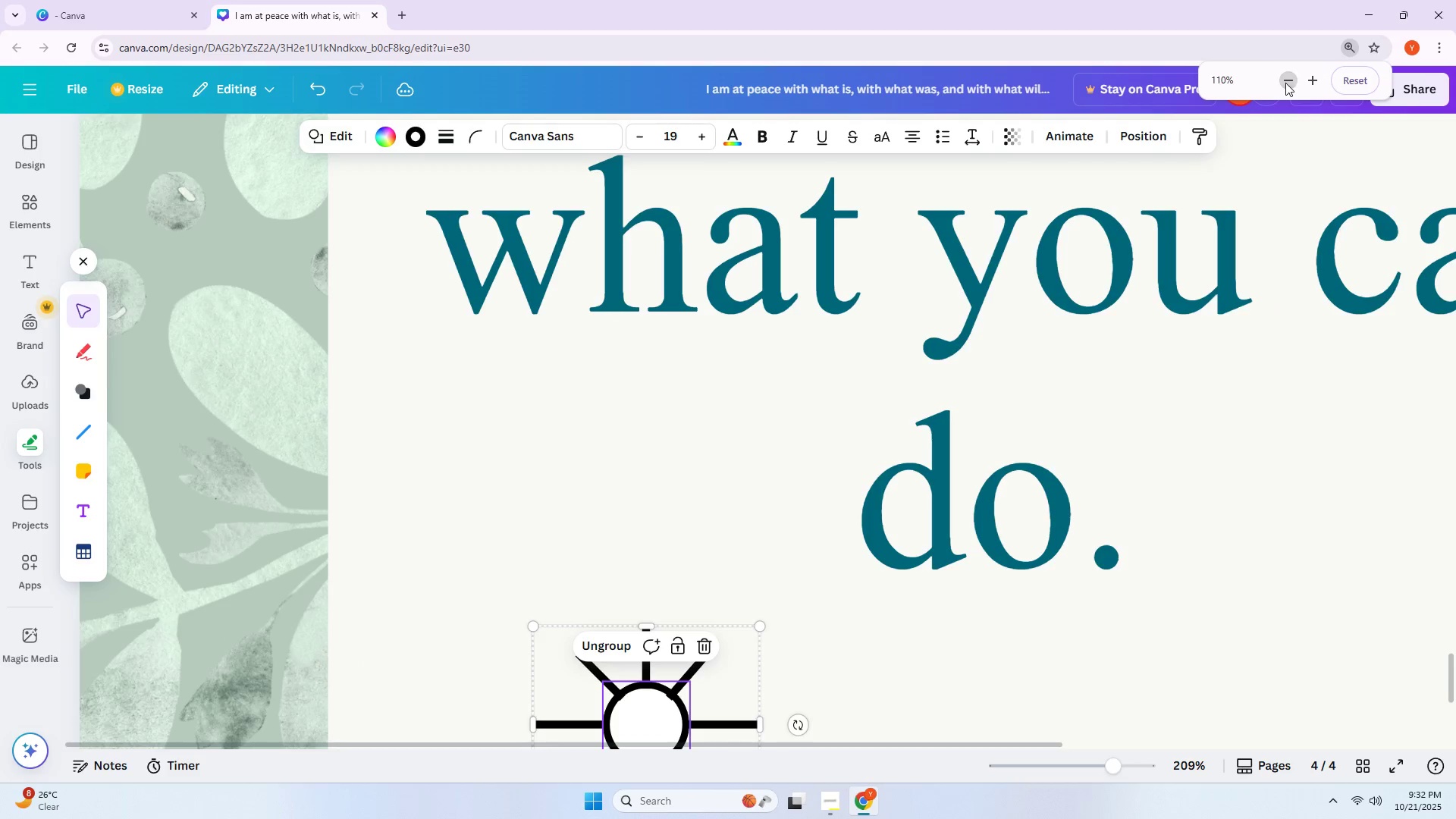 
triple_click([1285, 83])
 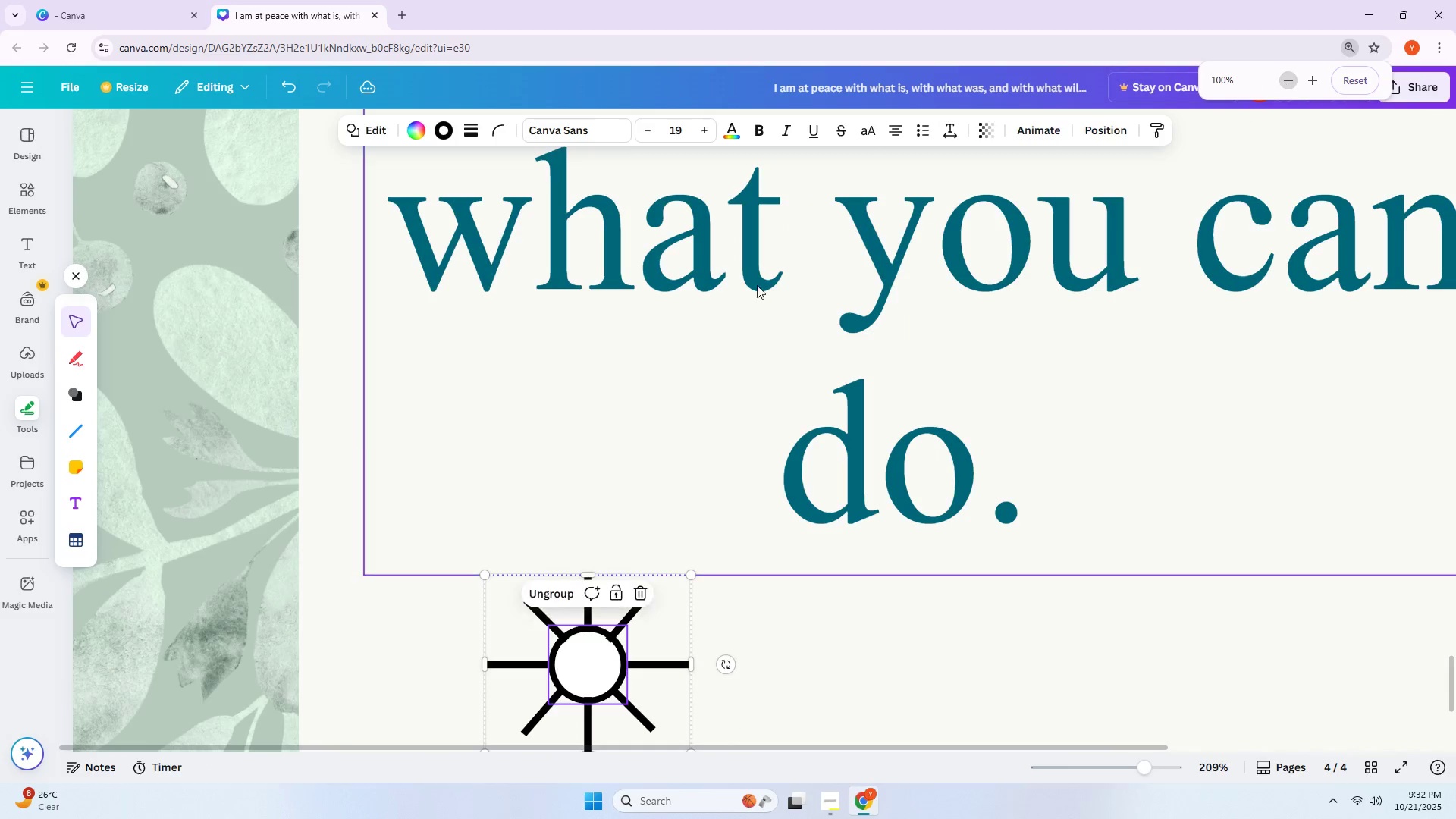 
hold_key(key=ControlLeft, duration=0.6)
scroll: coordinate [398, 410], scroll_direction: down, amount: 3.0
 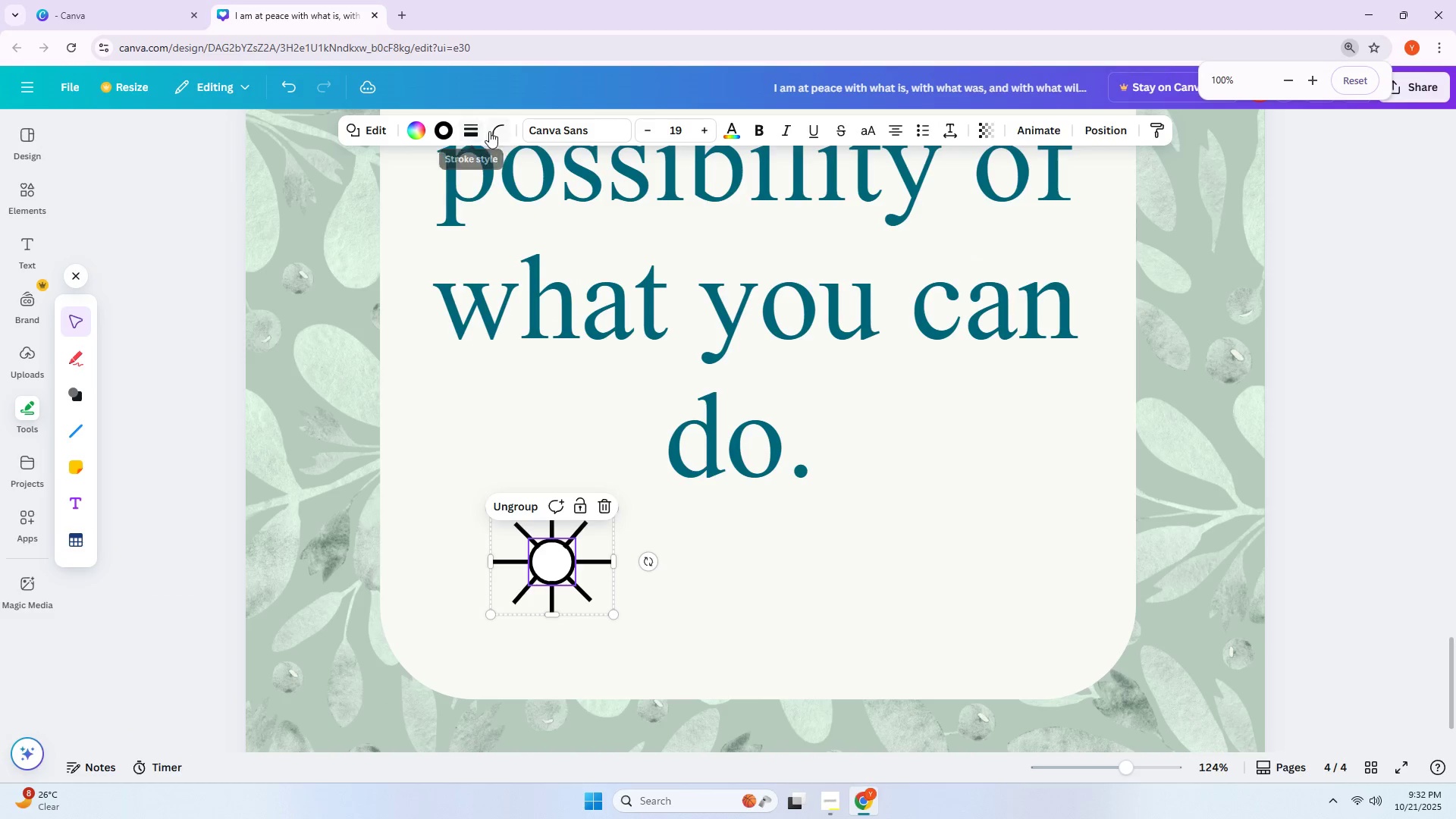 
left_click([491, 132])
 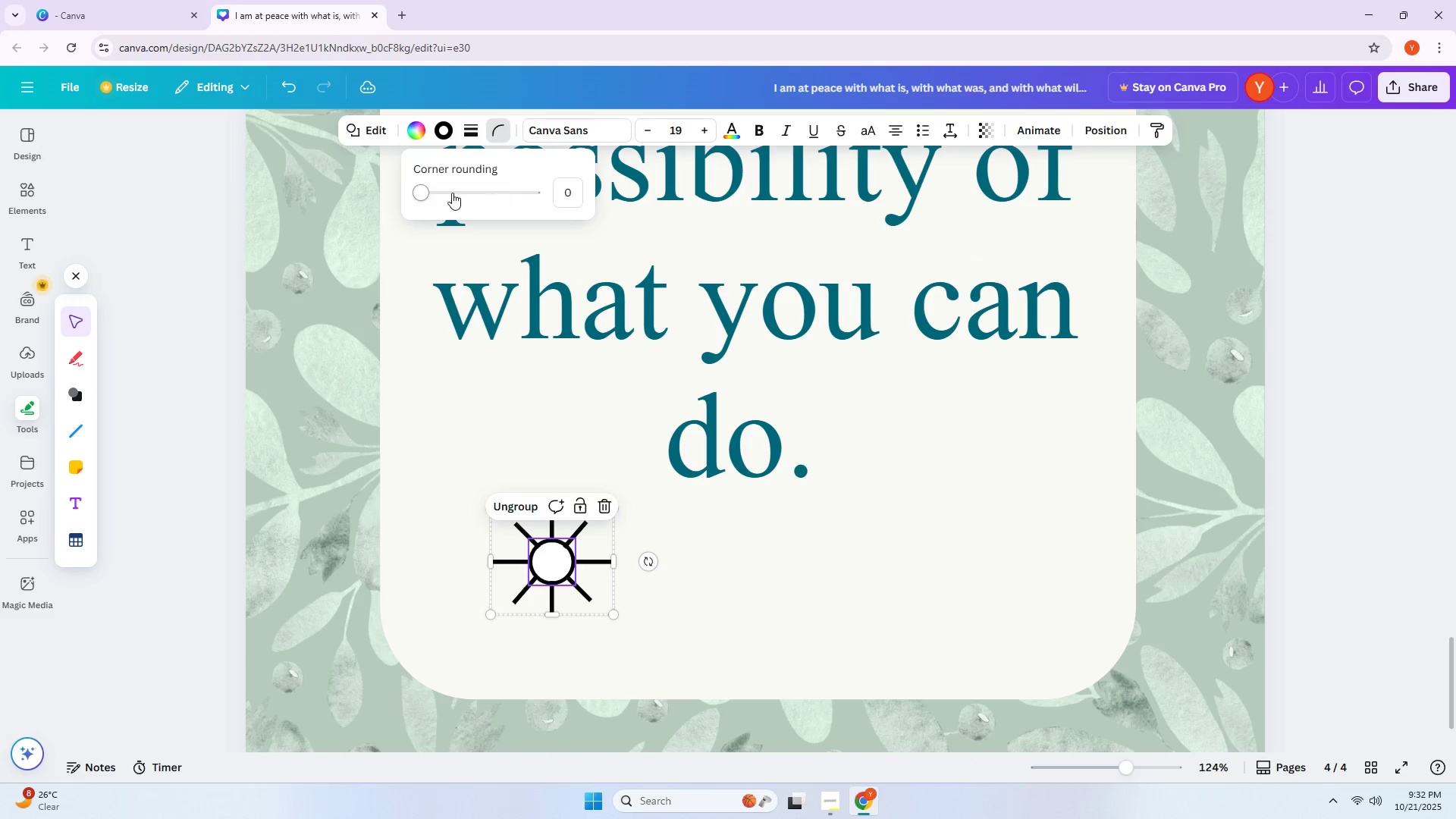 
left_click_drag(start_coordinate=[428, 193], to_coordinate=[409, 196])
 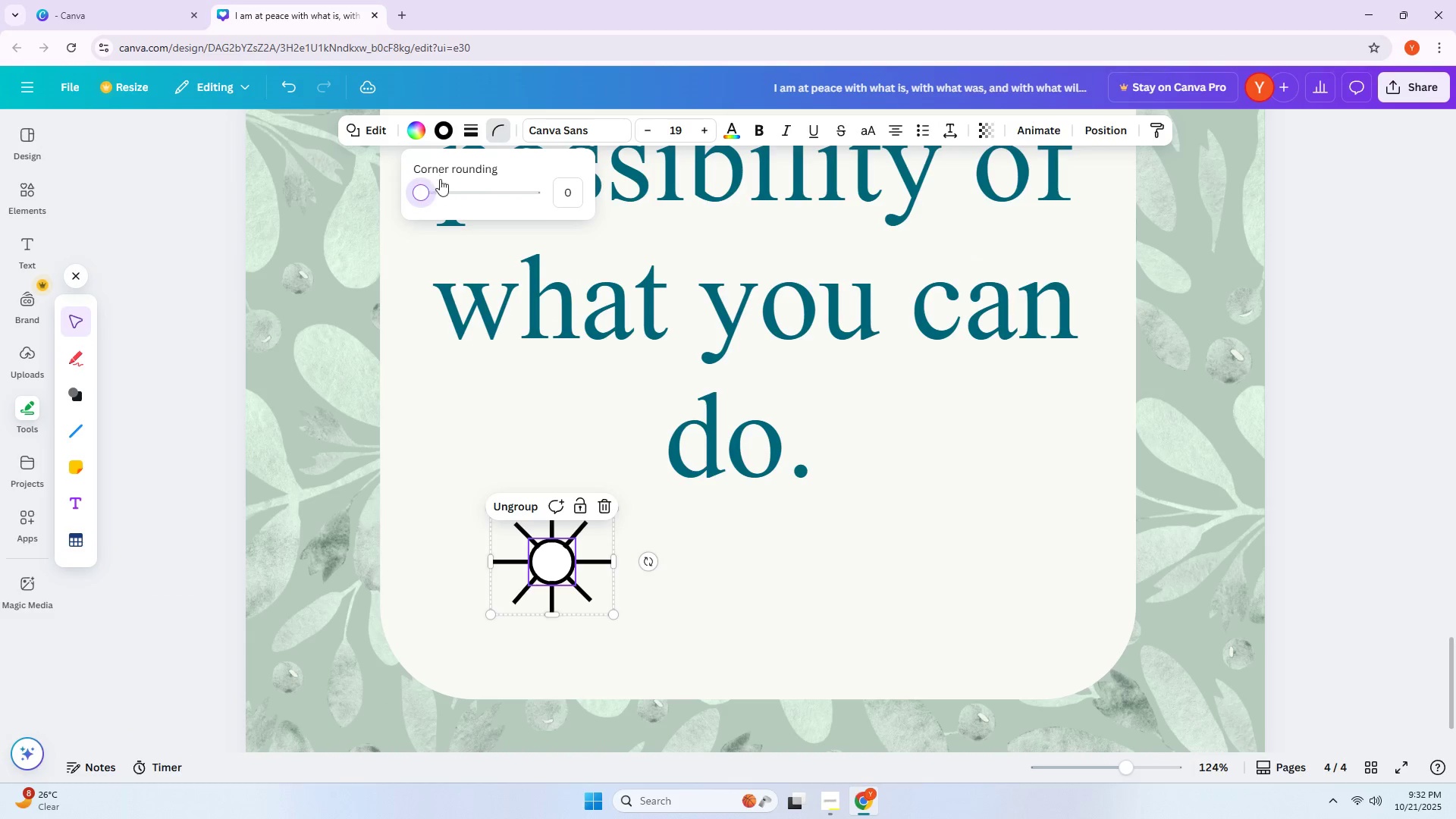 
left_click_drag(start_coordinate=[419, 196], to_coordinate=[406, 196])
 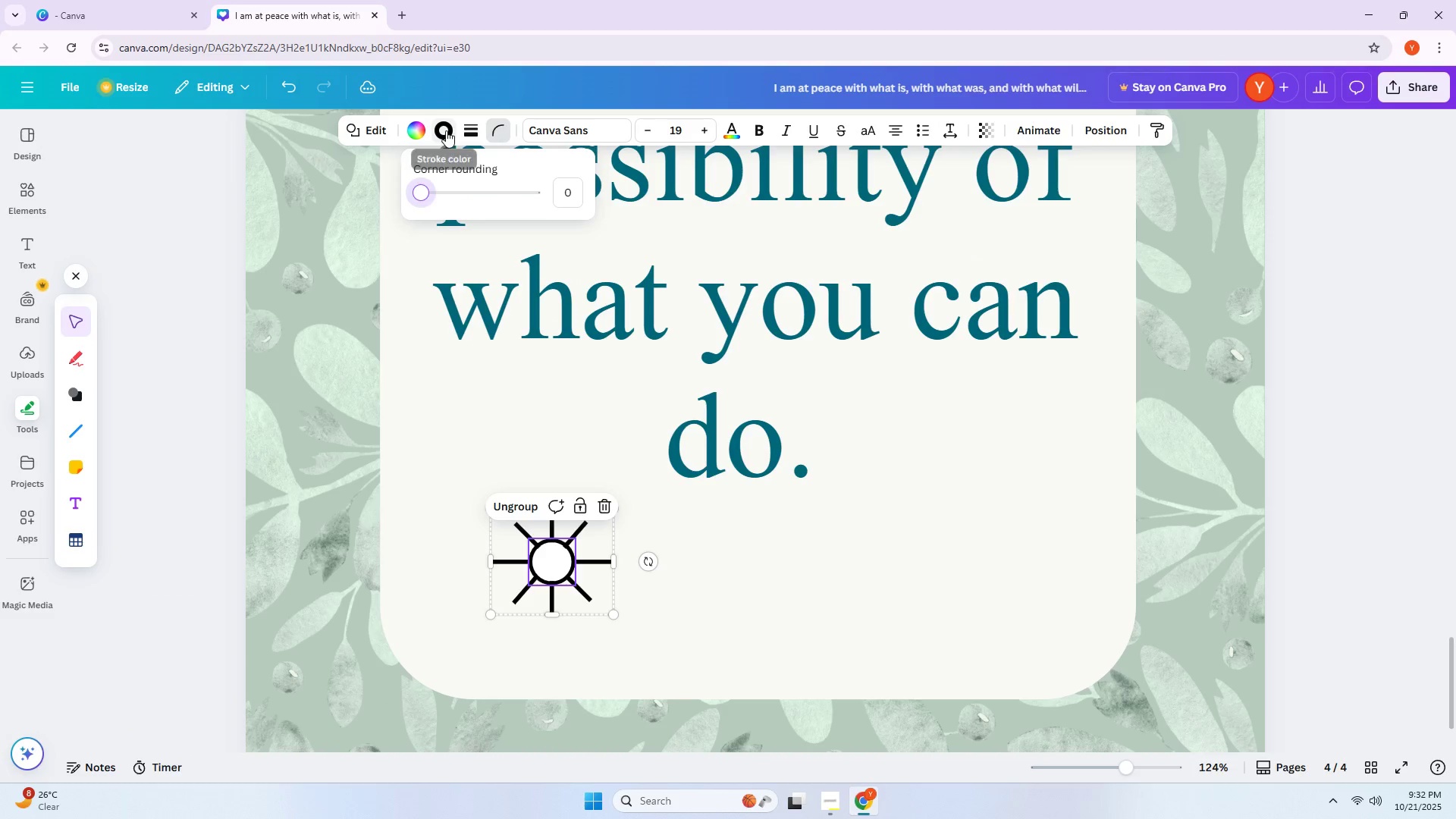 
left_click([446, 130])
 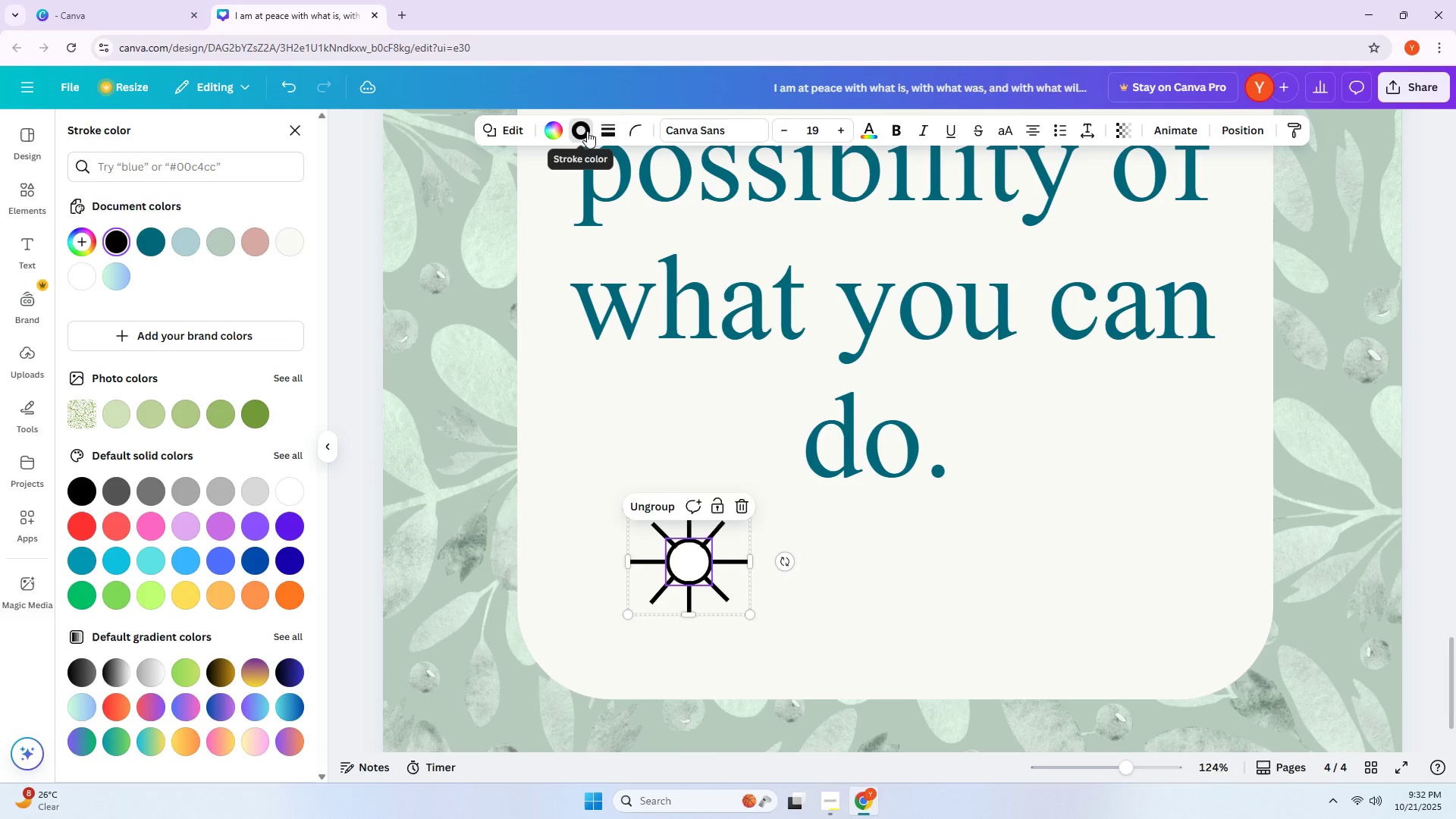 
left_click([604, 132])
 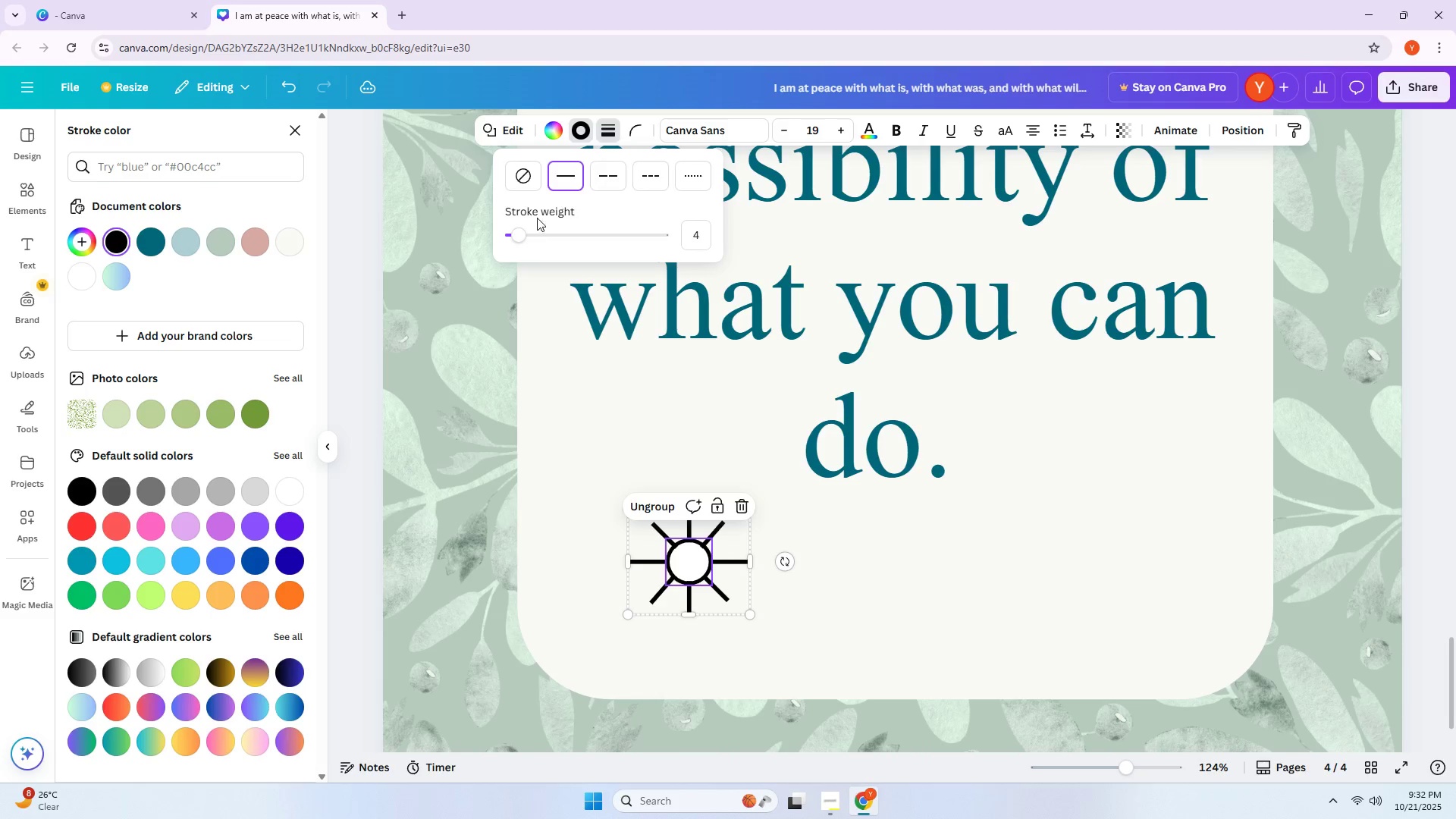 
left_click_drag(start_coordinate=[517, 231], to_coordinate=[515, 236])
 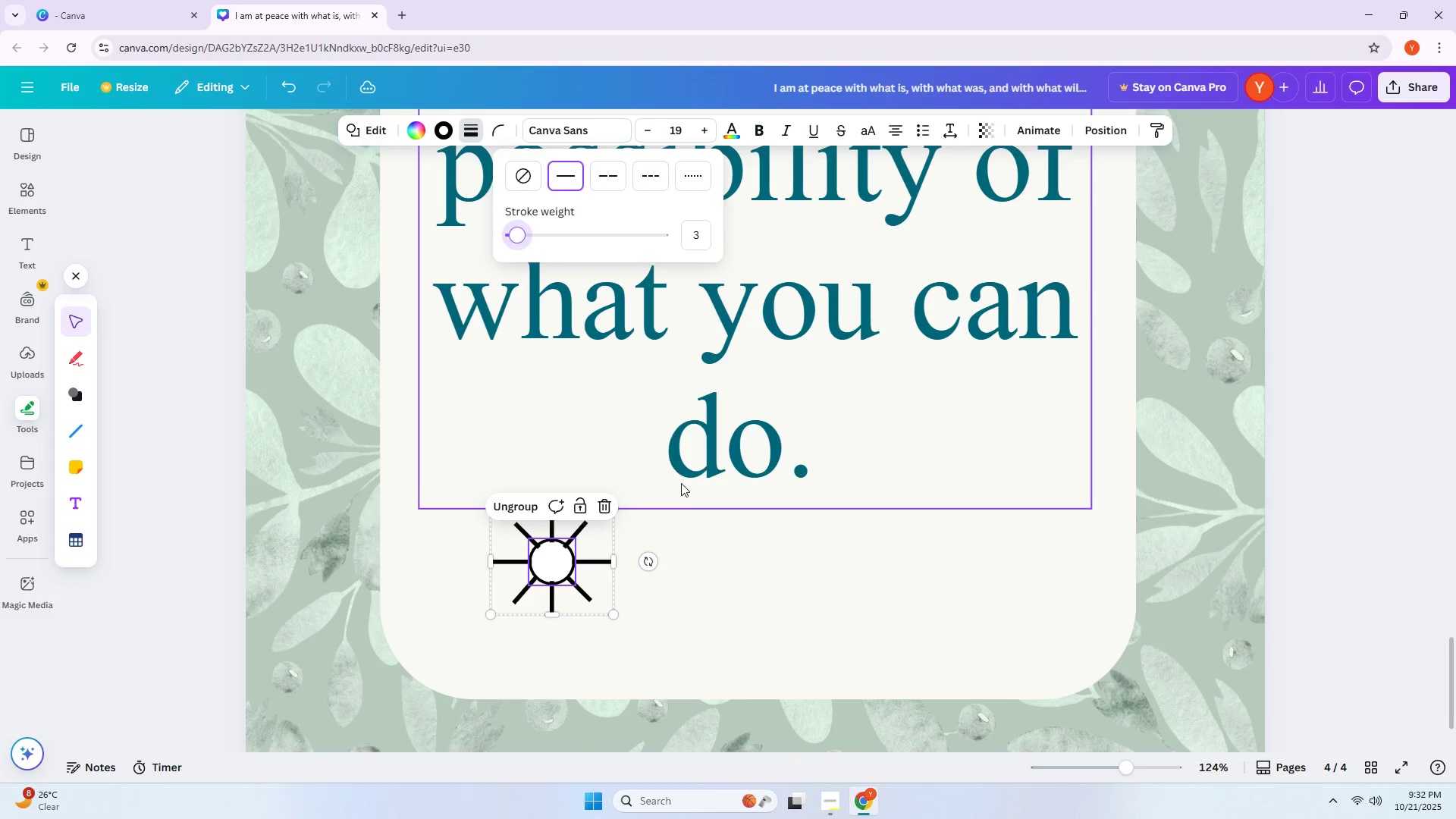 
hold_key(key=AltLeft, duration=0.42)
scroll: coordinate [591, 482], scroll_direction: up, amount: 1.0
 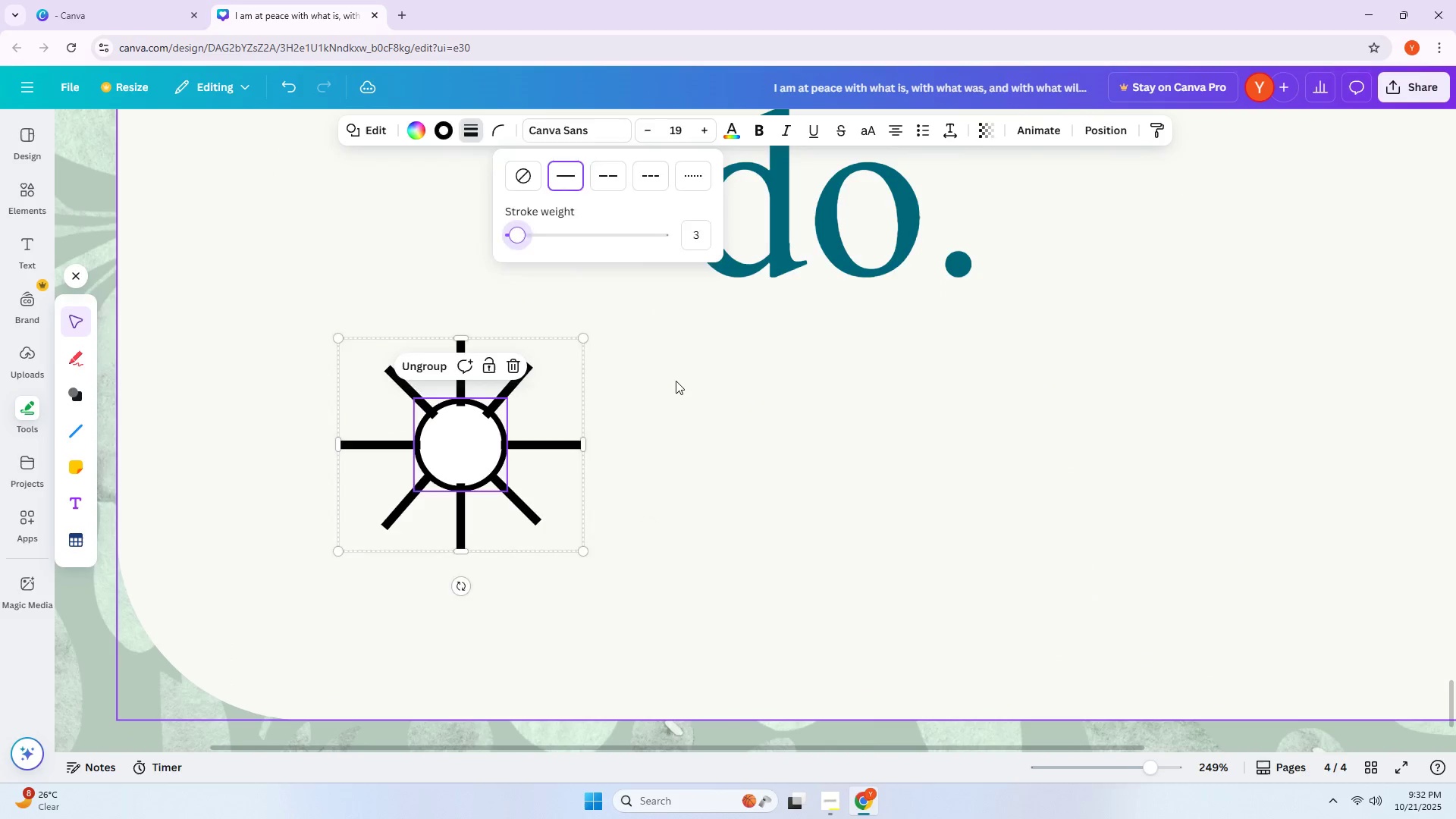 
hold_key(key=ControlLeft, duration=0.65)
 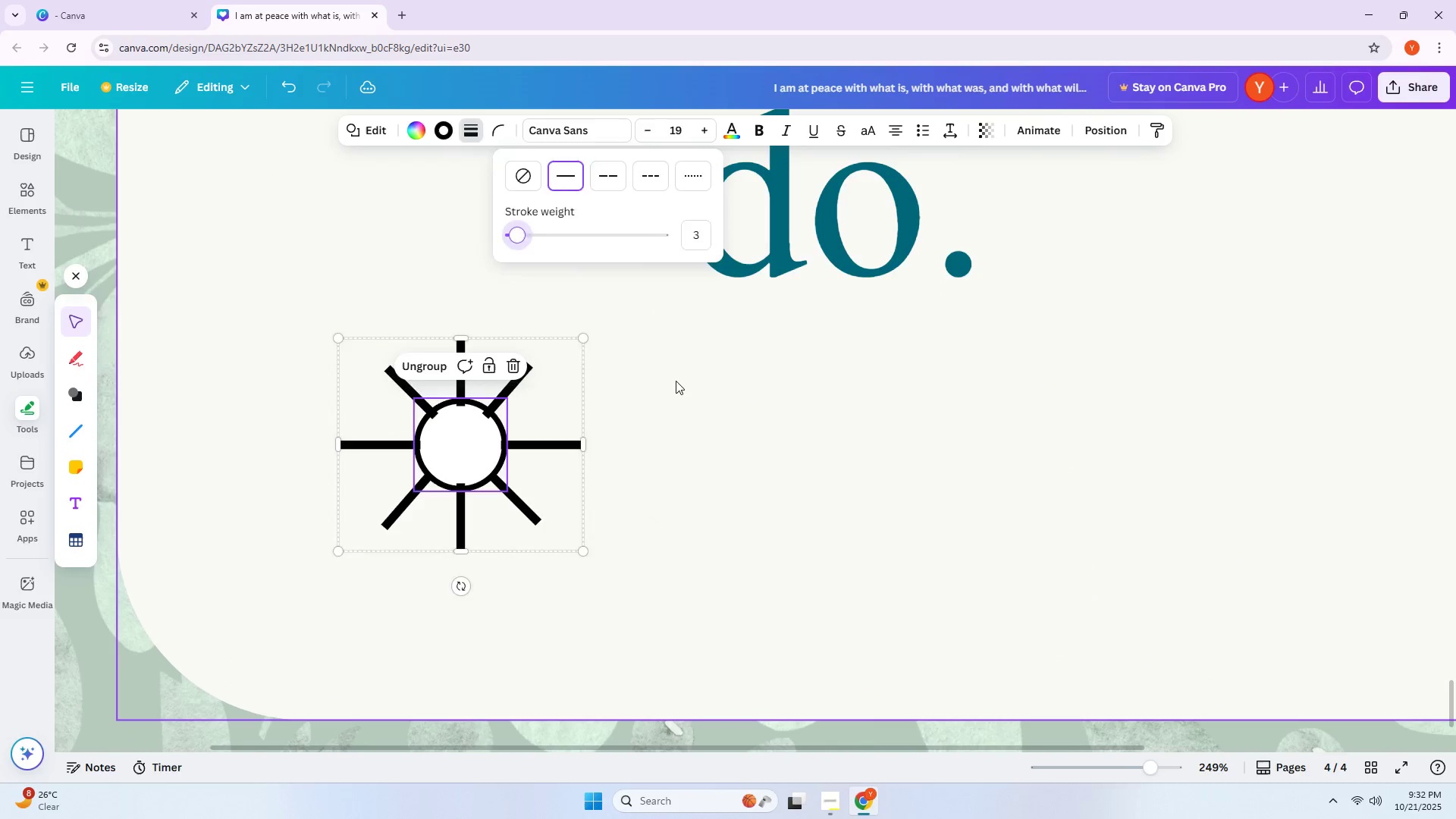 
left_click([676, 381])
 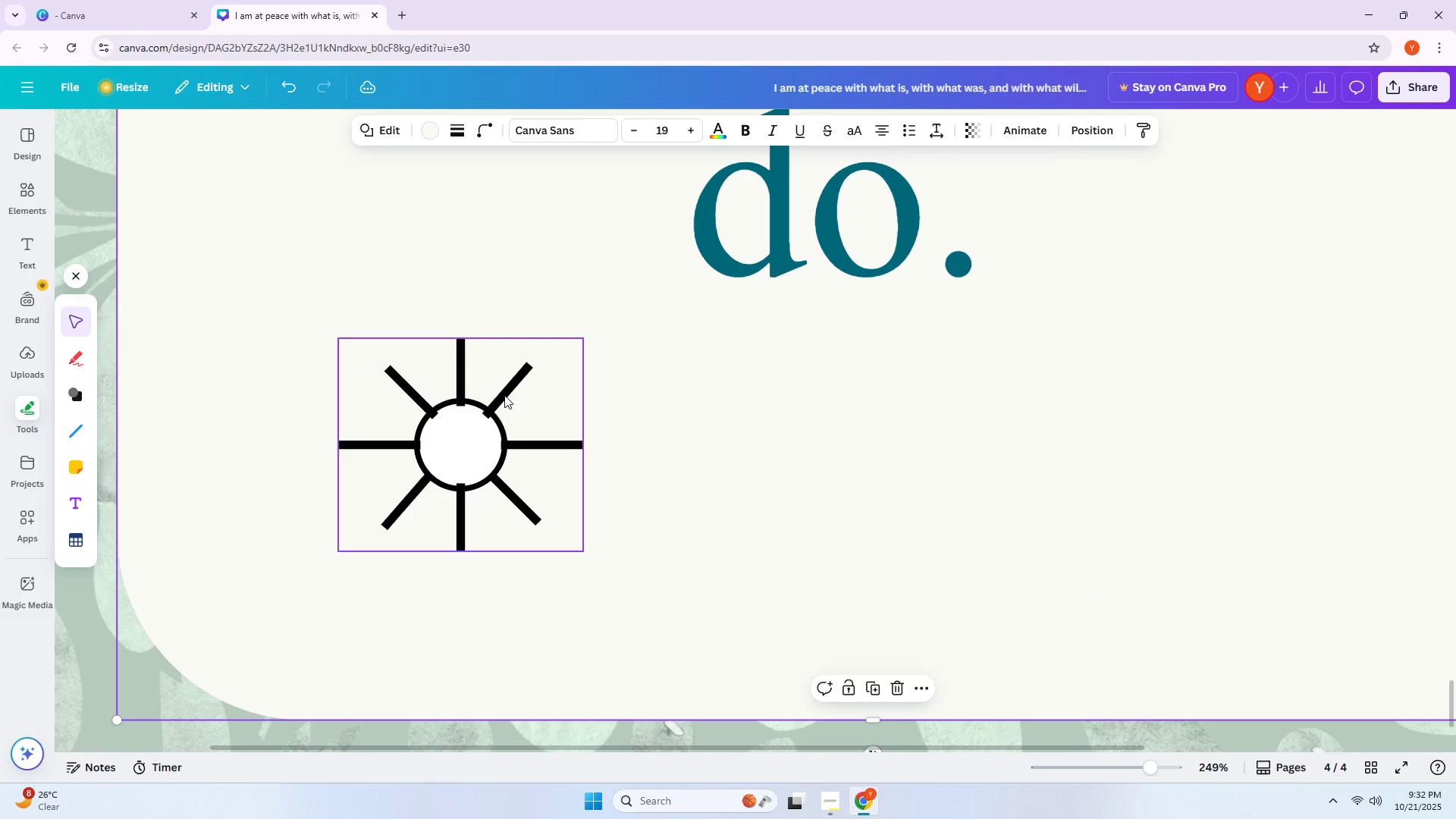 
right_click([498, 397])
 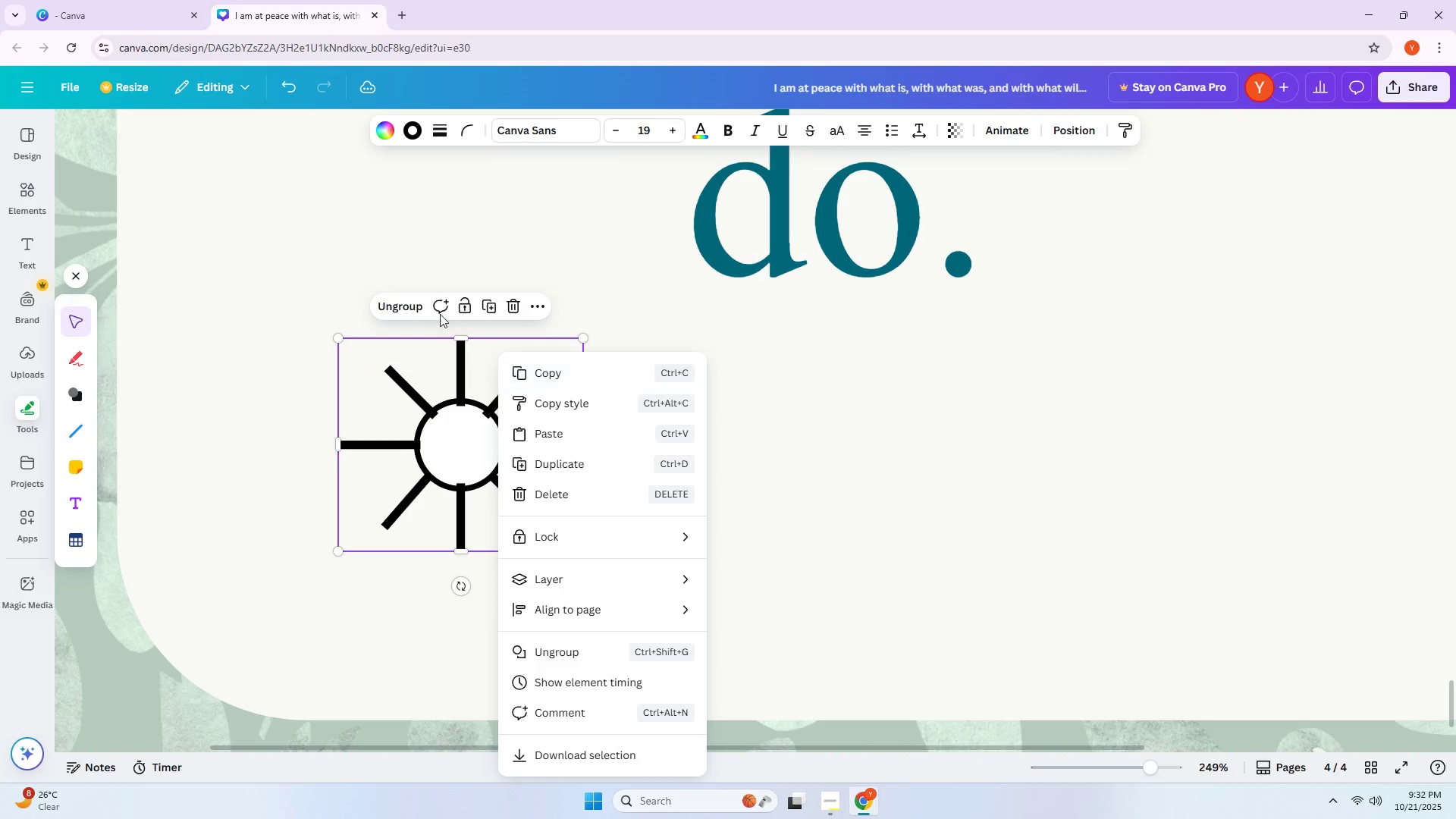 
left_click([399, 306])
 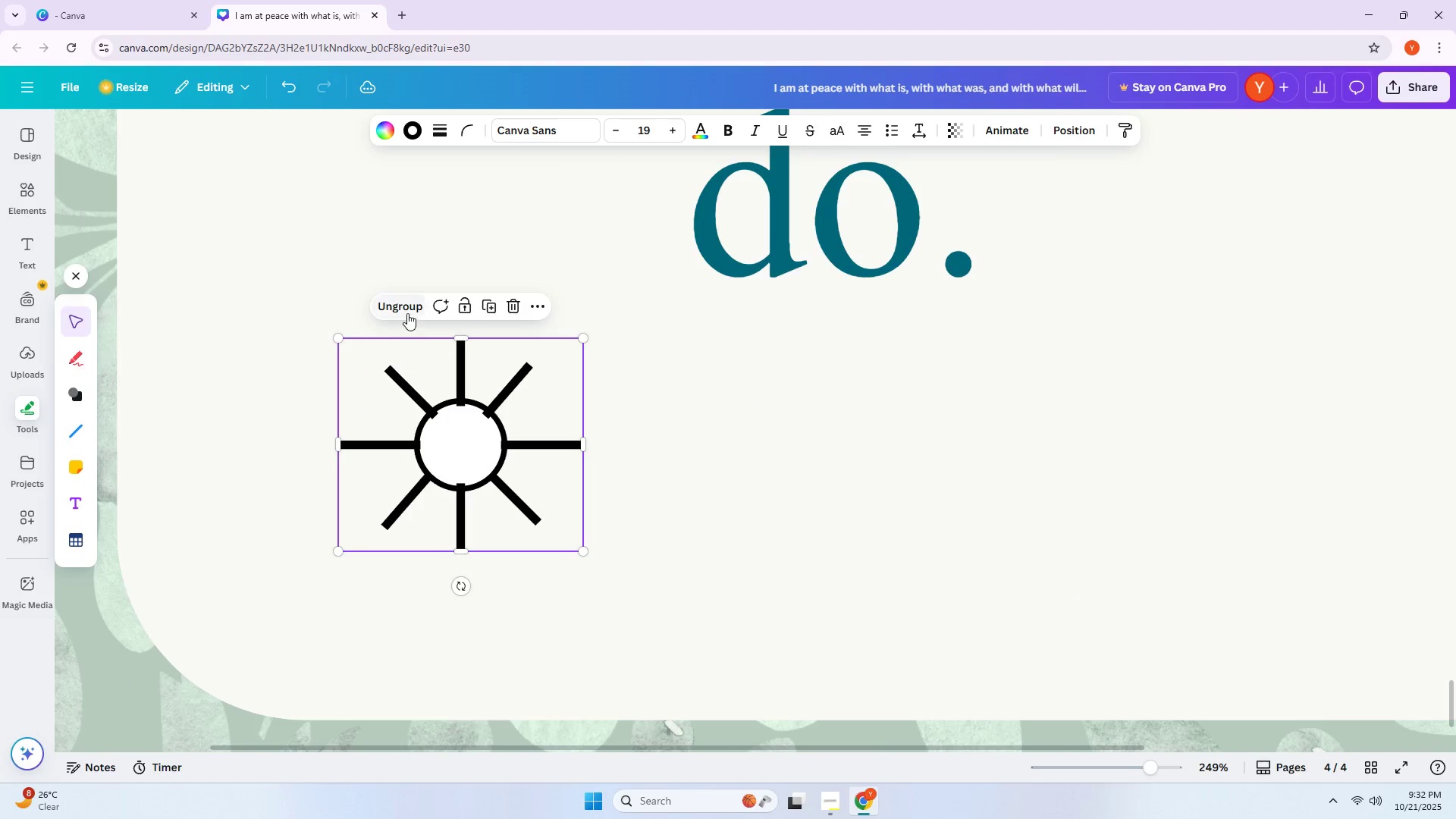 
left_click([397, 307])
 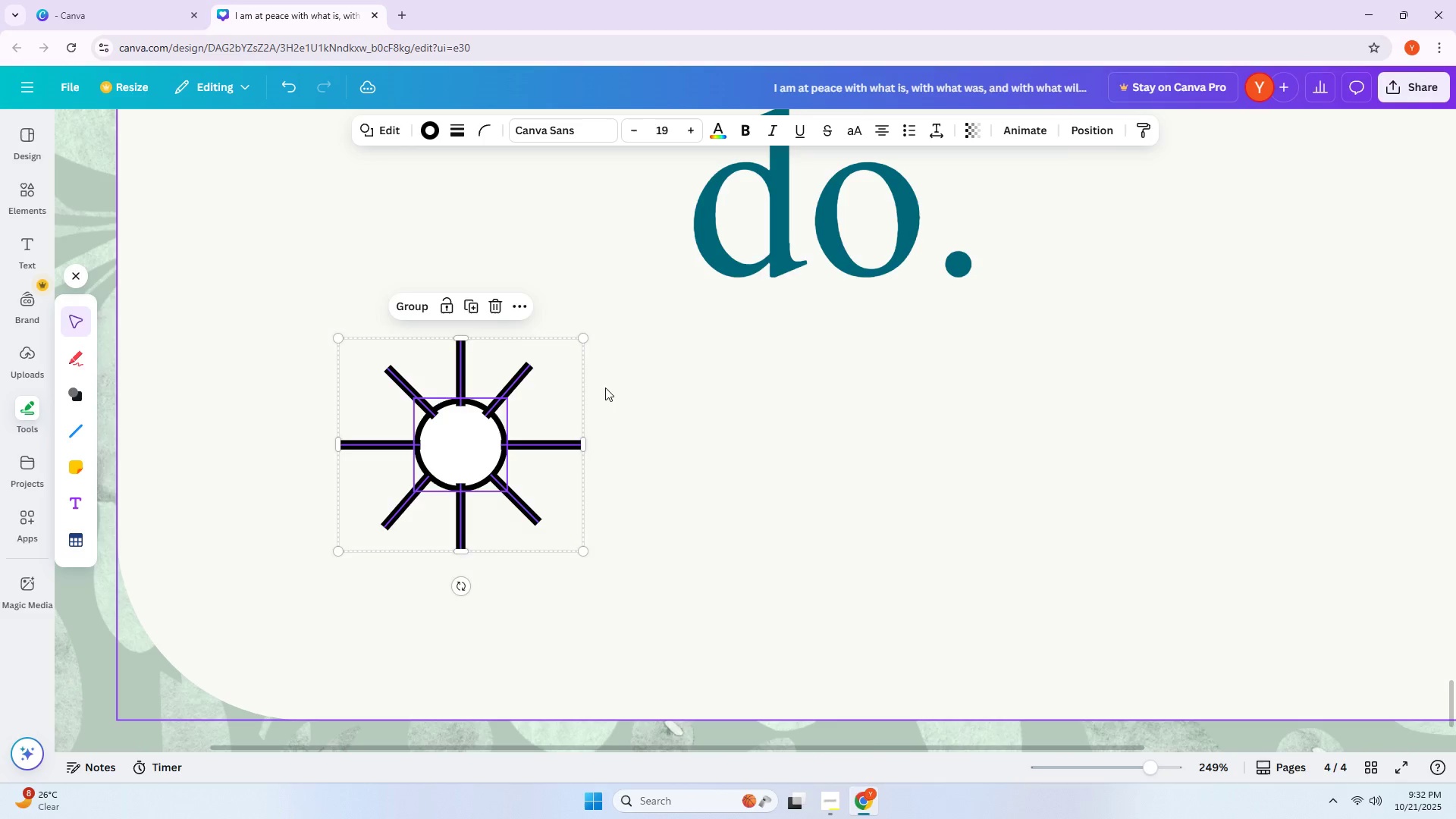 
left_click([612, 388])
 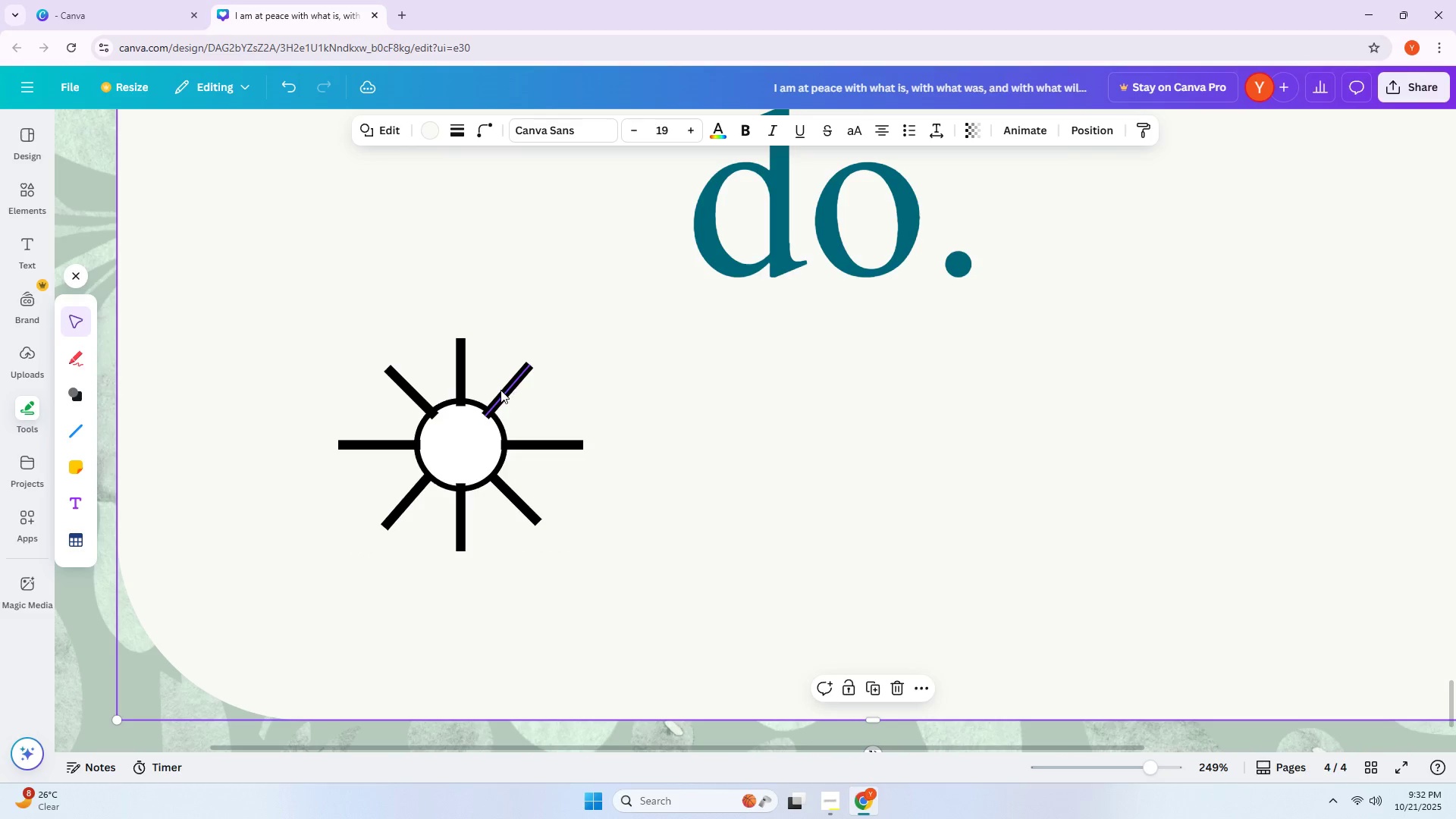 
left_click_drag(start_coordinate=[499, 390], to_coordinate=[505, 387])
 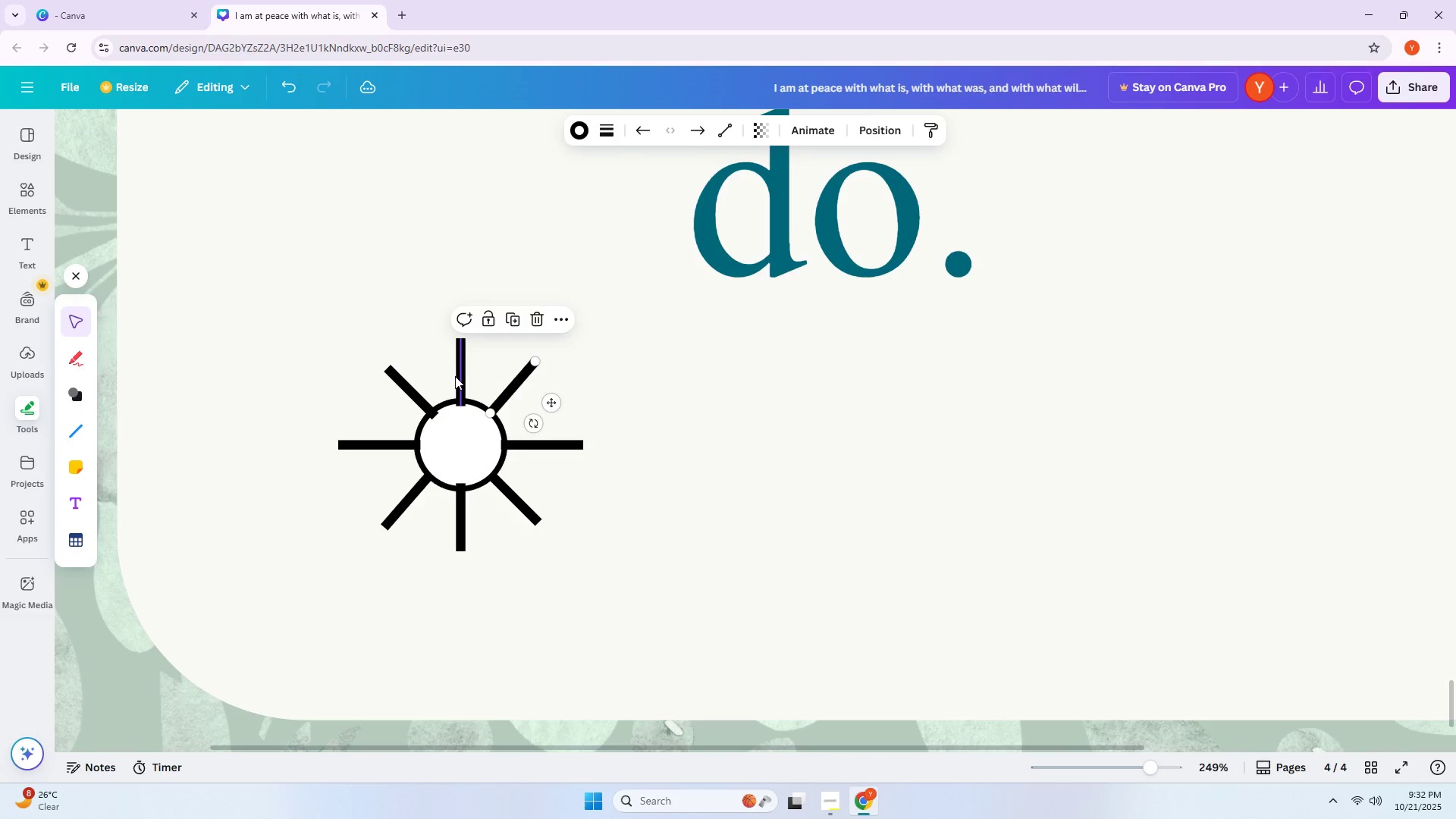 
left_click_drag(start_coordinate=[455, 375], to_coordinate=[458, 367])
 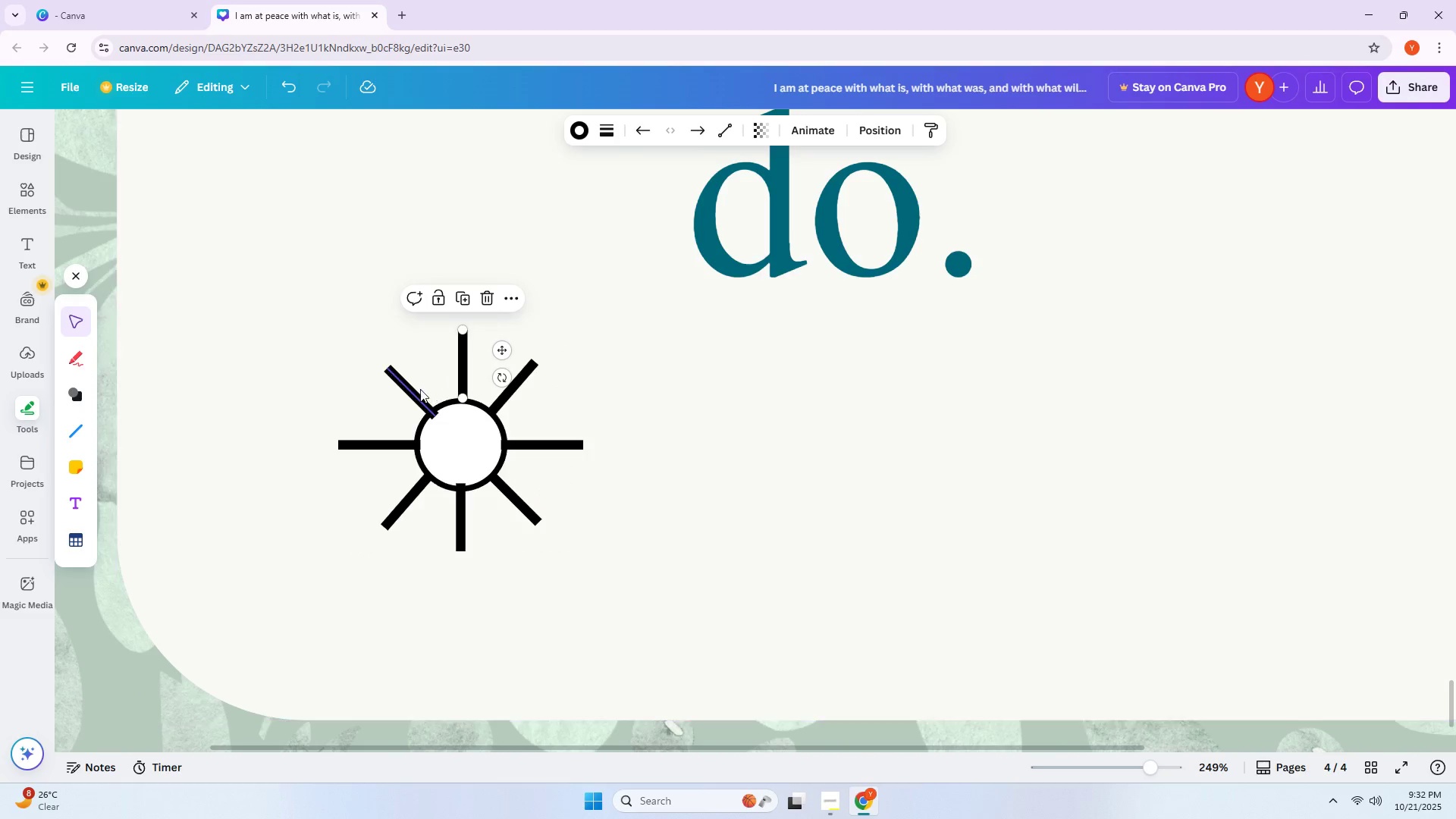 
left_click_drag(start_coordinate=[415, 391], to_coordinate=[410, 387])
 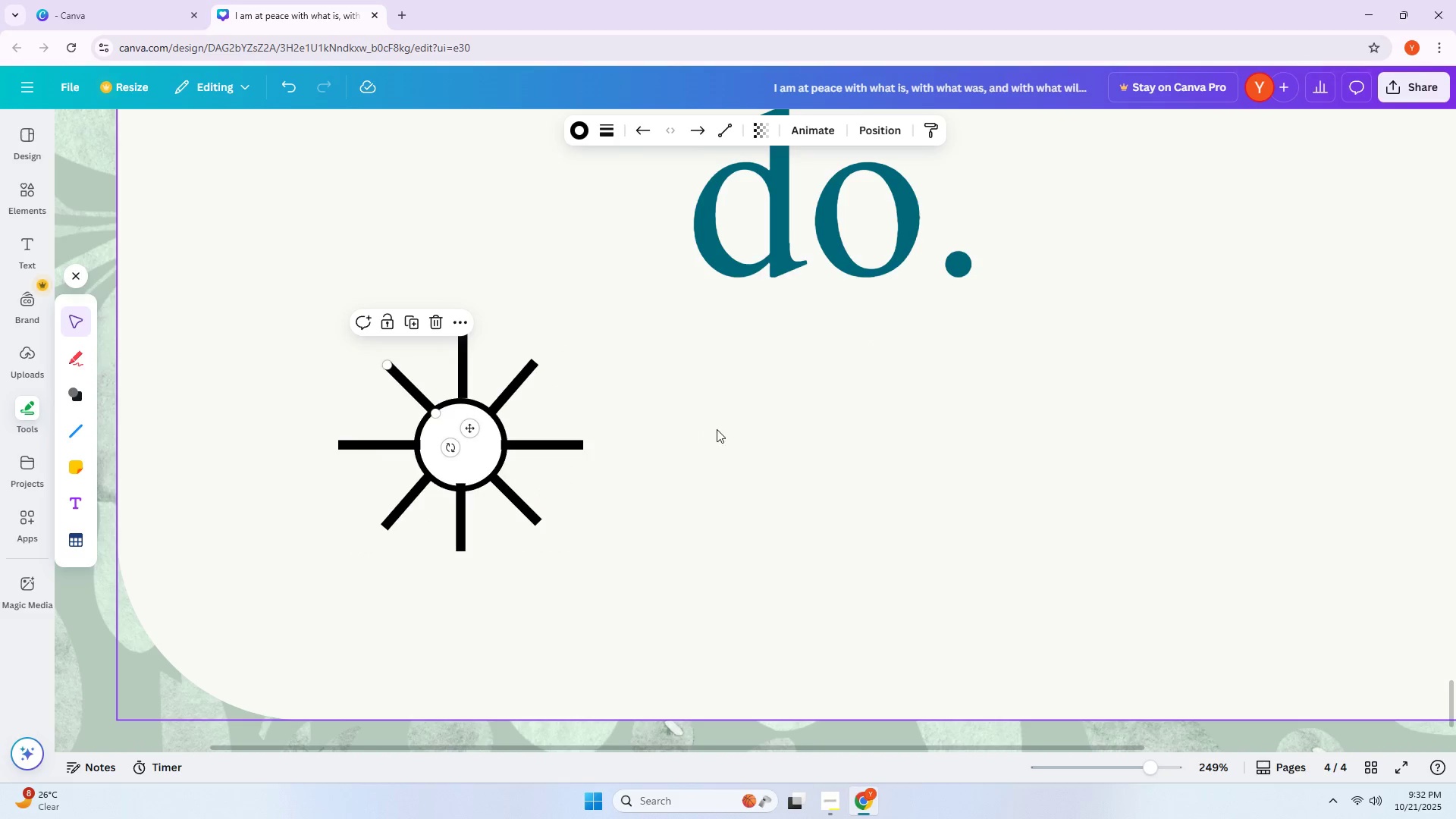 
key(ArrowUp)
 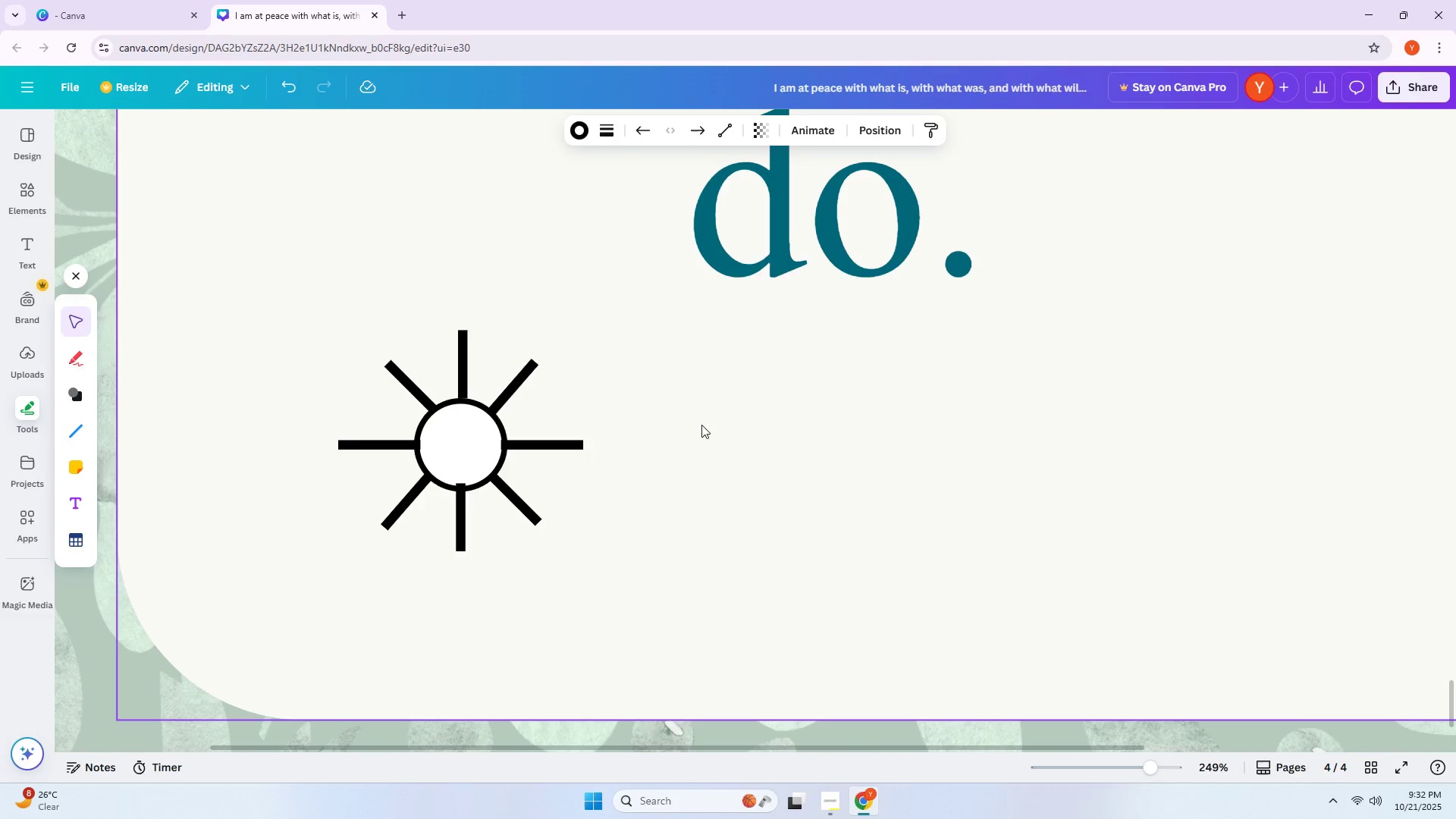 
key(ArrowLeft)
 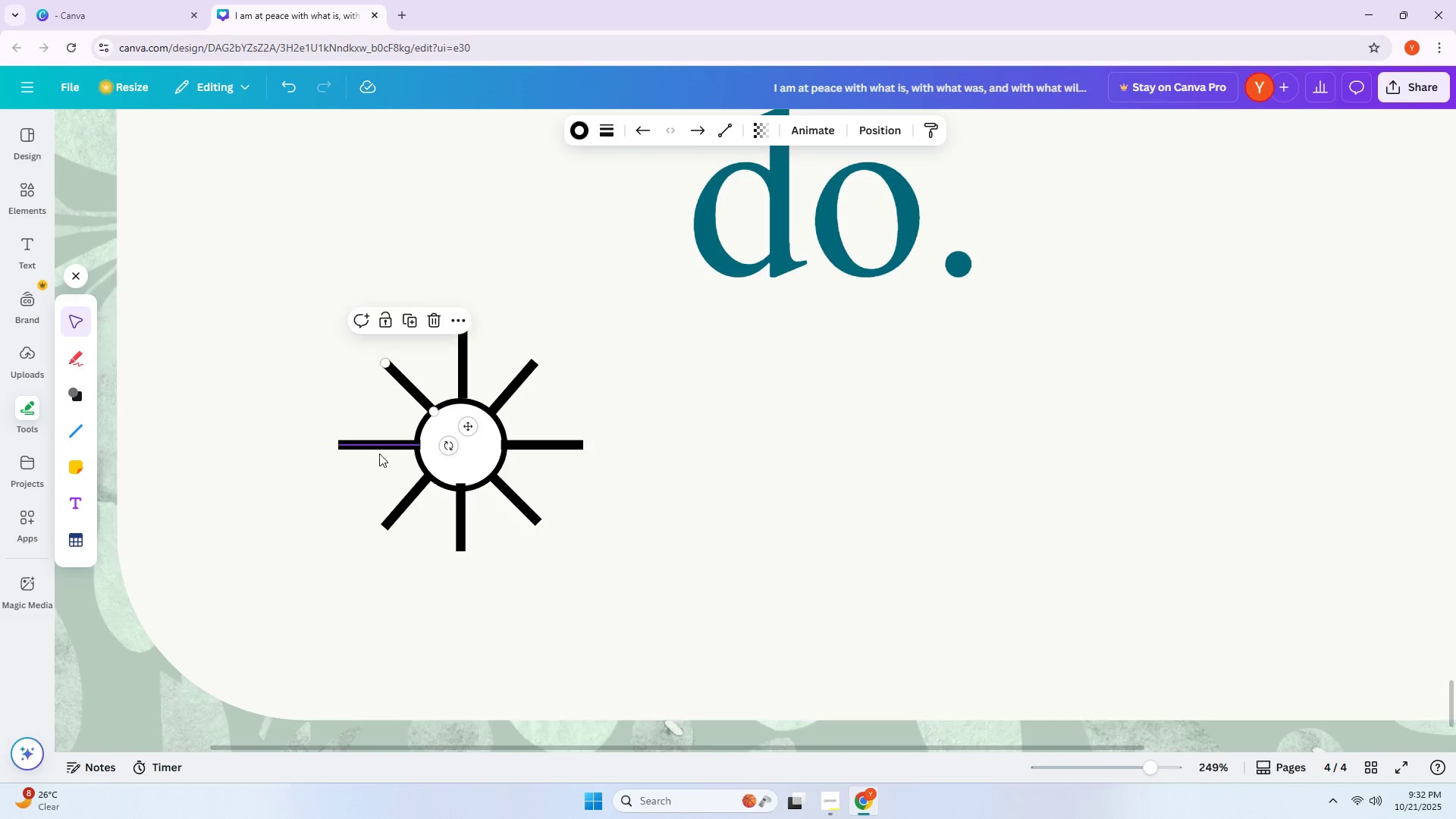 
left_click_drag(start_coordinate=[373, 445], to_coordinate=[366, 444])
 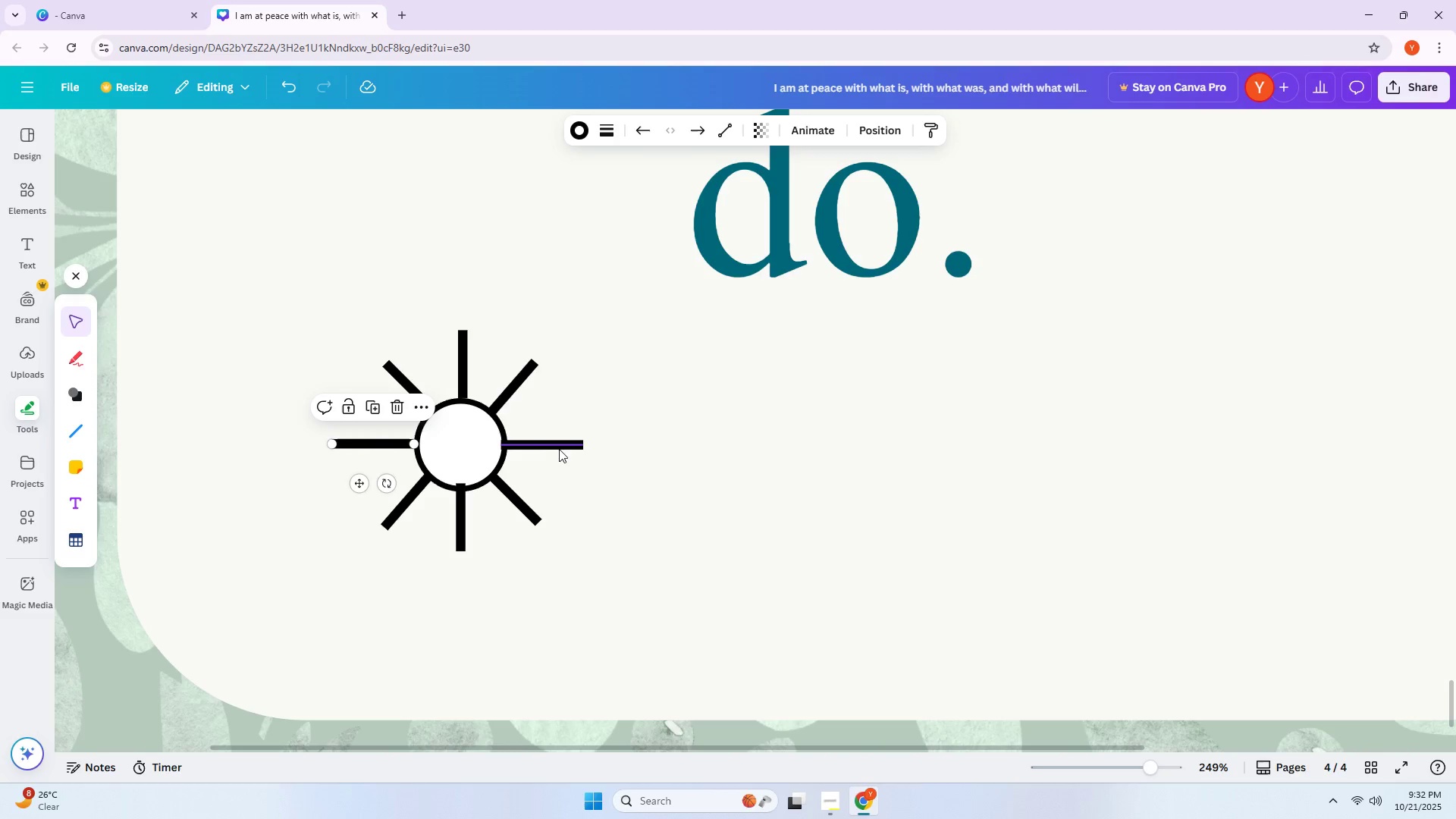 
left_click_drag(start_coordinate=[546, 444], to_coordinate=[551, 444])
 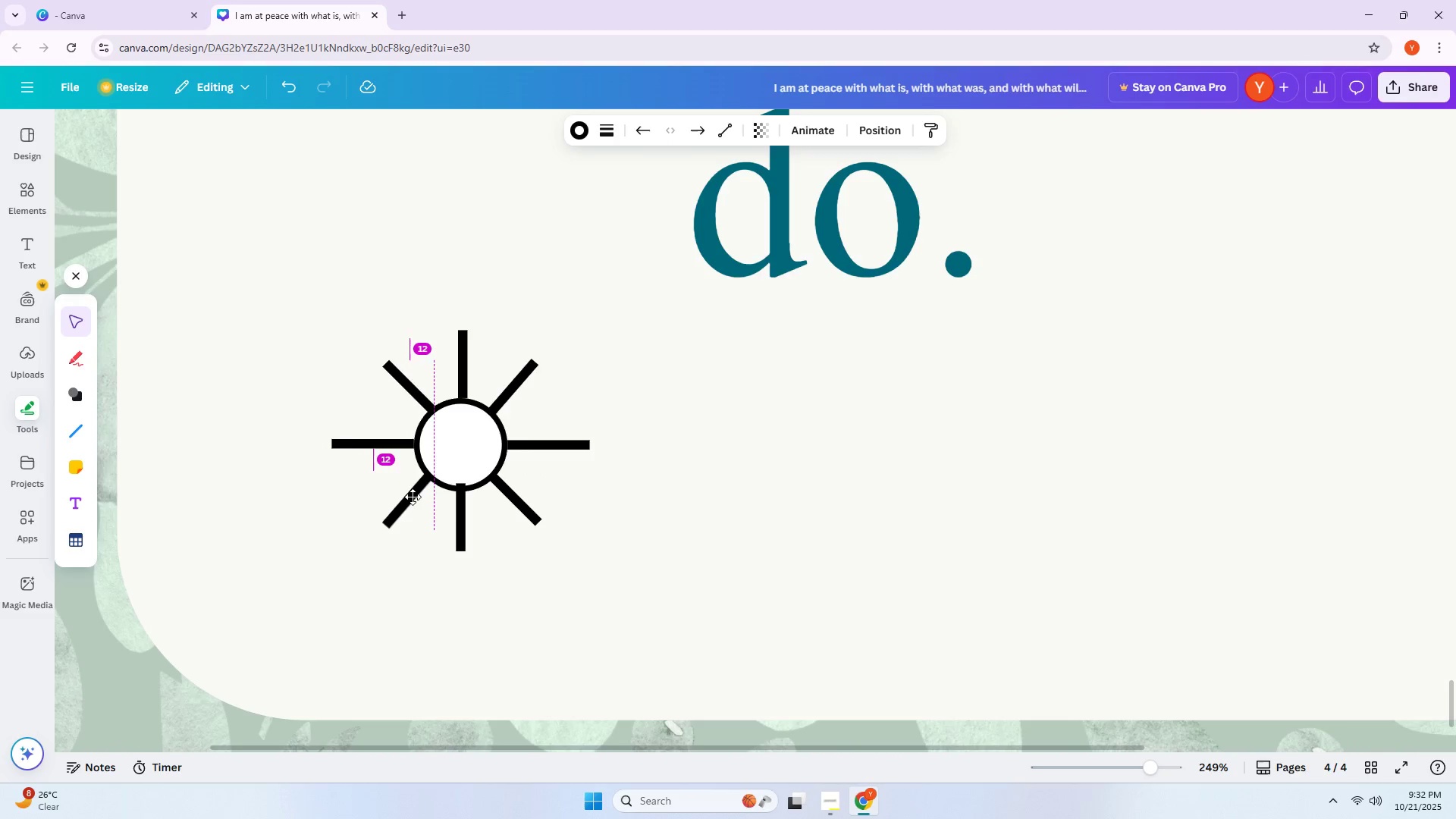 
left_click_drag(start_coordinate=[463, 513], to_coordinate=[463, 518])
 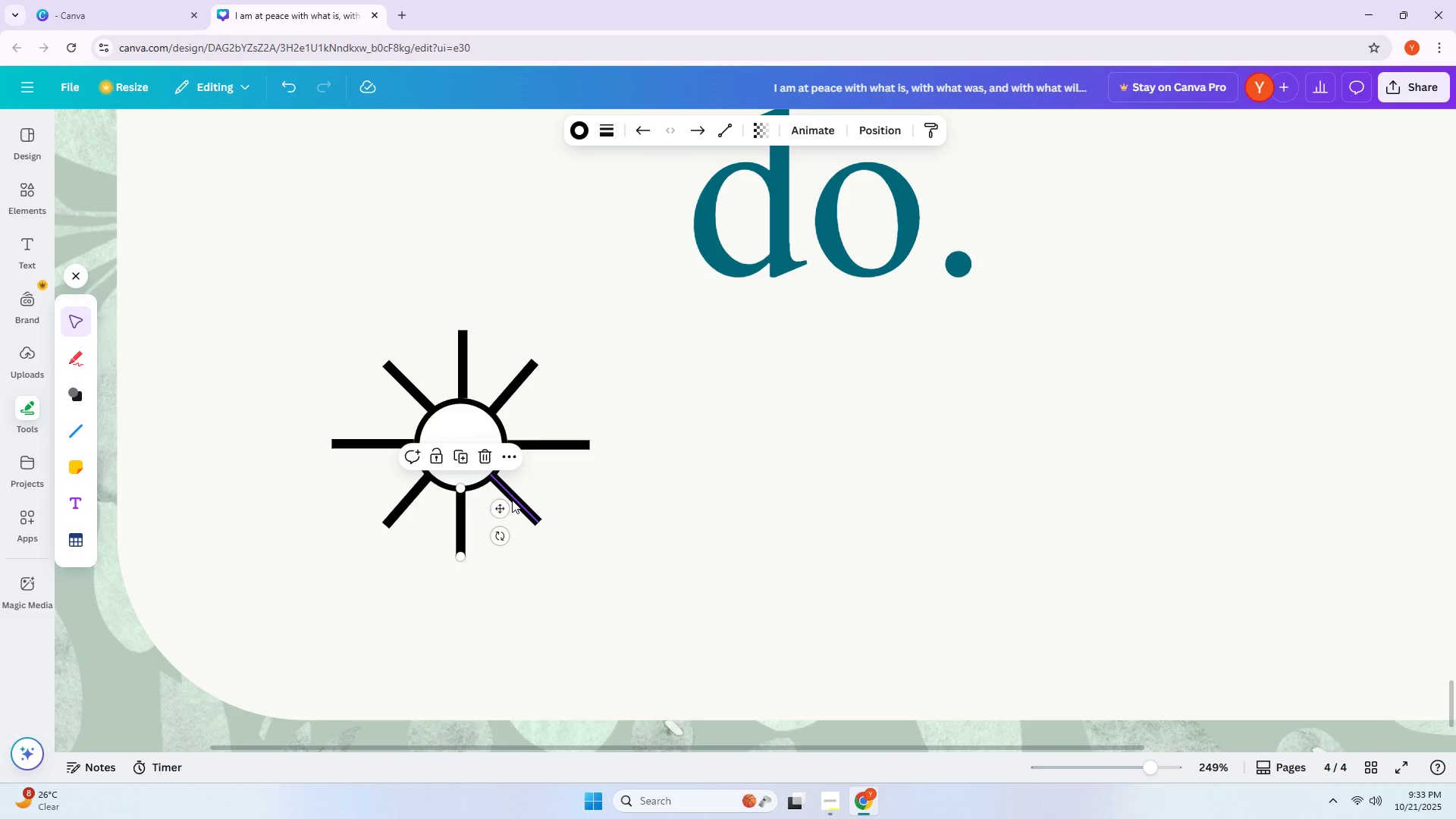 
left_click_drag(start_coordinate=[512, 500], to_coordinate=[516, 501])
 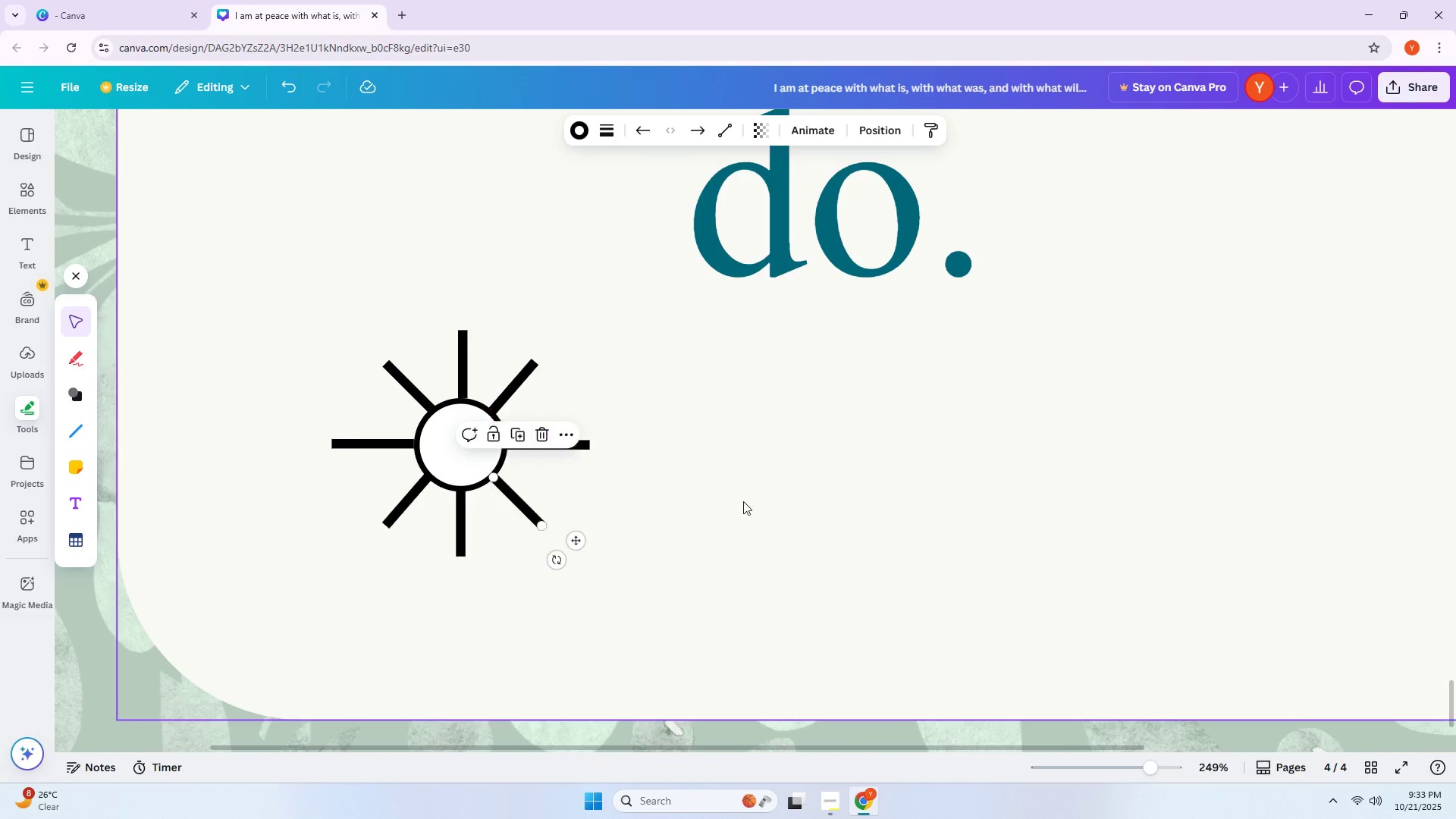 
left_click([755, 501])
 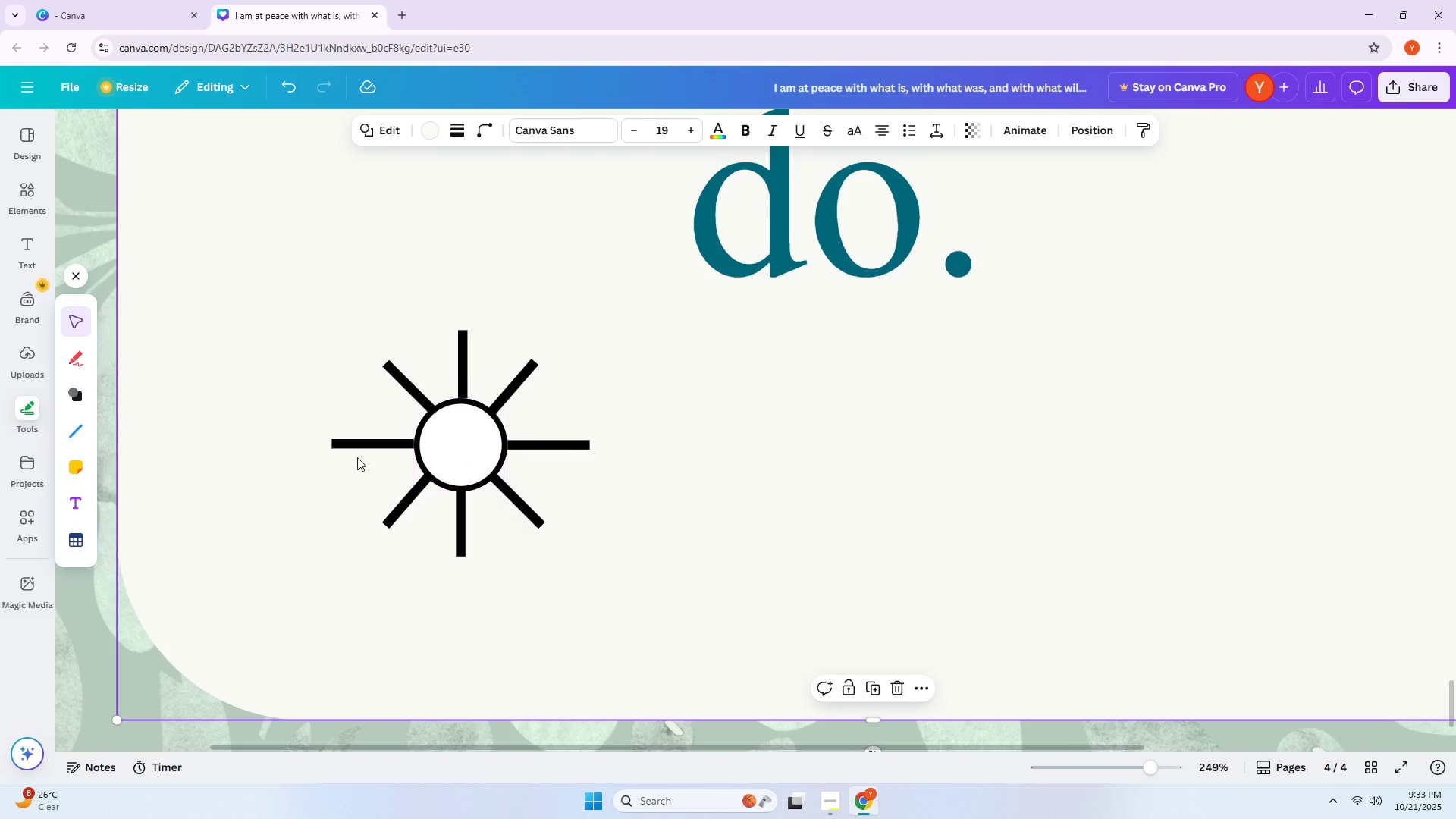 
left_click([356, 454])
 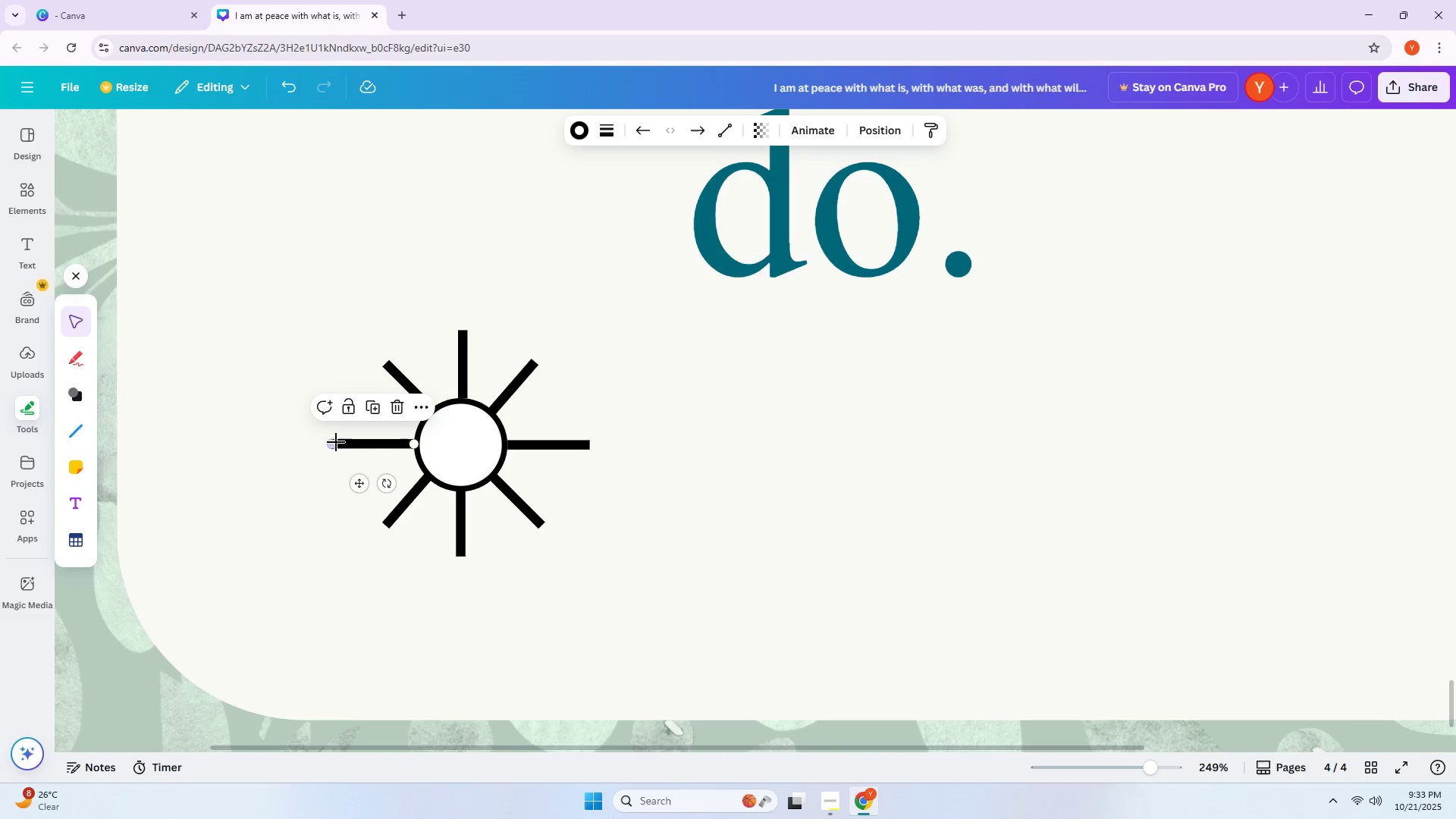 
left_click_drag(start_coordinate=[335, 442], to_coordinate=[348, 439])
 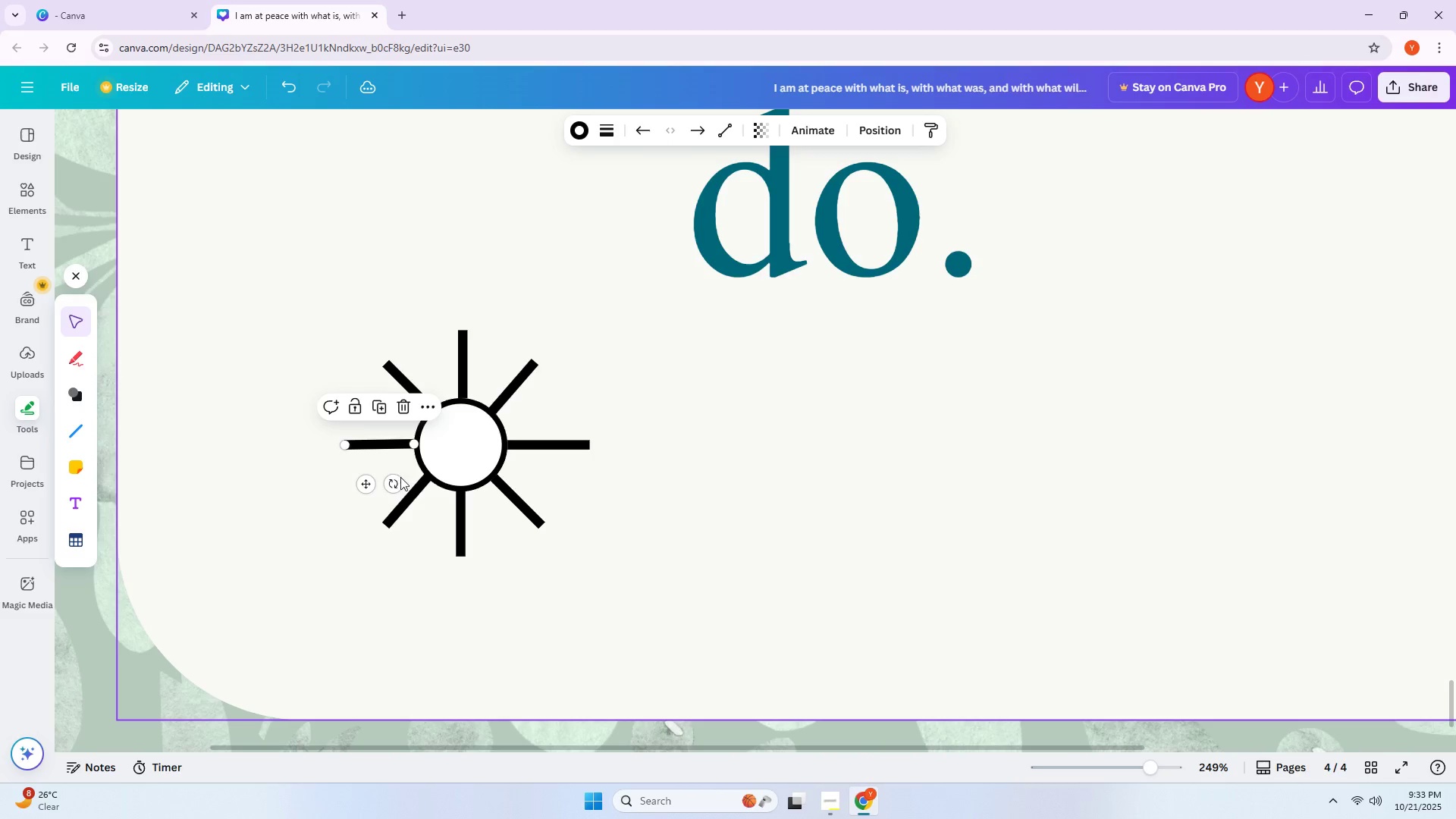 
mouse_move([393, 469])
 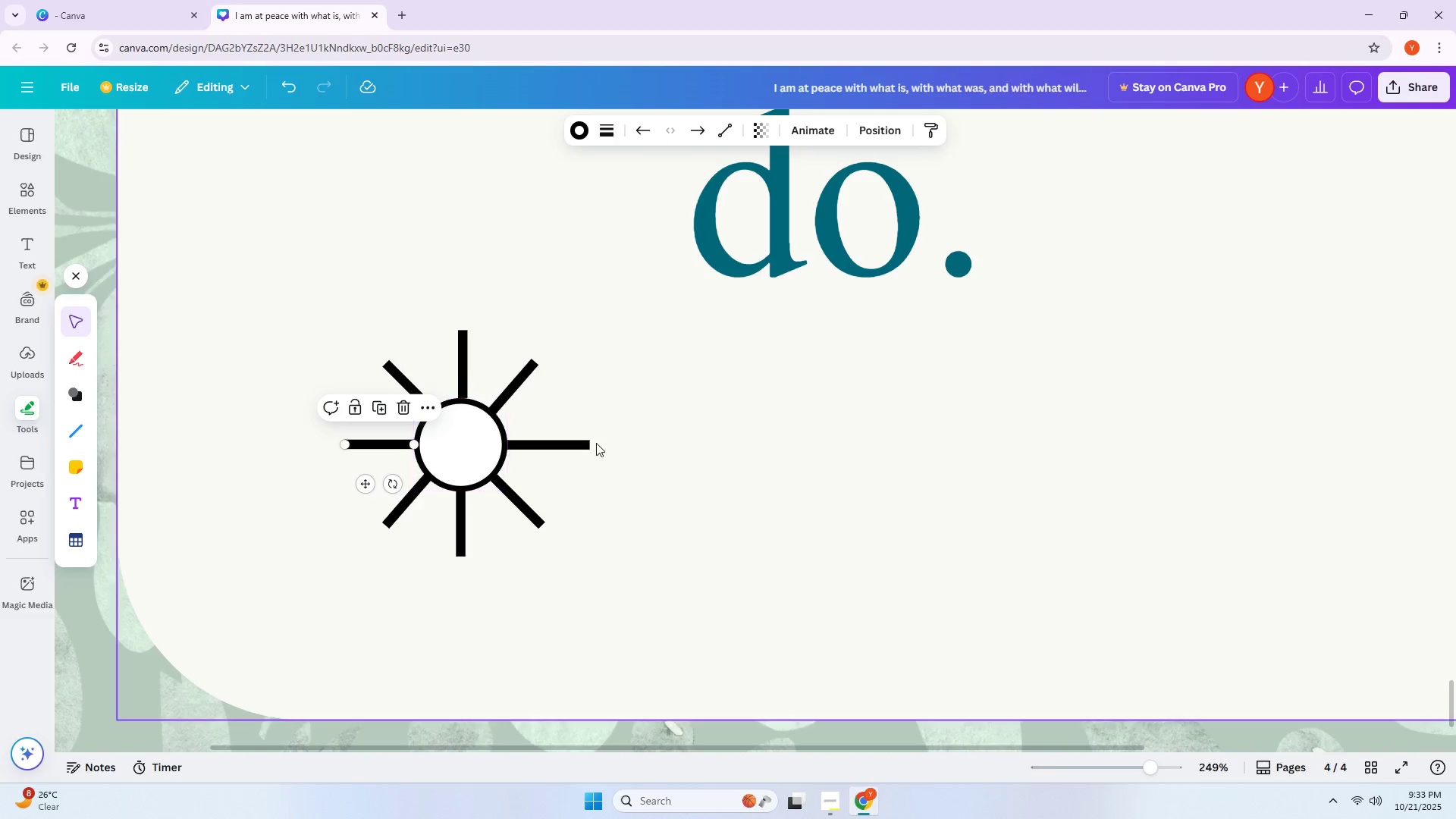 
left_click([566, 443])
 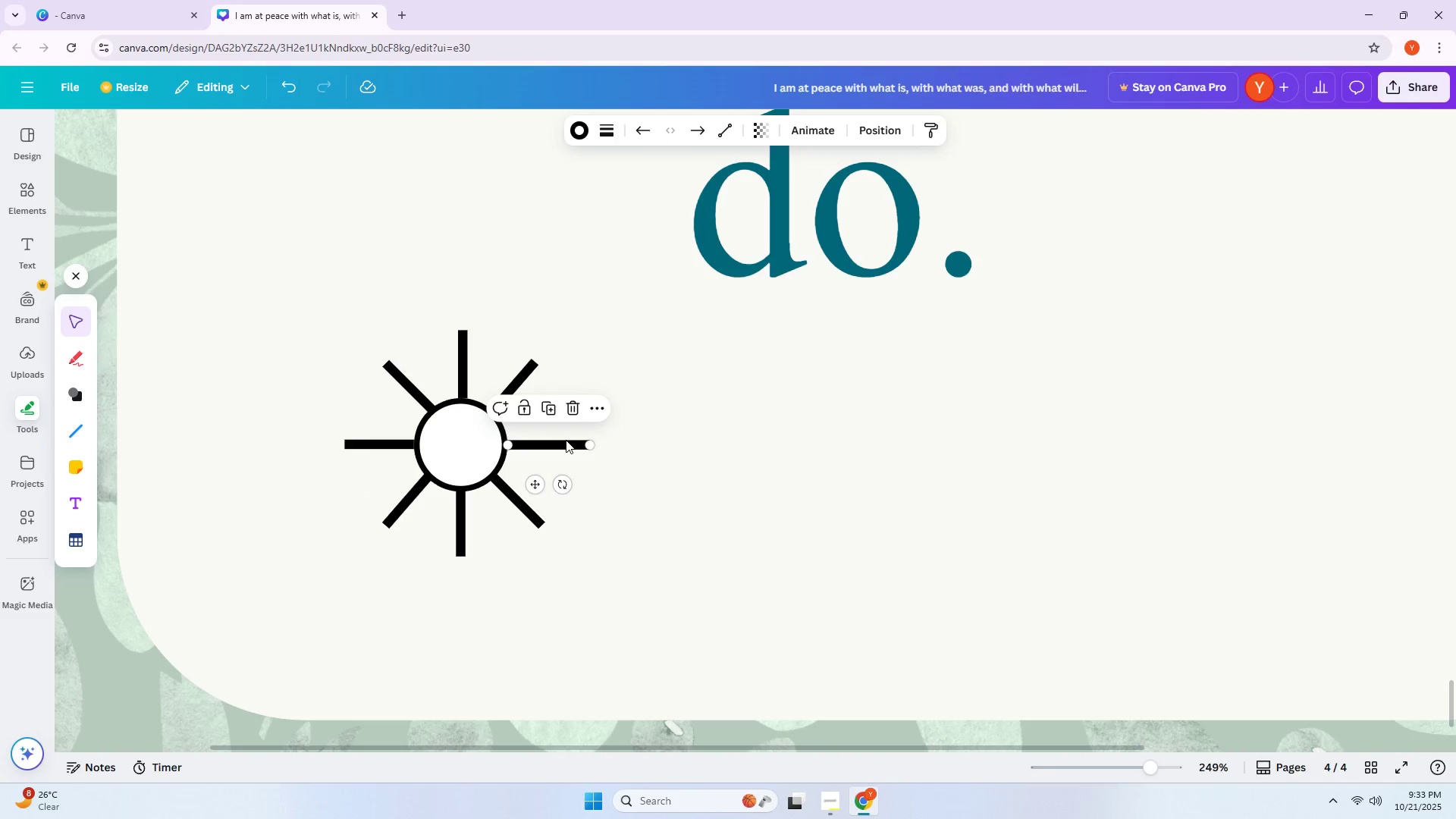 
key(Delete)
 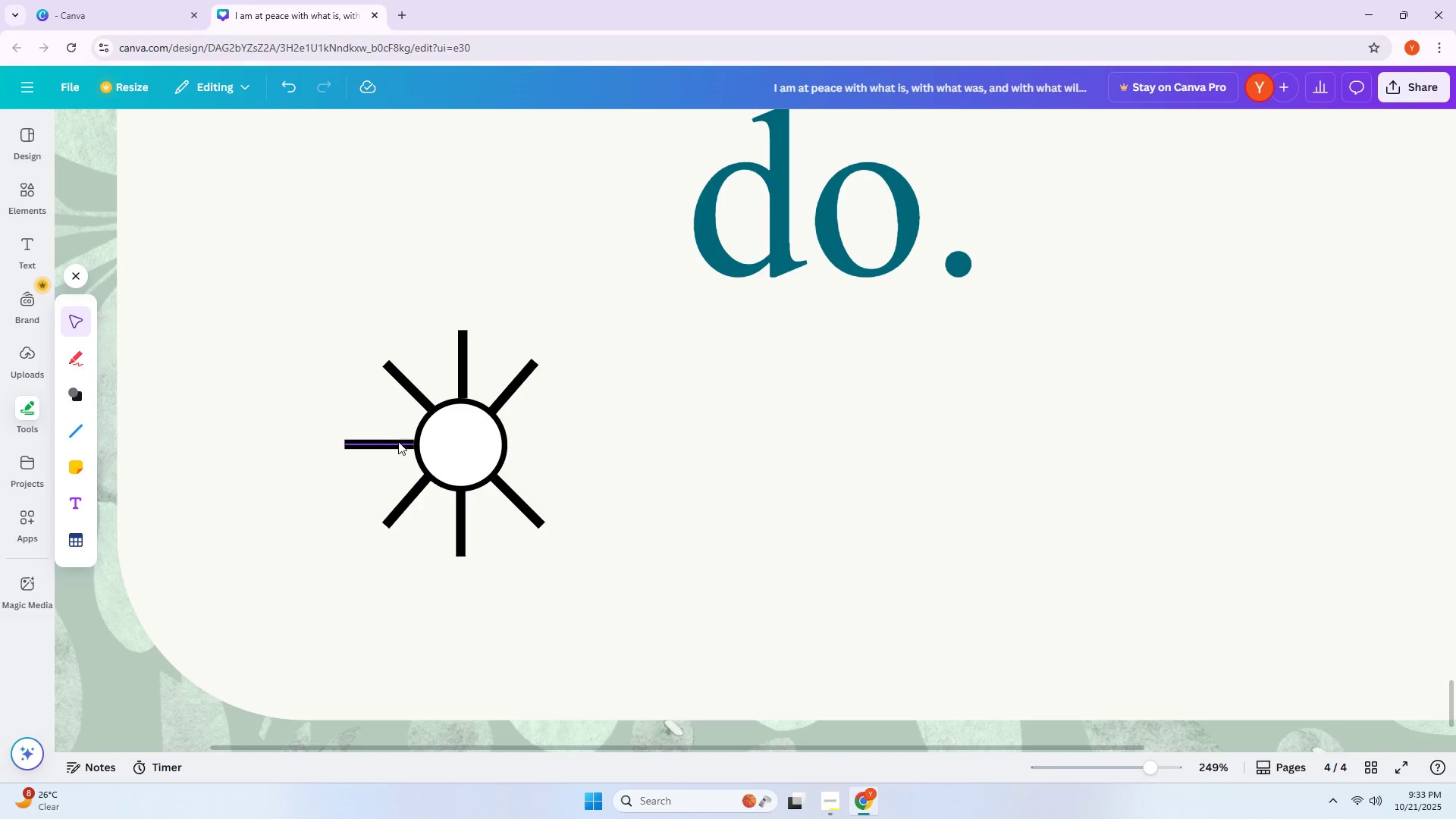 
hold_key(key=AltLeft, duration=1.53)
left_click_drag(start_coordinate=[391, 441], to_coordinate=[557, 441])
 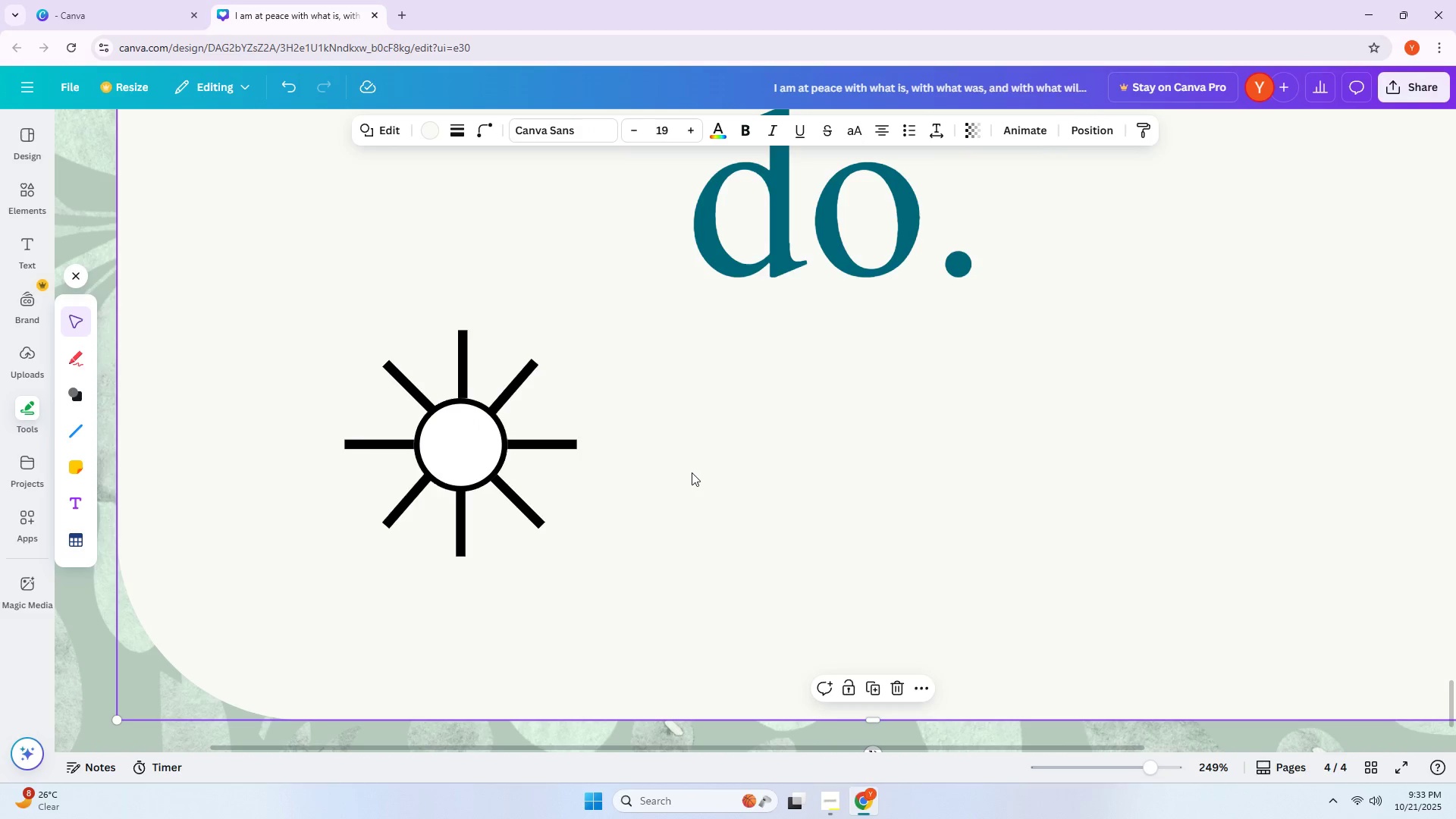 
hold_key(key=AltLeft, duration=0.54)
 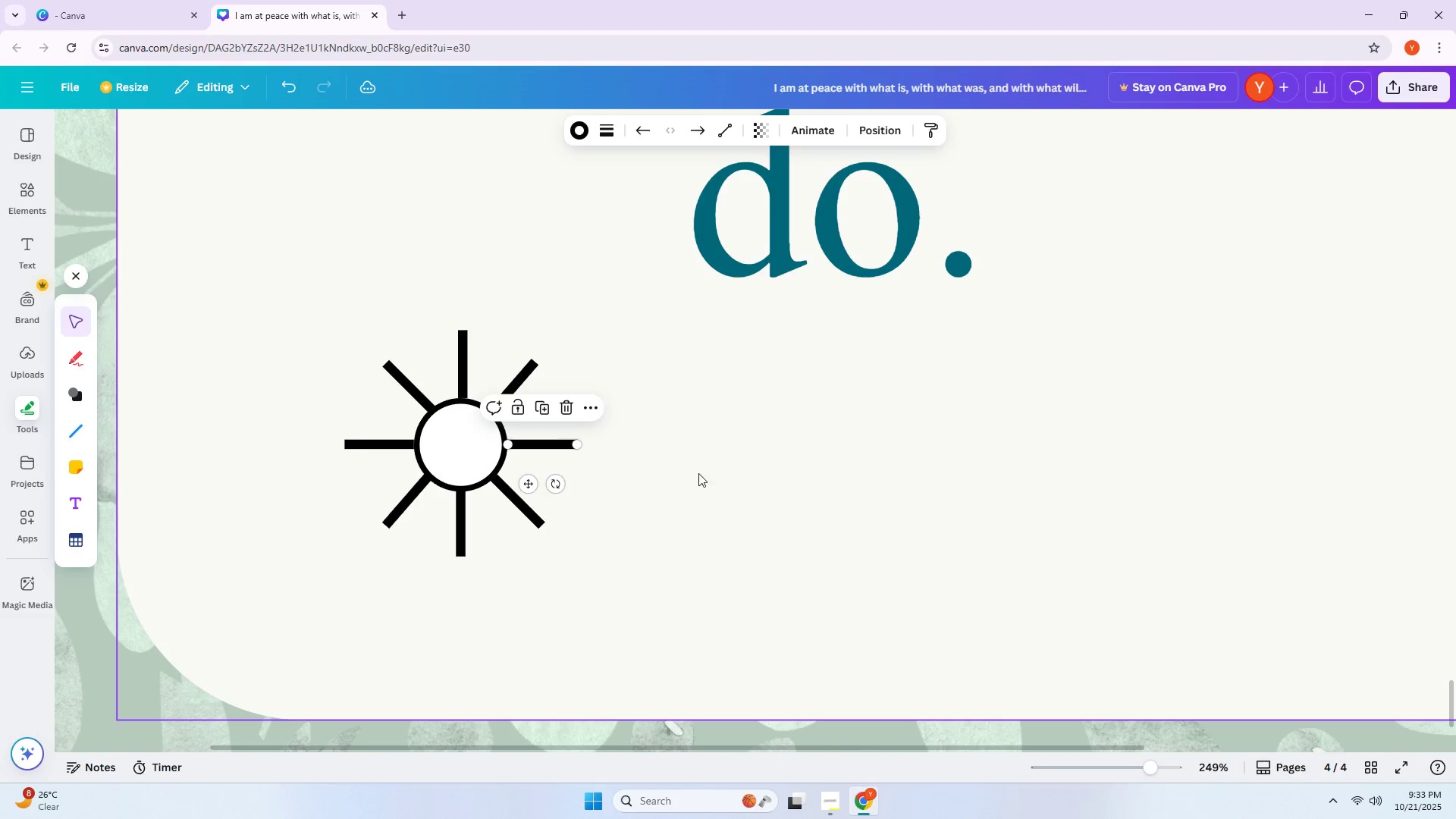 
left_click([698, 473])
 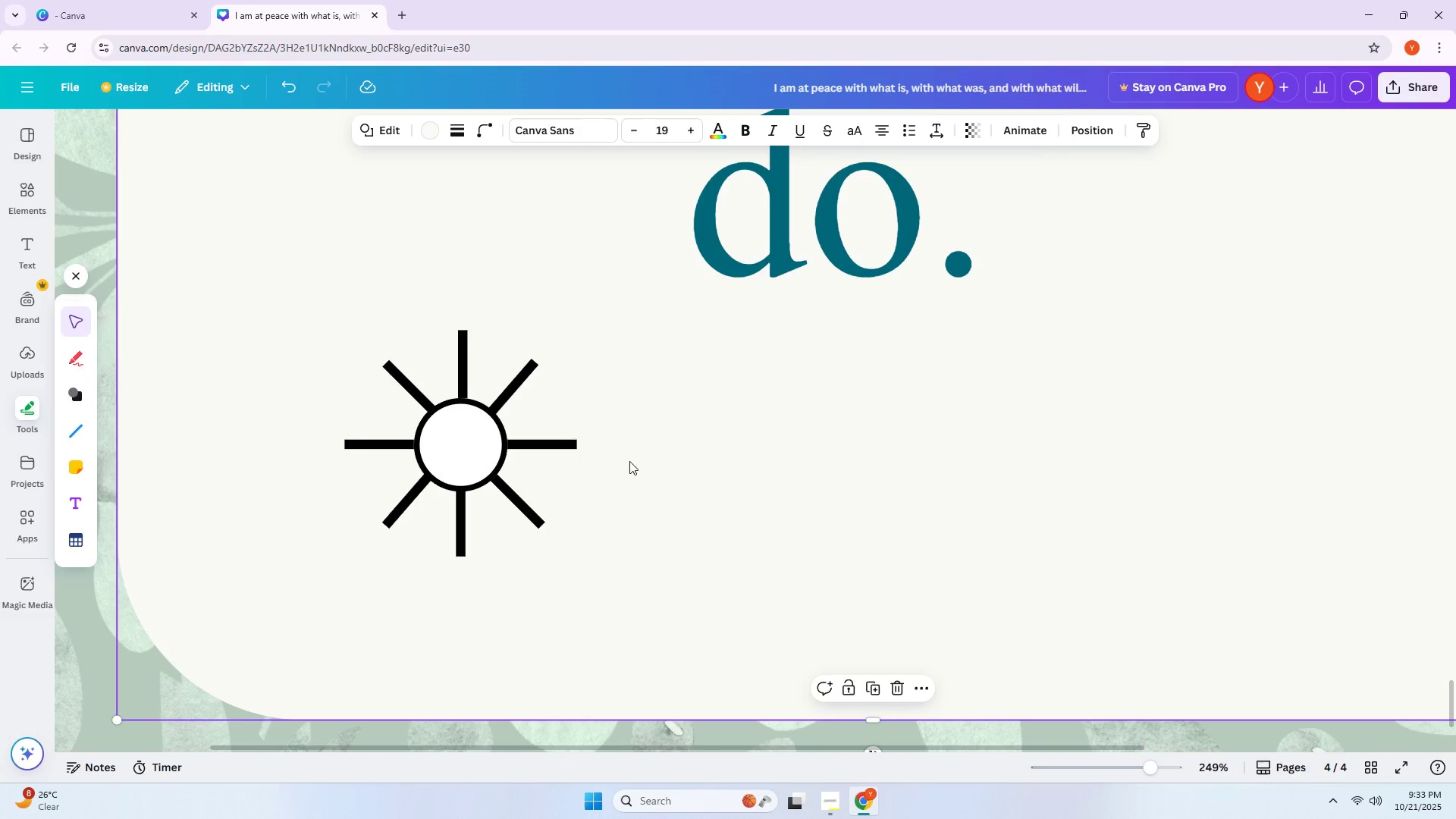 
hold_key(key=AltLeft, duration=1.23)
left_click_drag(start_coordinate=[543, 448], to_coordinate=[539, 448])
 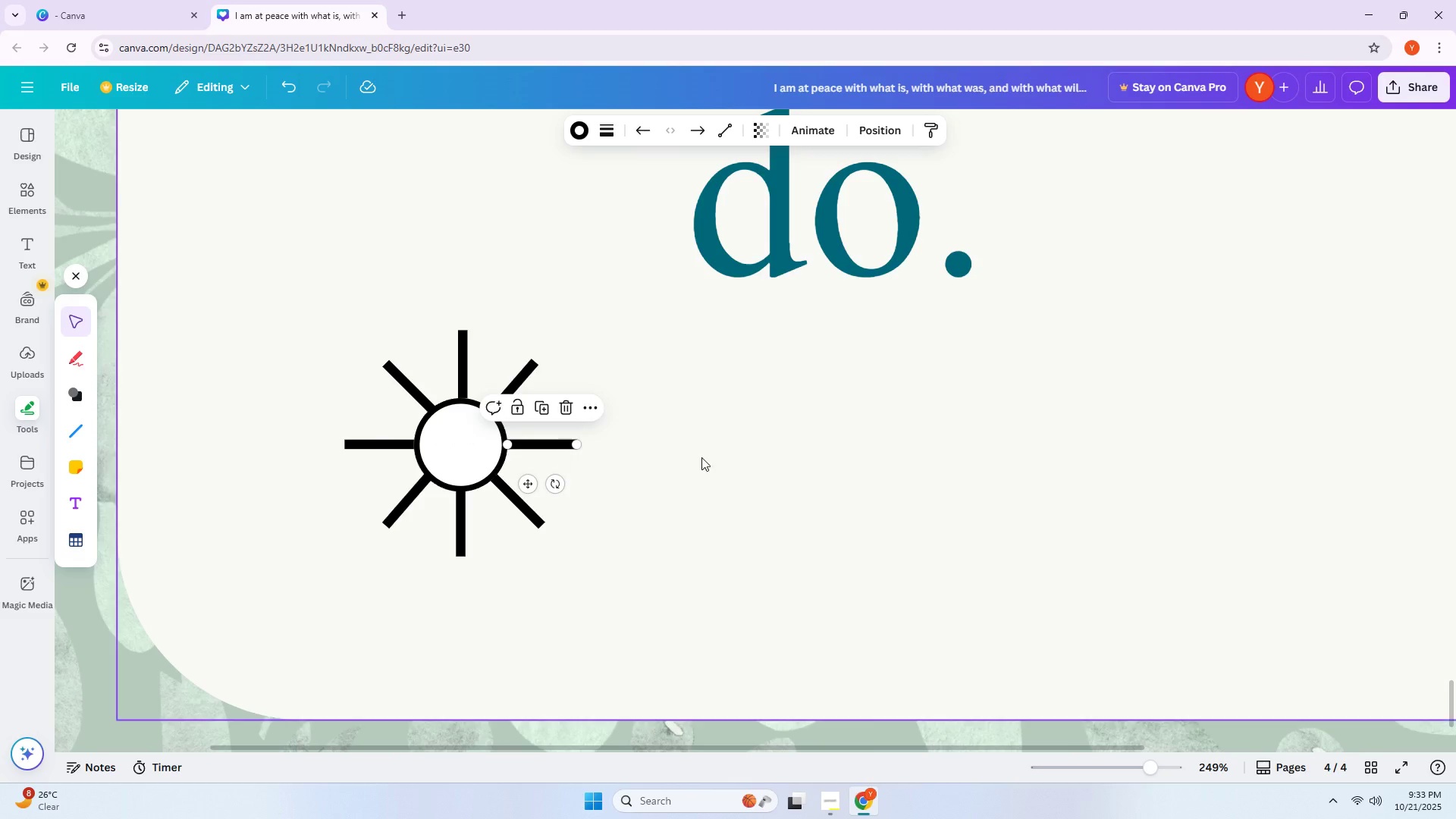 
left_click([707, 457])
 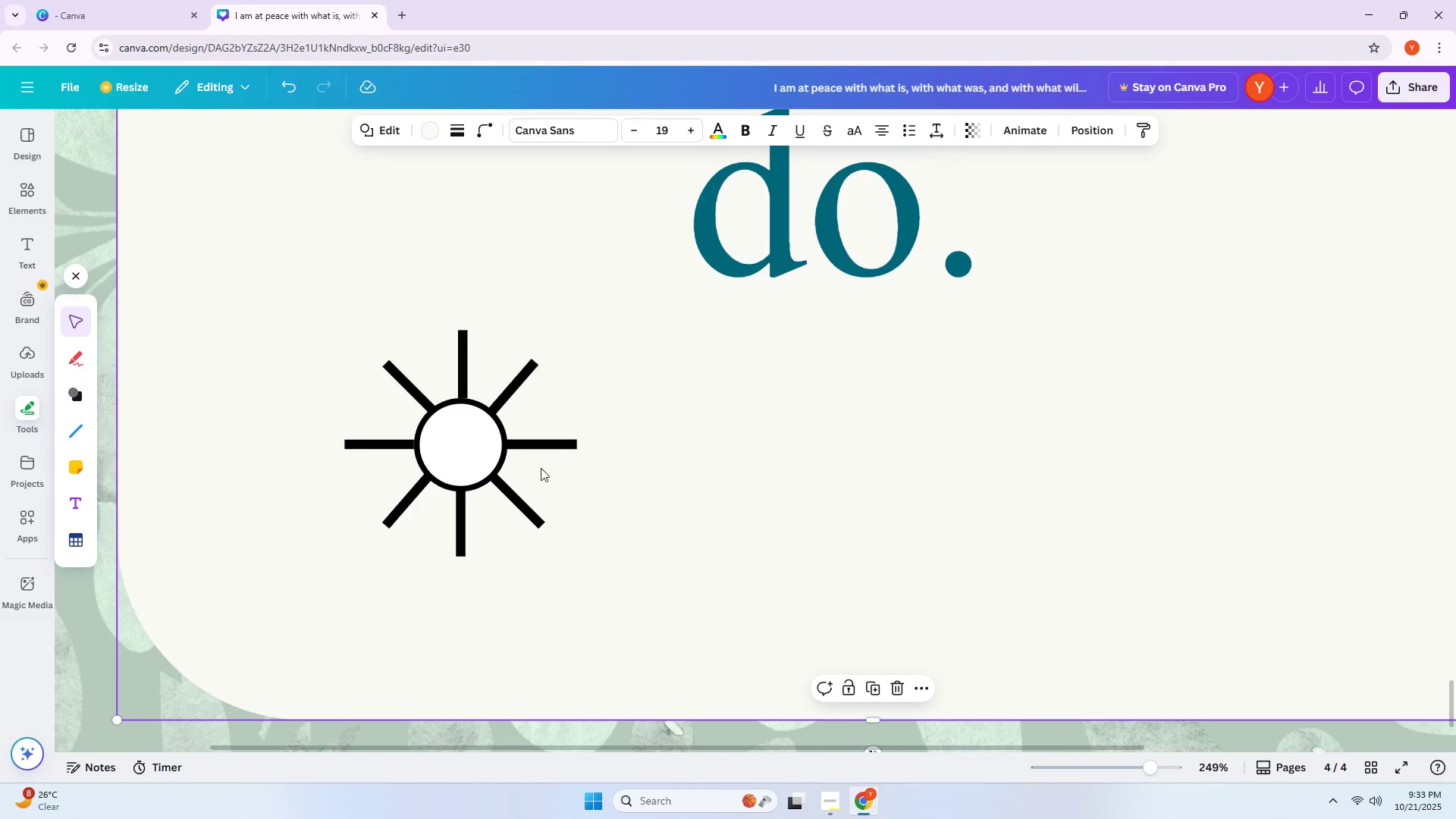 
left_click_drag(start_coordinate=[241, 335], to_coordinate=[595, 571])
 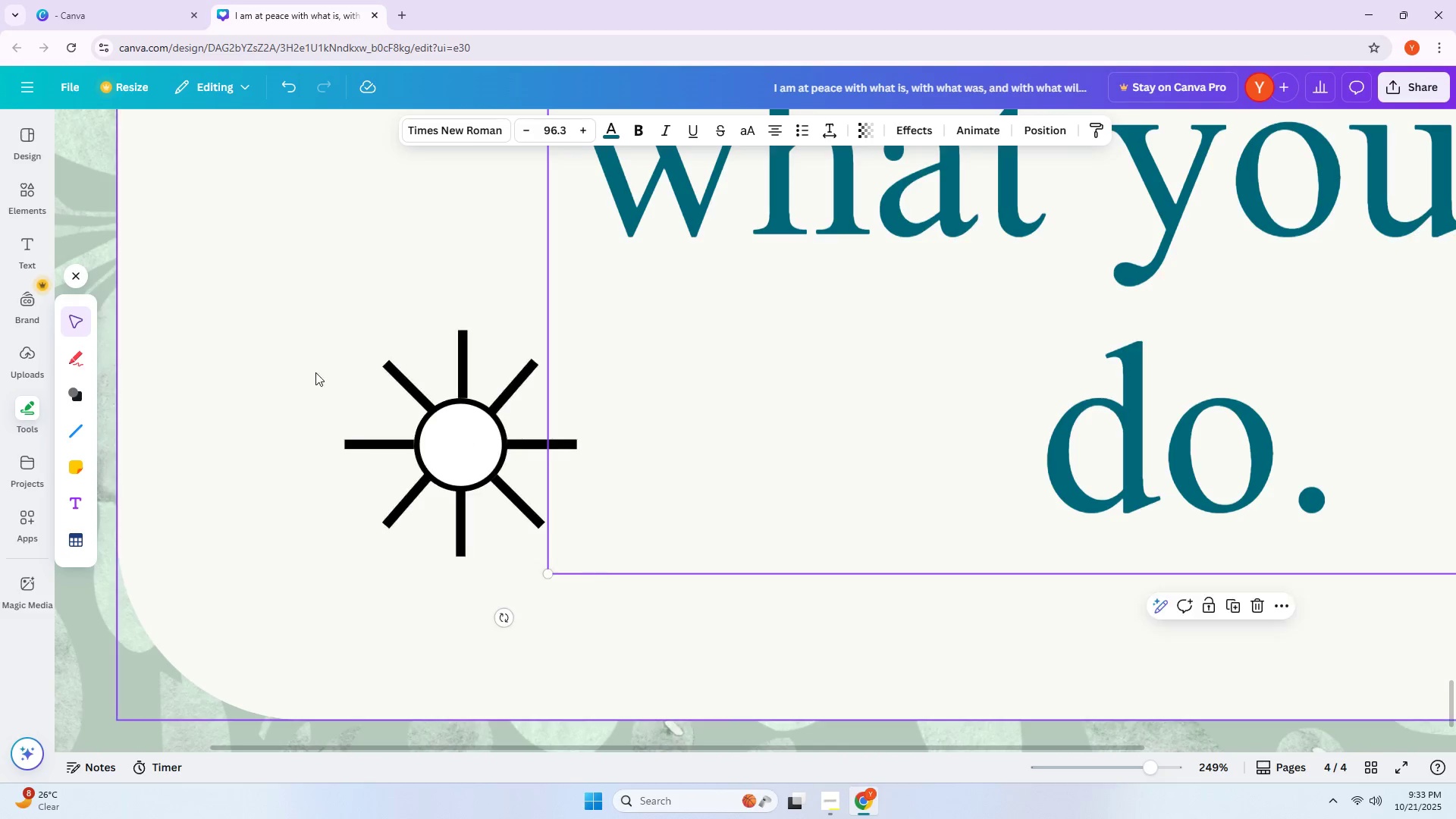 
left_click_drag(start_coordinate=[310, 362], to_coordinate=[810, 490])
 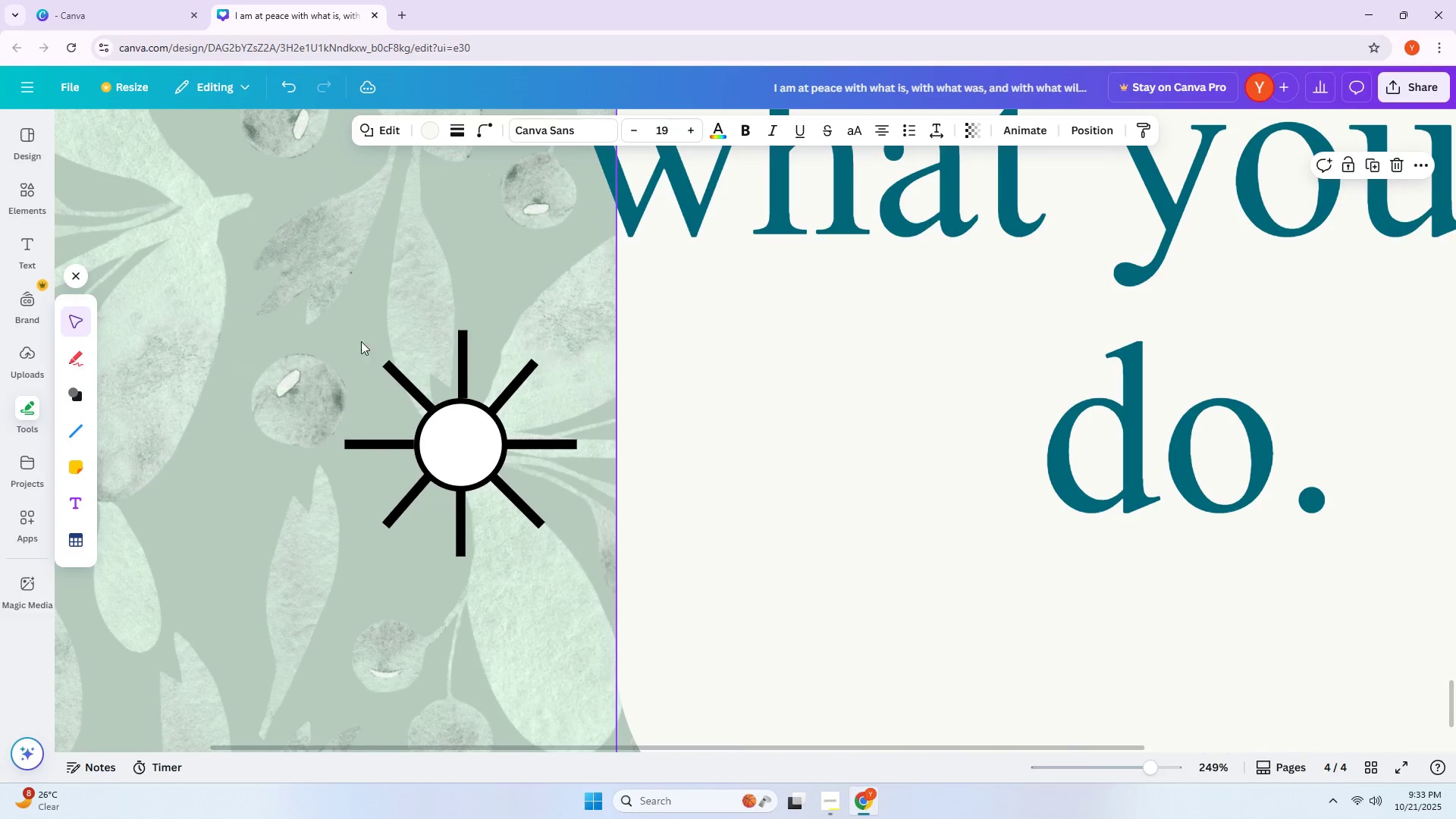 
left_click_drag(start_coordinate=[350, 339], to_coordinate=[570, 605])
 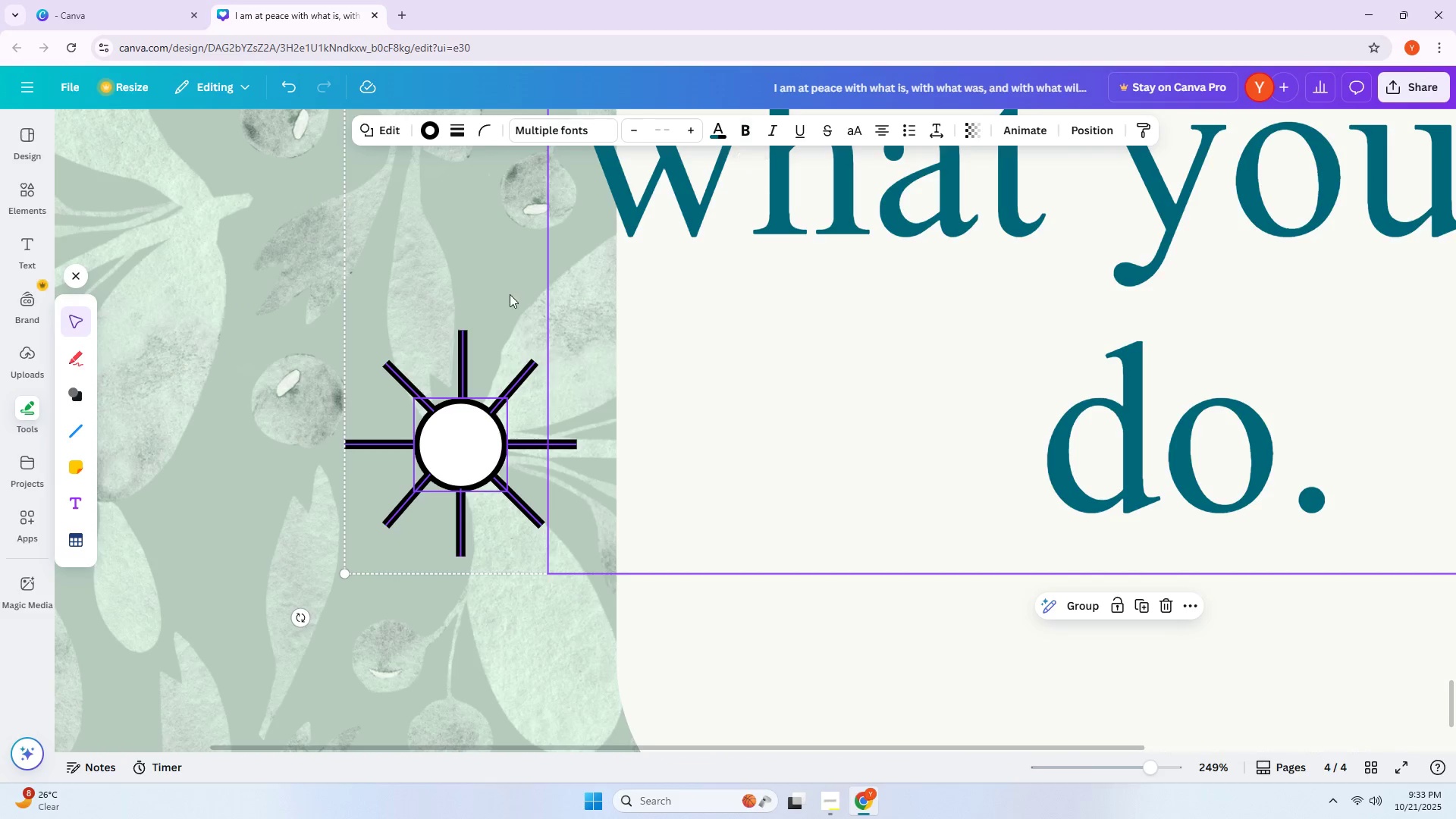 
right_click([441, 429])
 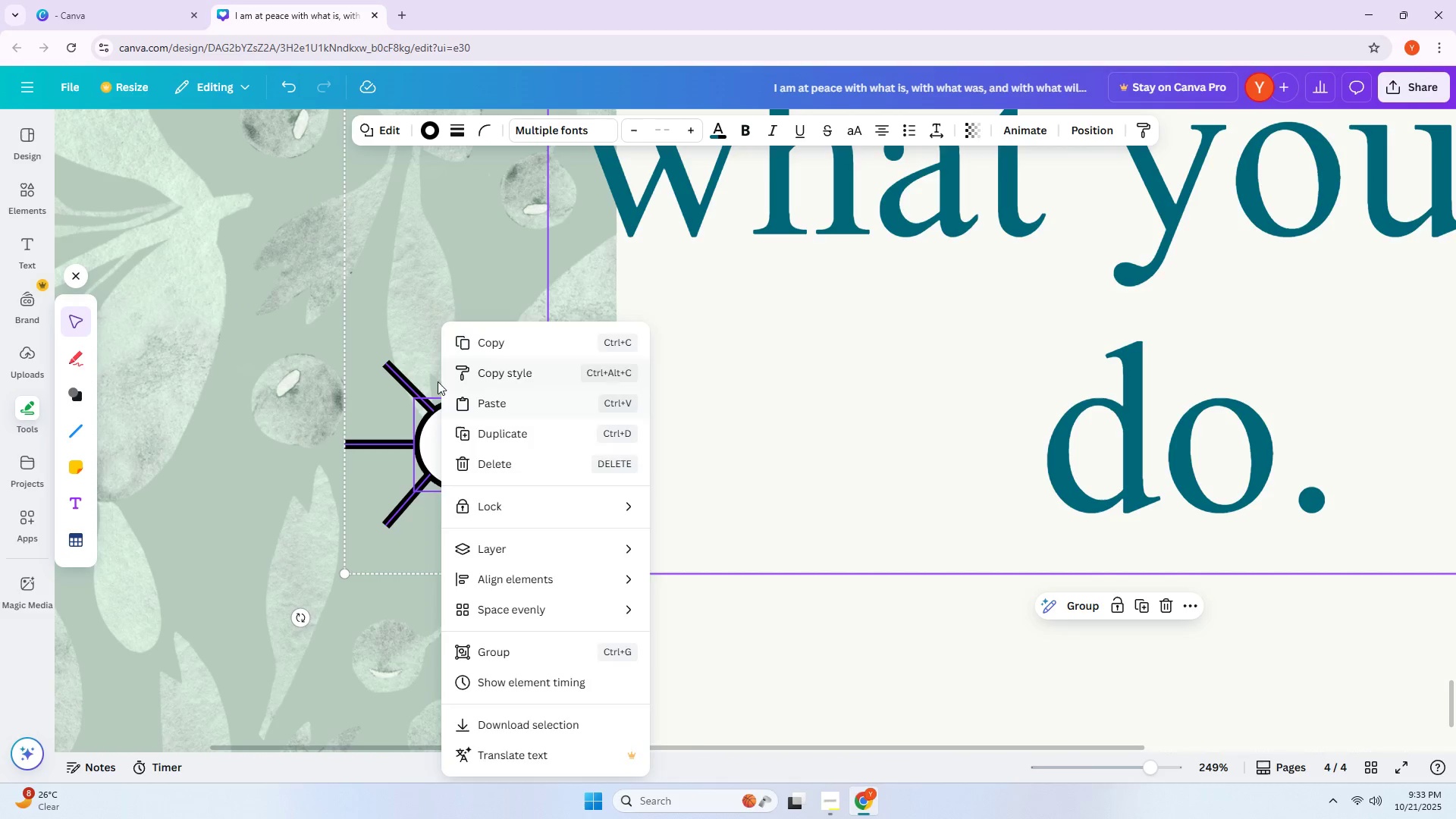 
left_click([425, 428])
 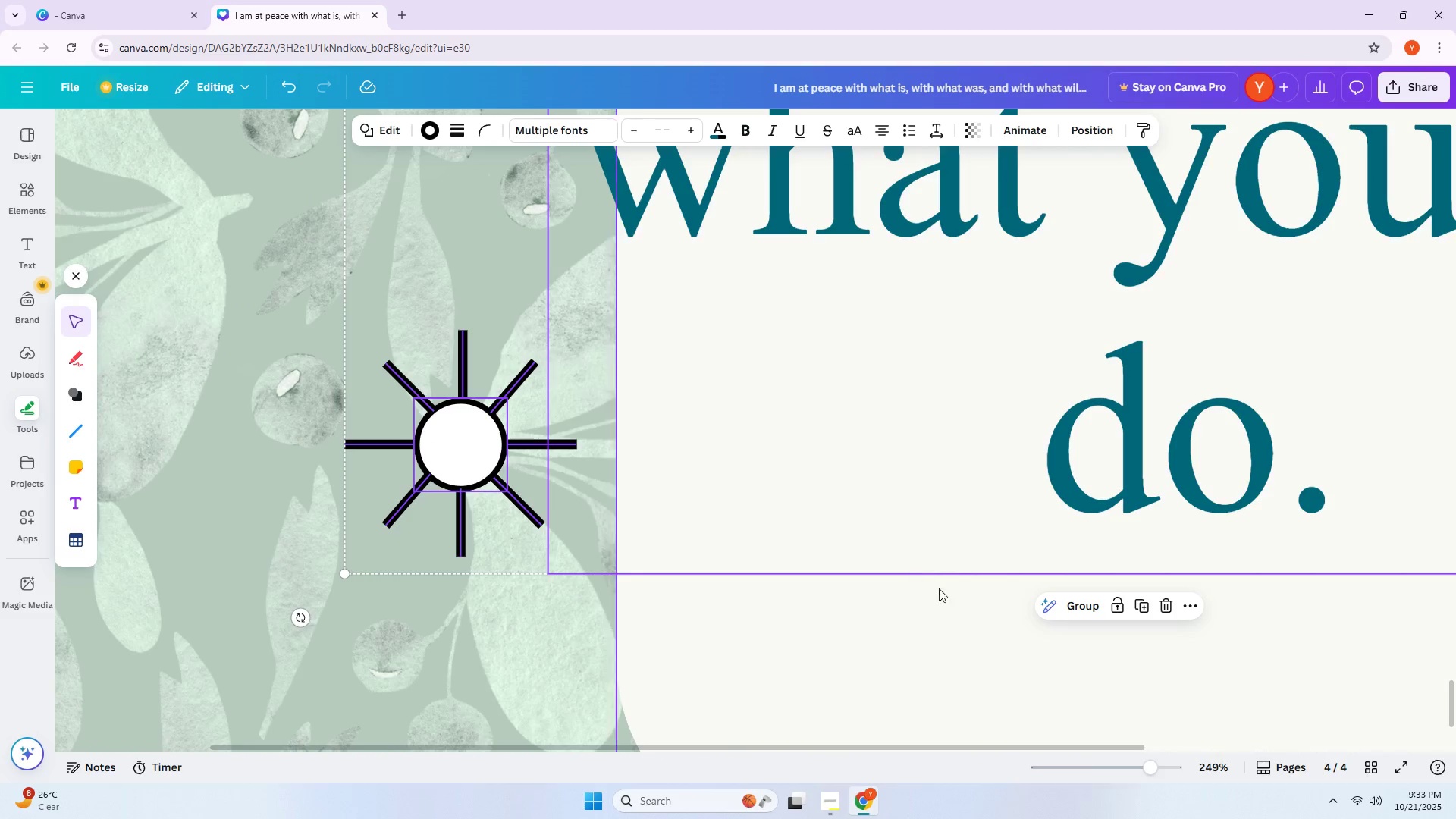 
left_click([1094, 603])
 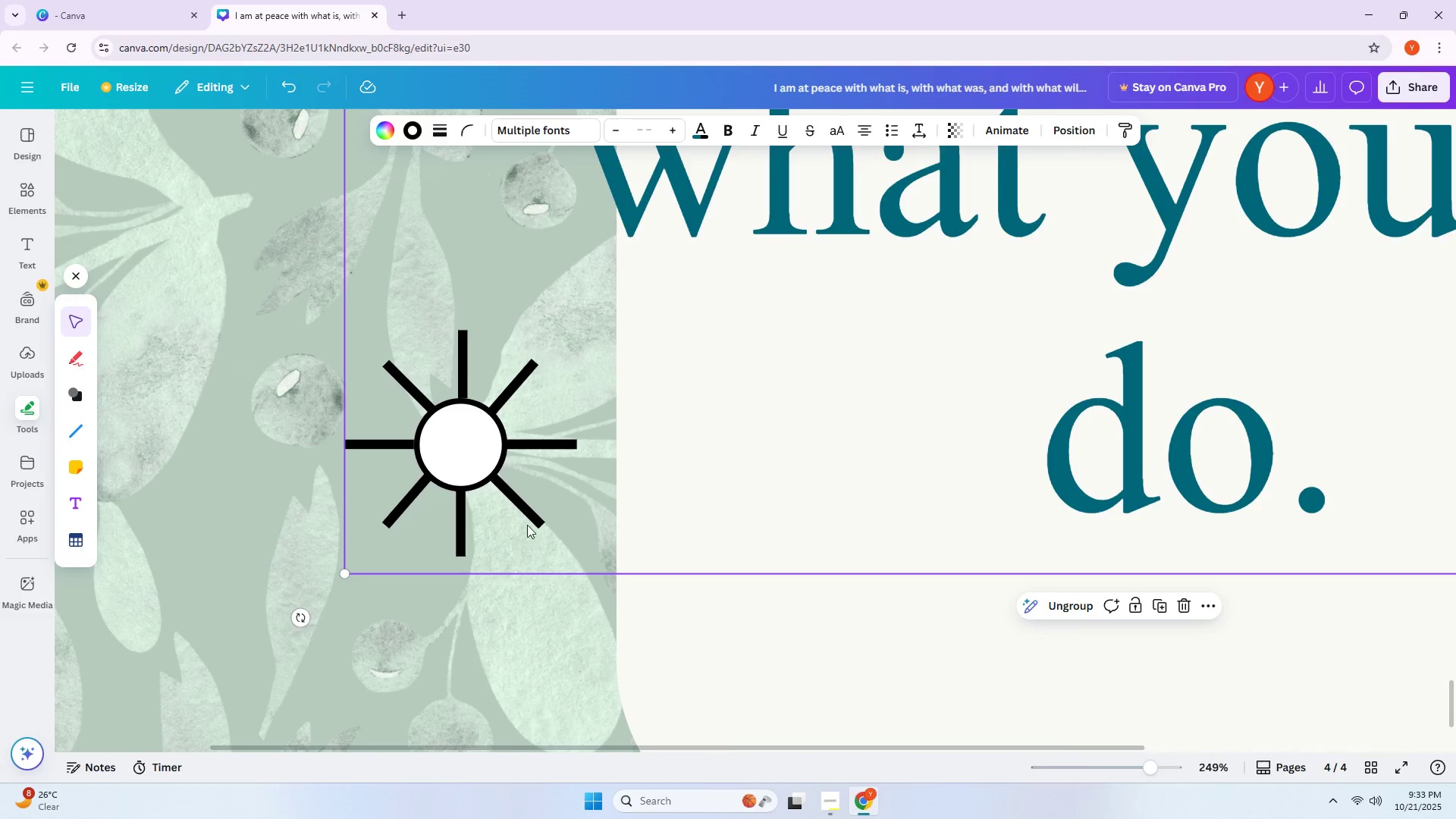 
left_click([475, 475])
 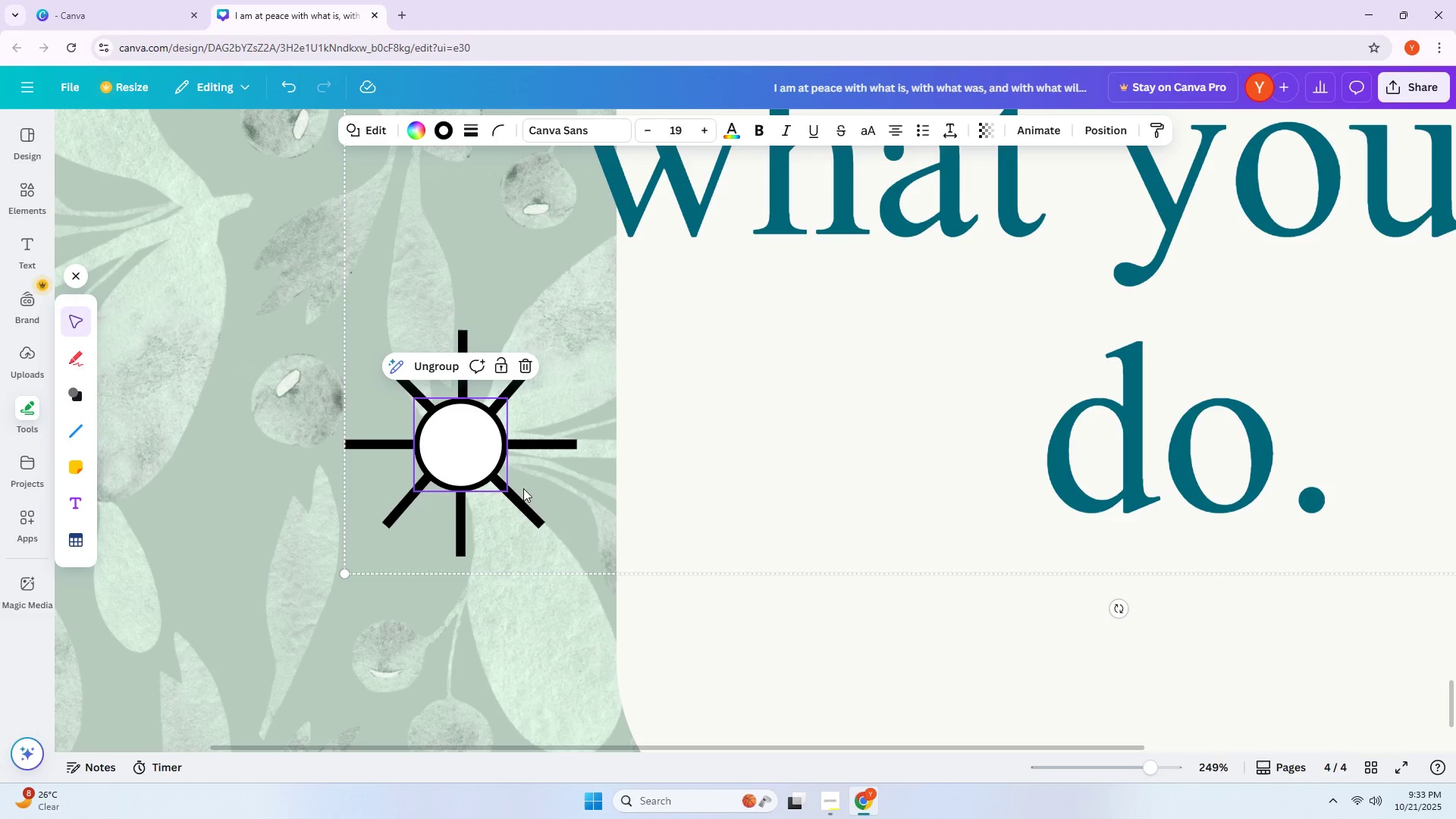 
key(Control+Z)
 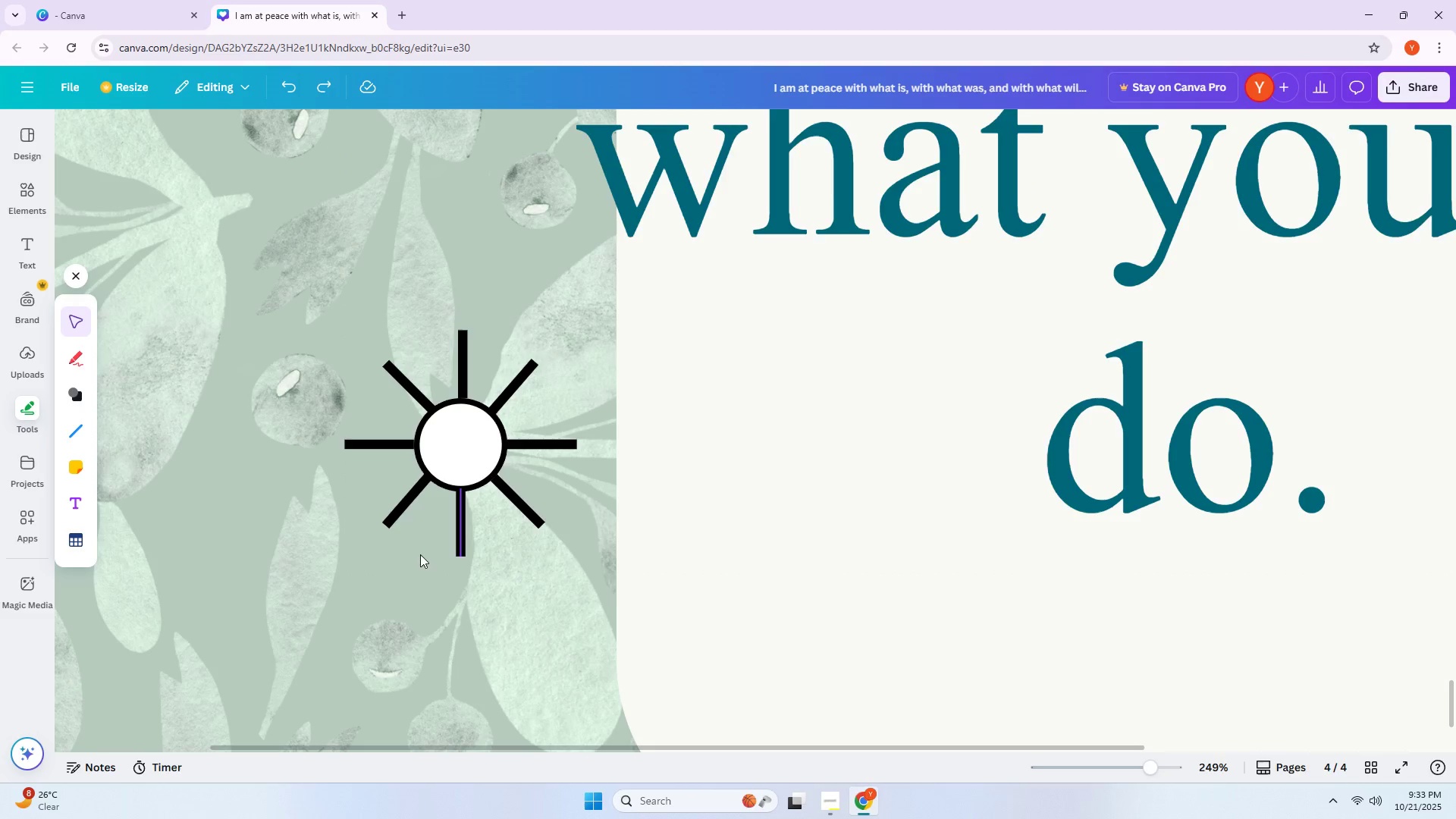 
left_click([387, 575])
 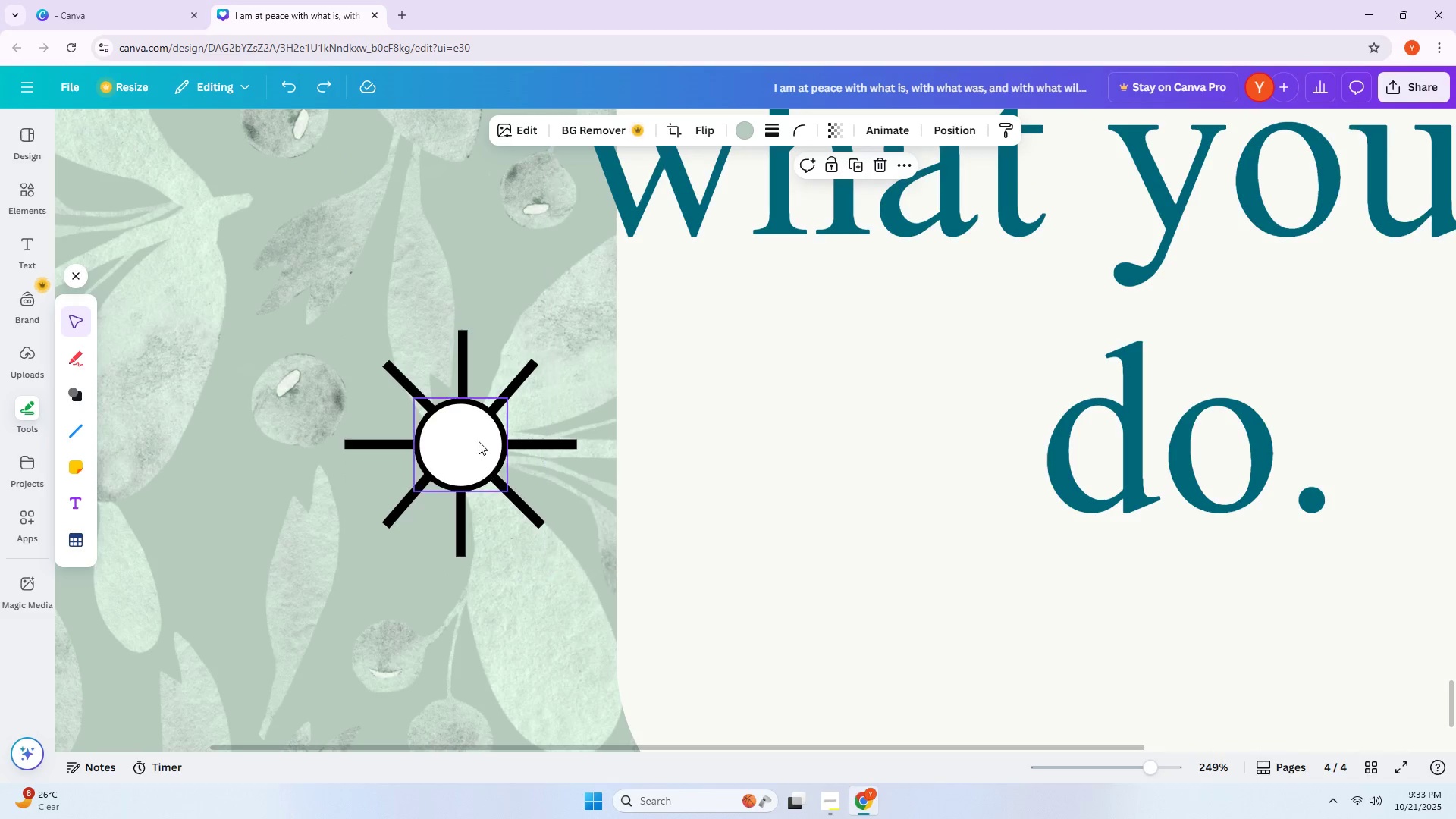 
left_click([469, 440])
 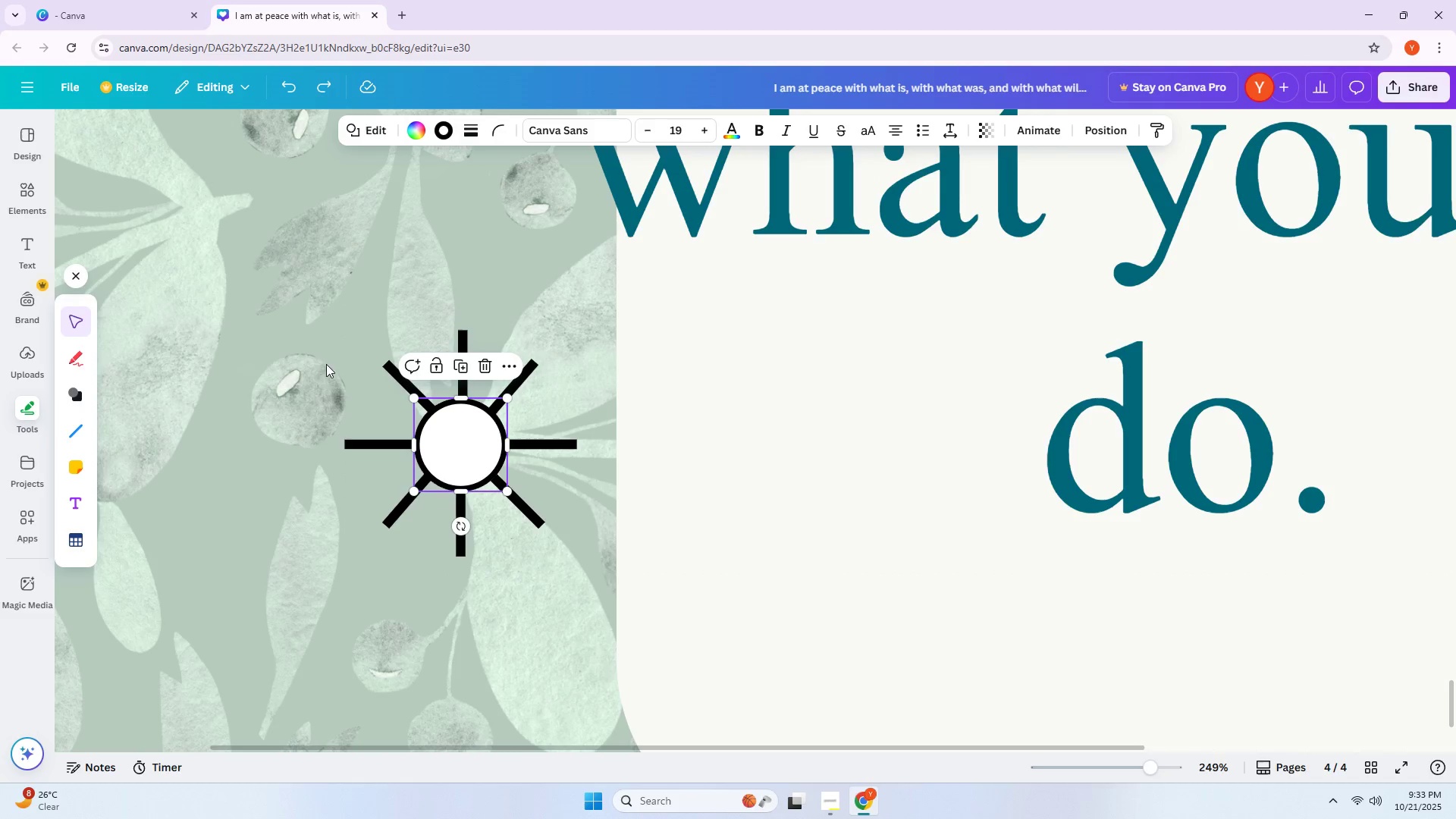 
left_click_drag(start_coordinate=[312, 360], to_coordinate=[527, 568])
 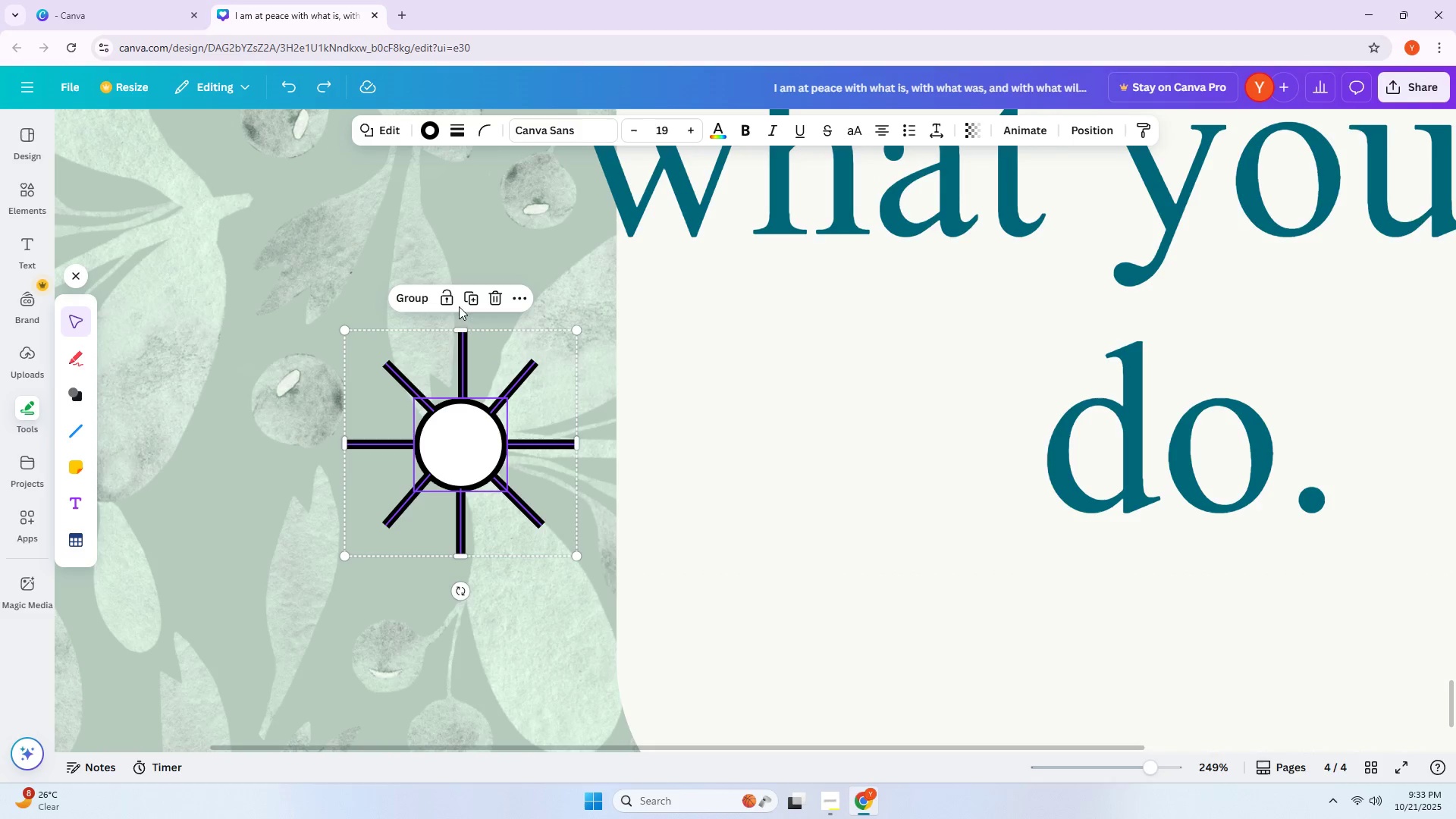 
left_click([420, 294])
 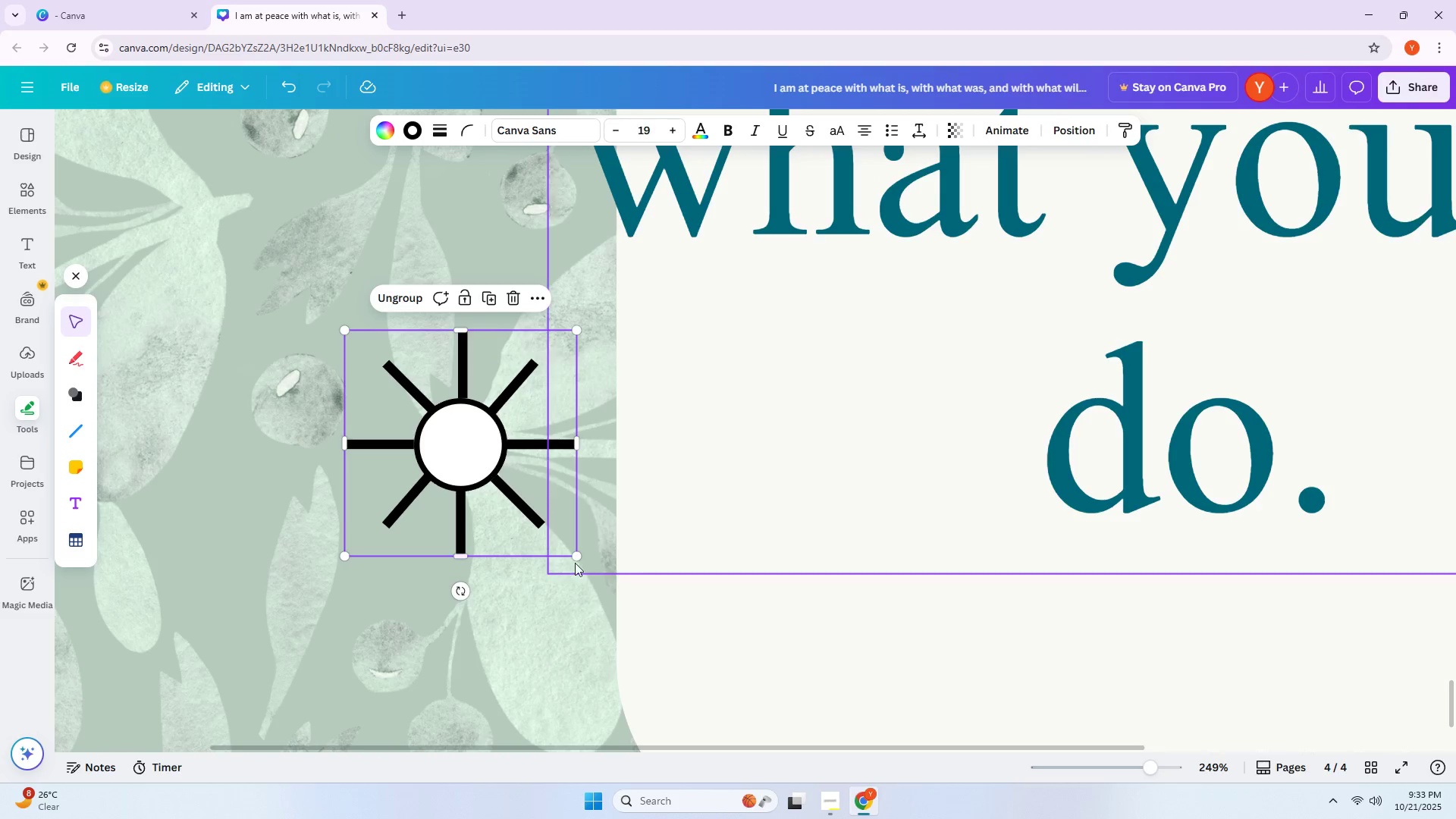 
left_click_drag(start_coordinate=[576, 556], to_coordinate=[400, 406])
 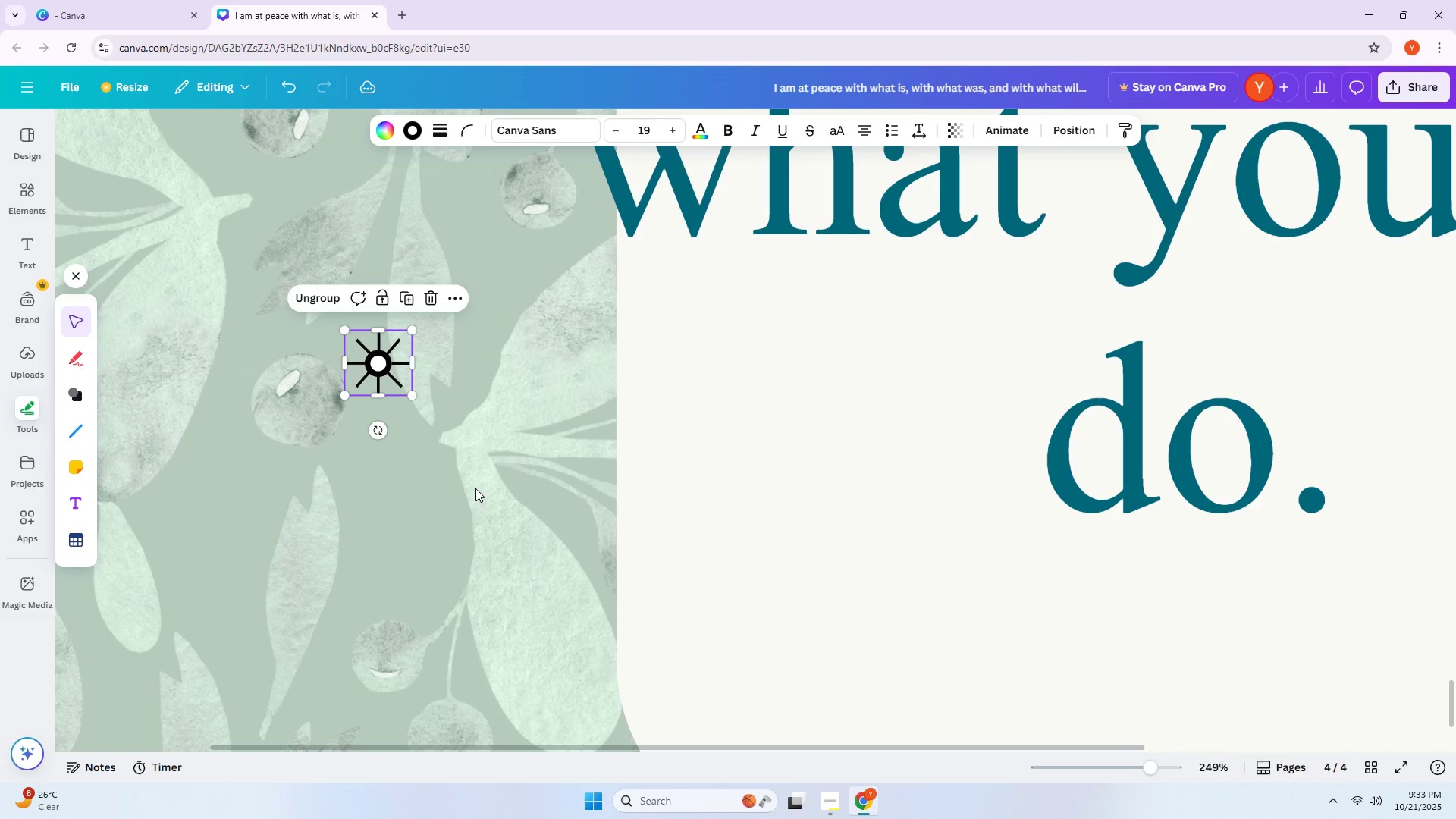 
scroll: coordinate [483, 500], scroll_direction: none, amount: 0.0
 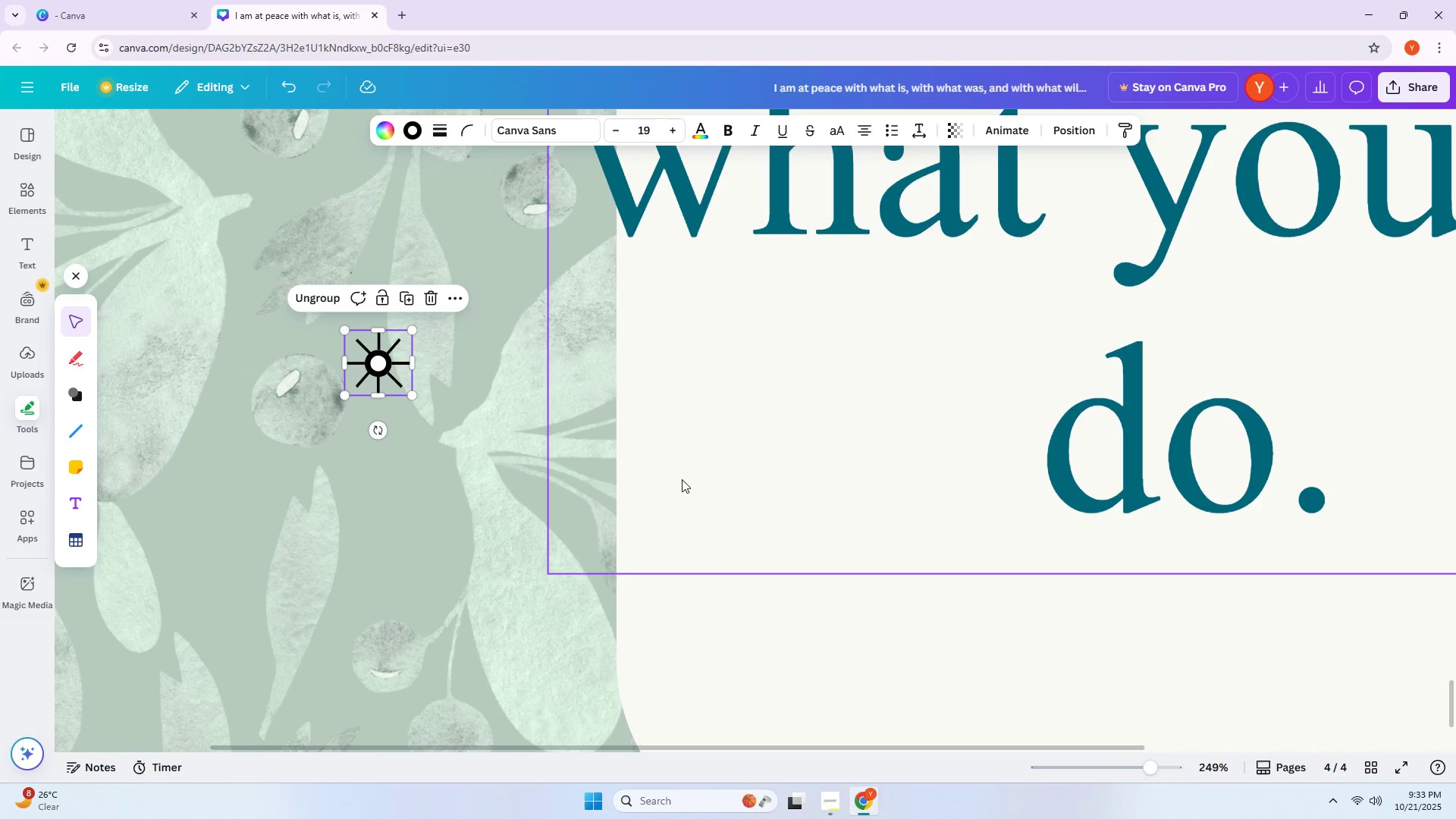 
hold_key(key=ControlLeft, duration=1.39)
scroll: coordinate [676, 479], scroll_direction: down, amount: 6.0
 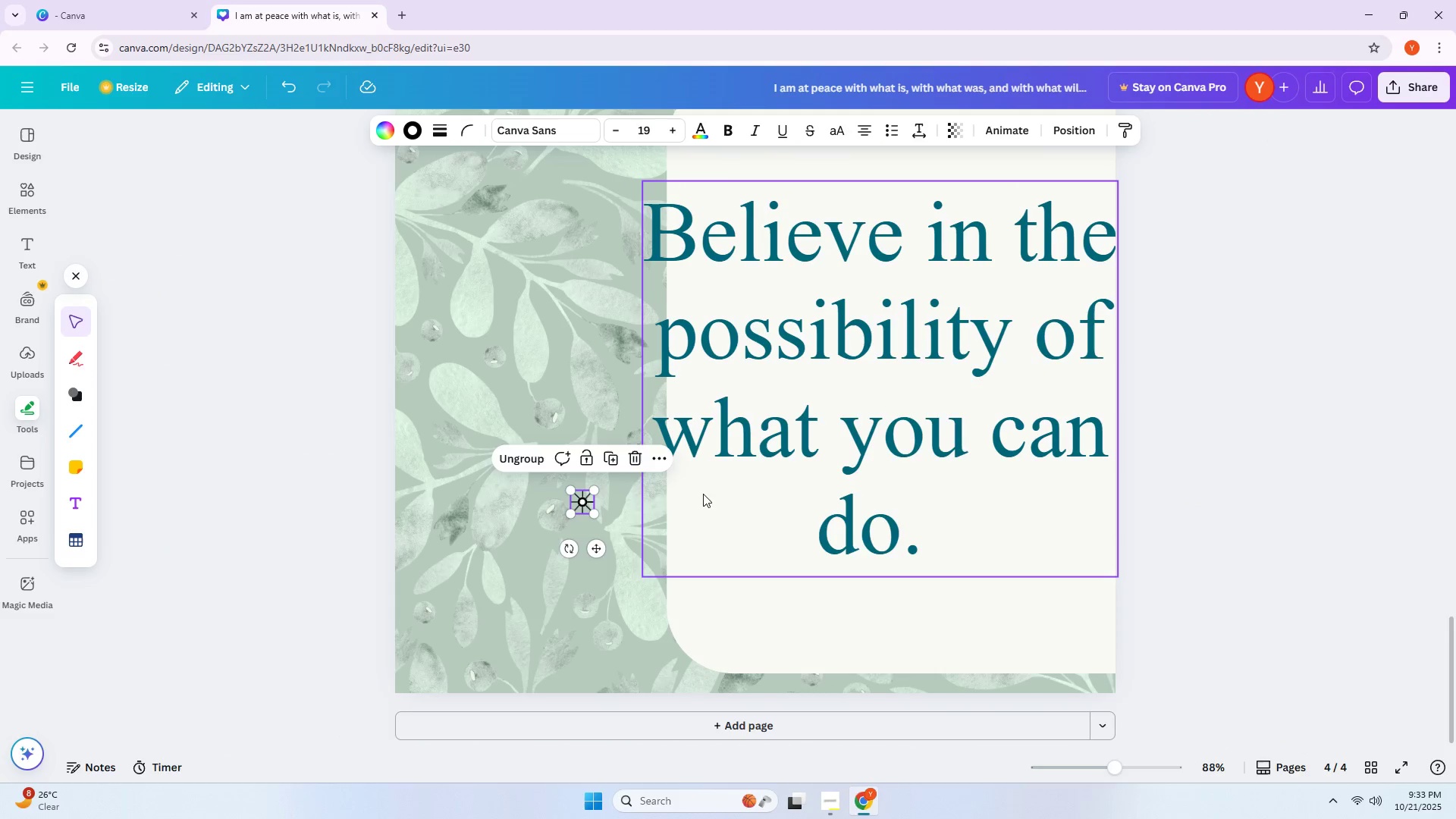 
left_click_drag(start_coordinate=[726, 507], to_coordinate=[536, 435])
 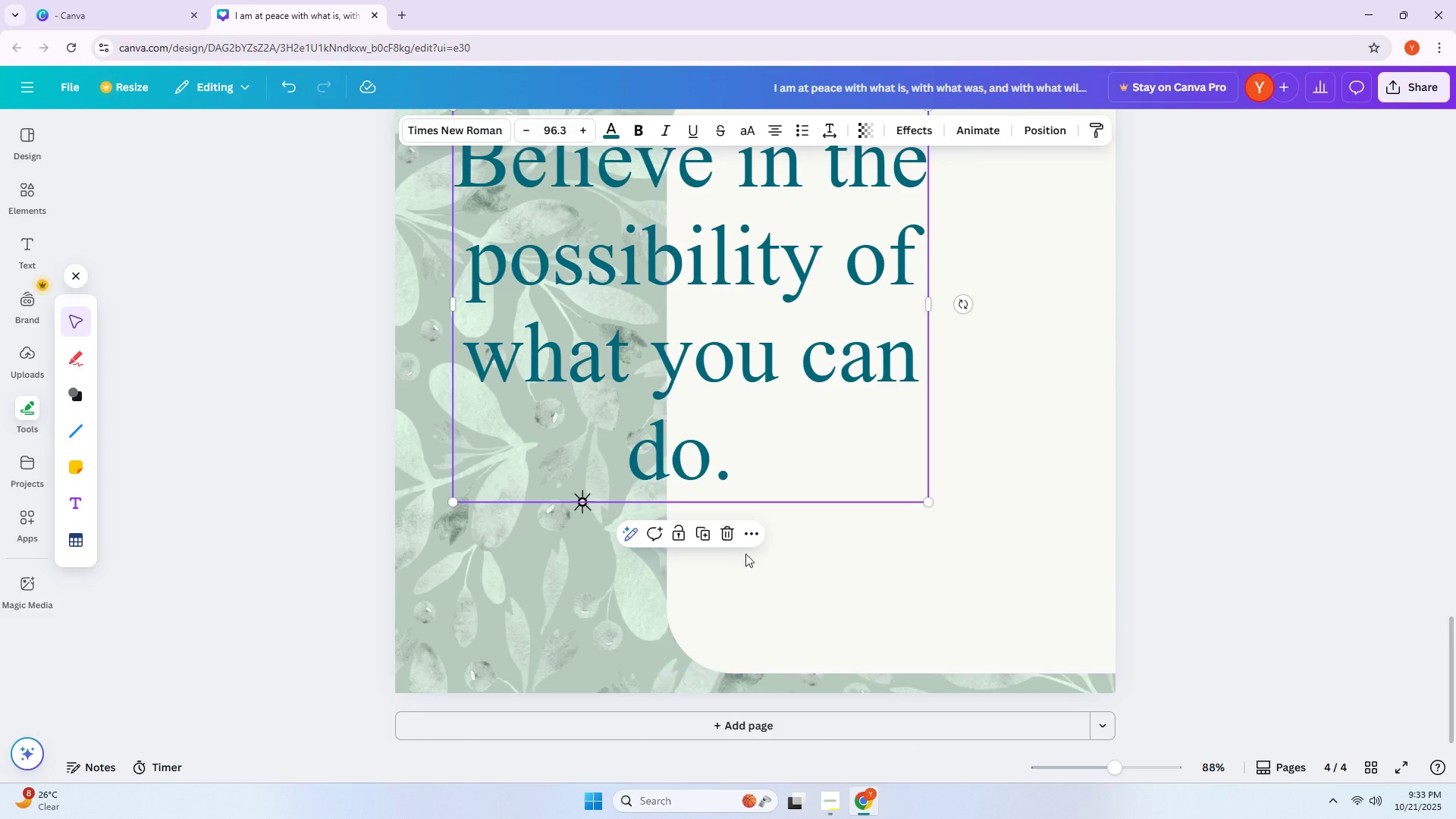 
left_click_drag(start_coordinate=[745, 556], to_coordinate=[546, 526])
 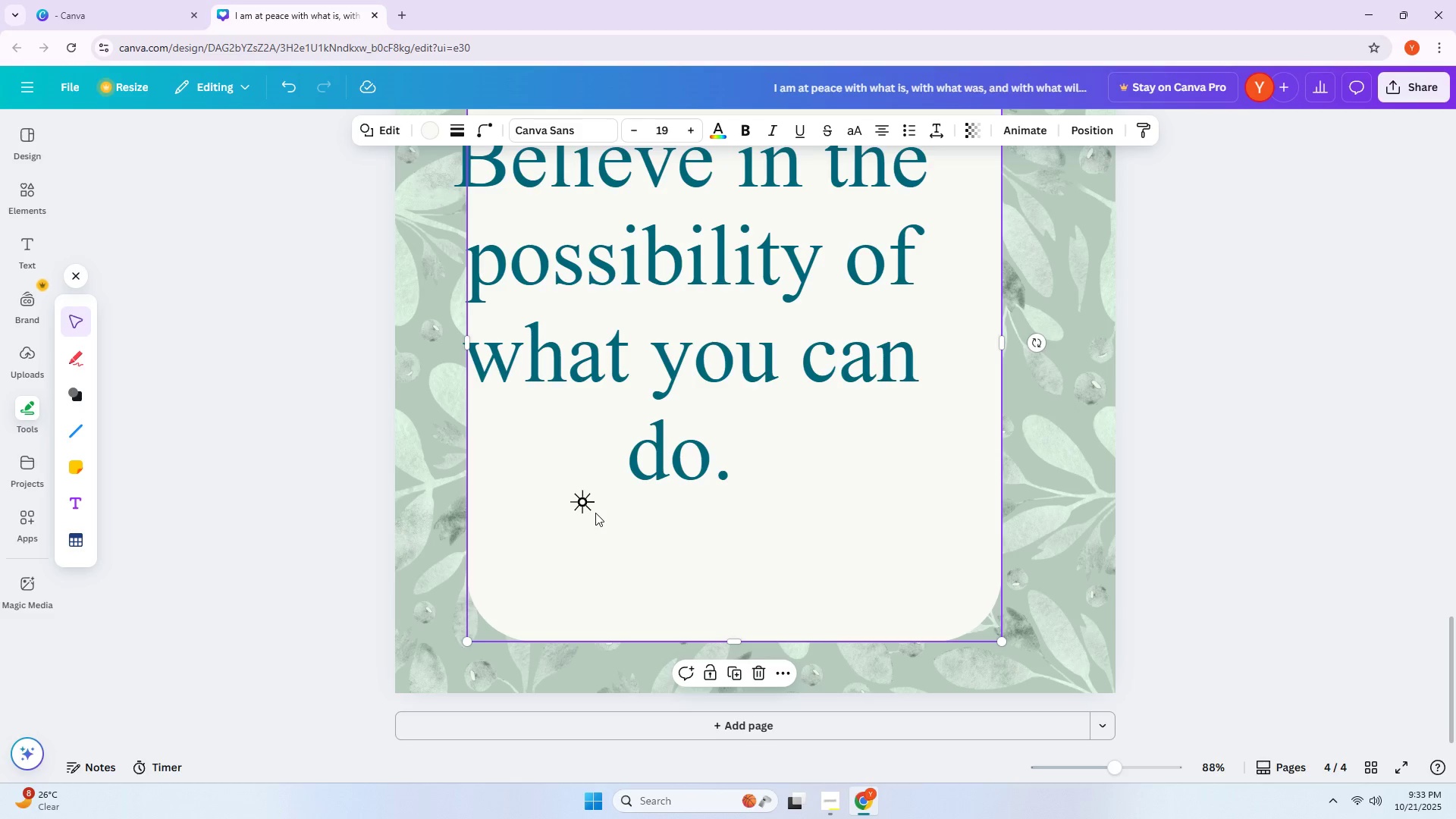 
left_click([588, 510])
 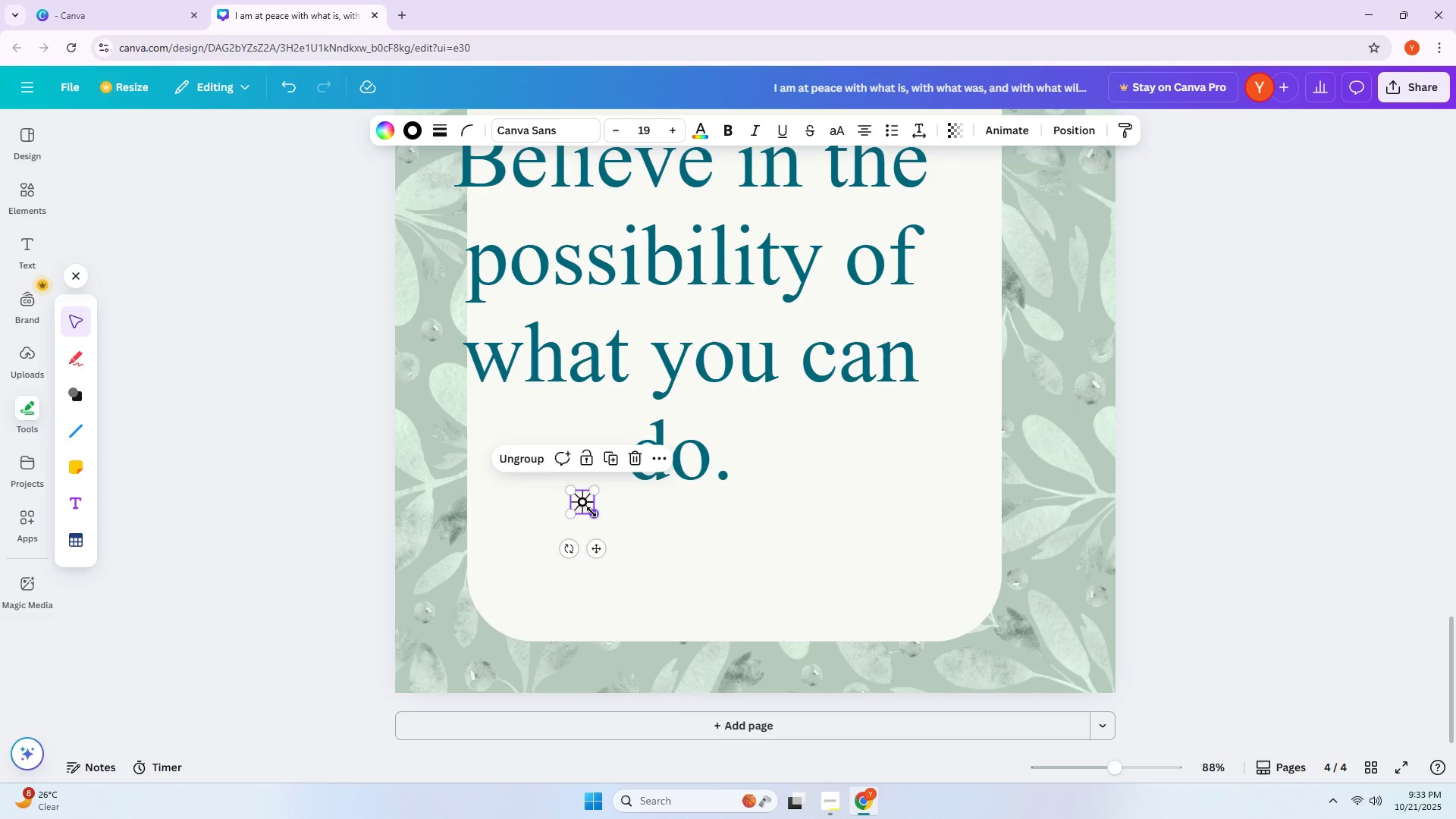 
left_click_drag(start_coordinate=[594, 515], to_coordinate=[613, 532])
 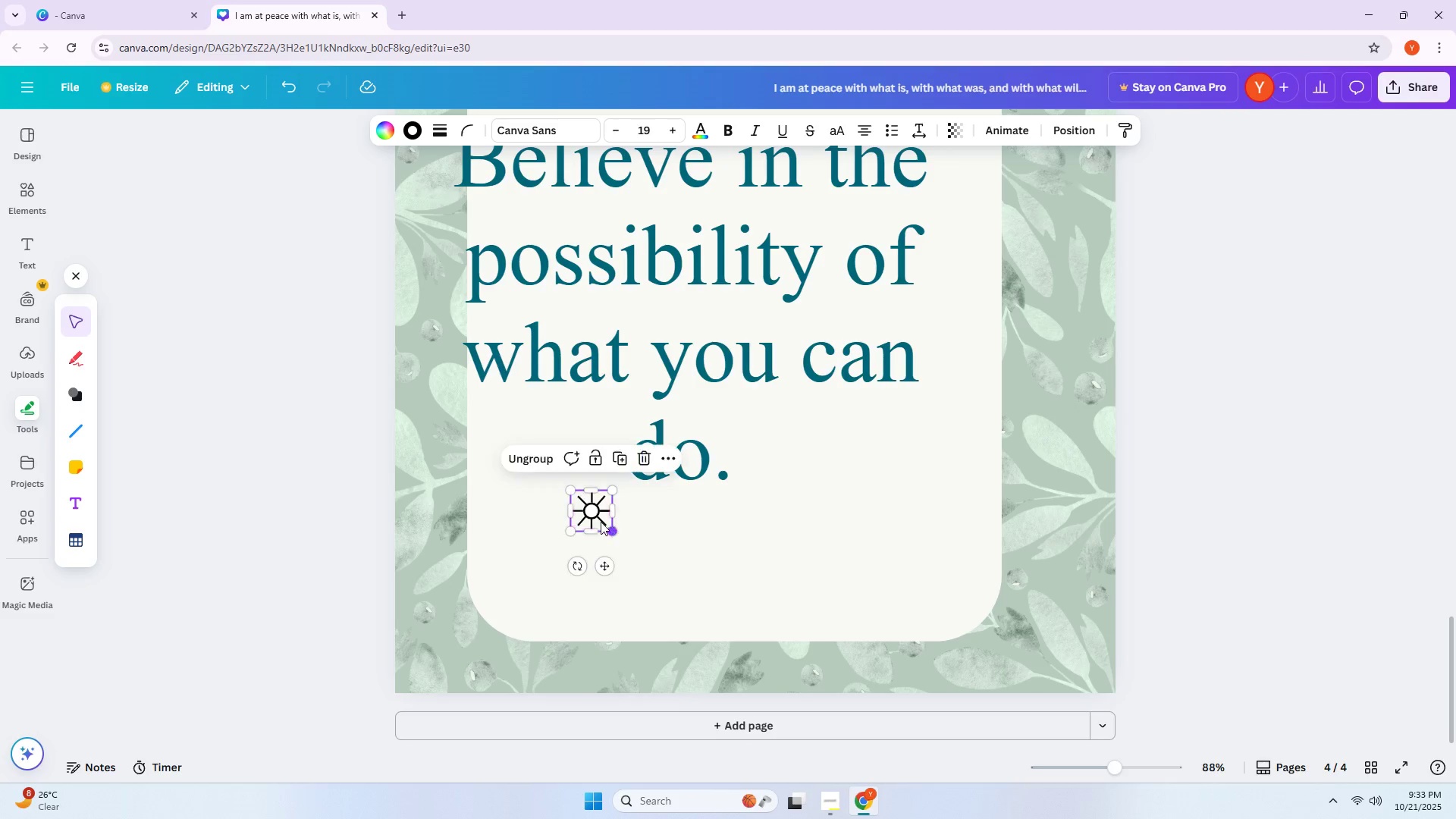 
left_click_drag(start_coordinate=[596, 517], to_coordinate=[625, 569])
 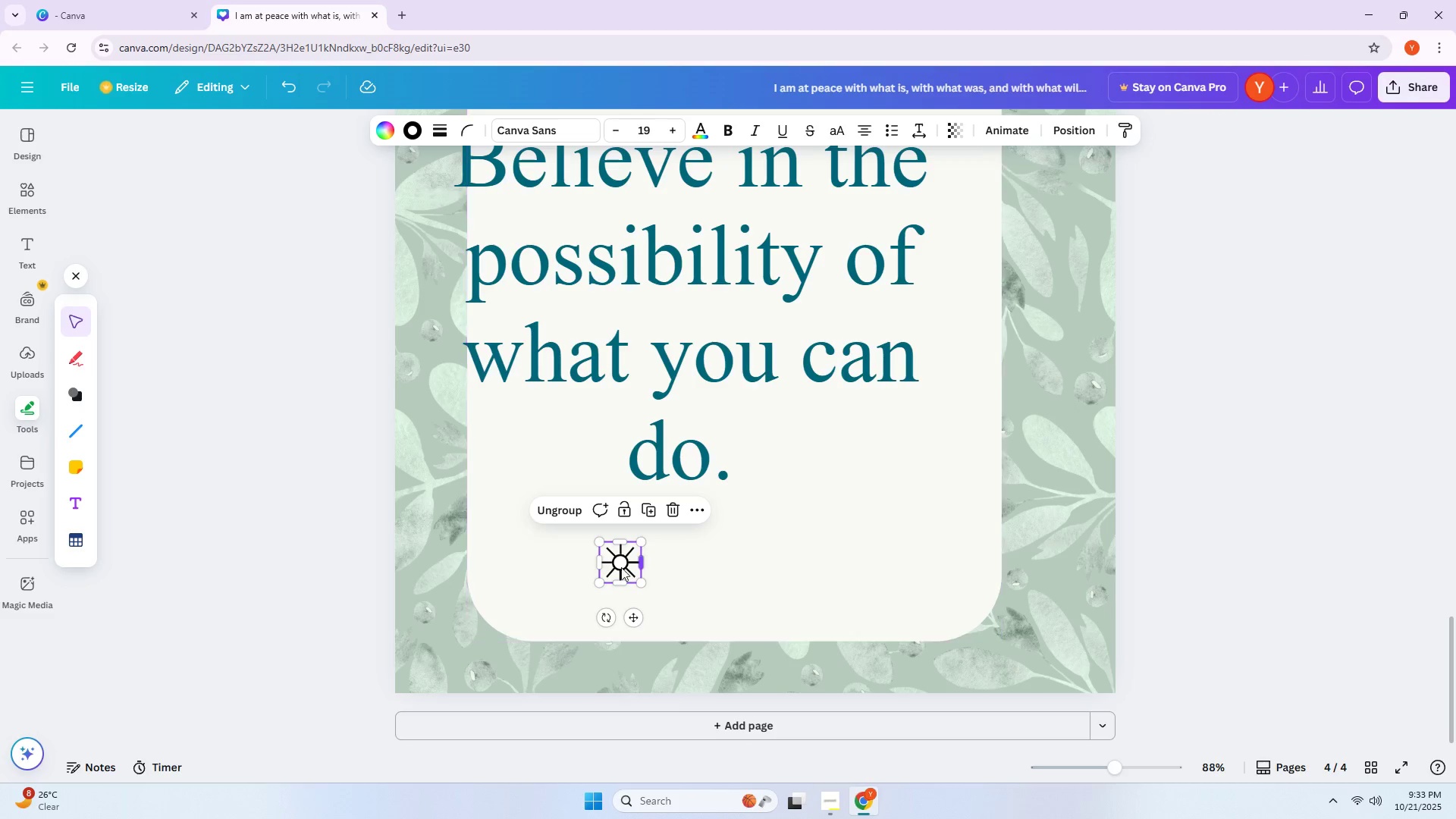 
left_click([610, 566])
 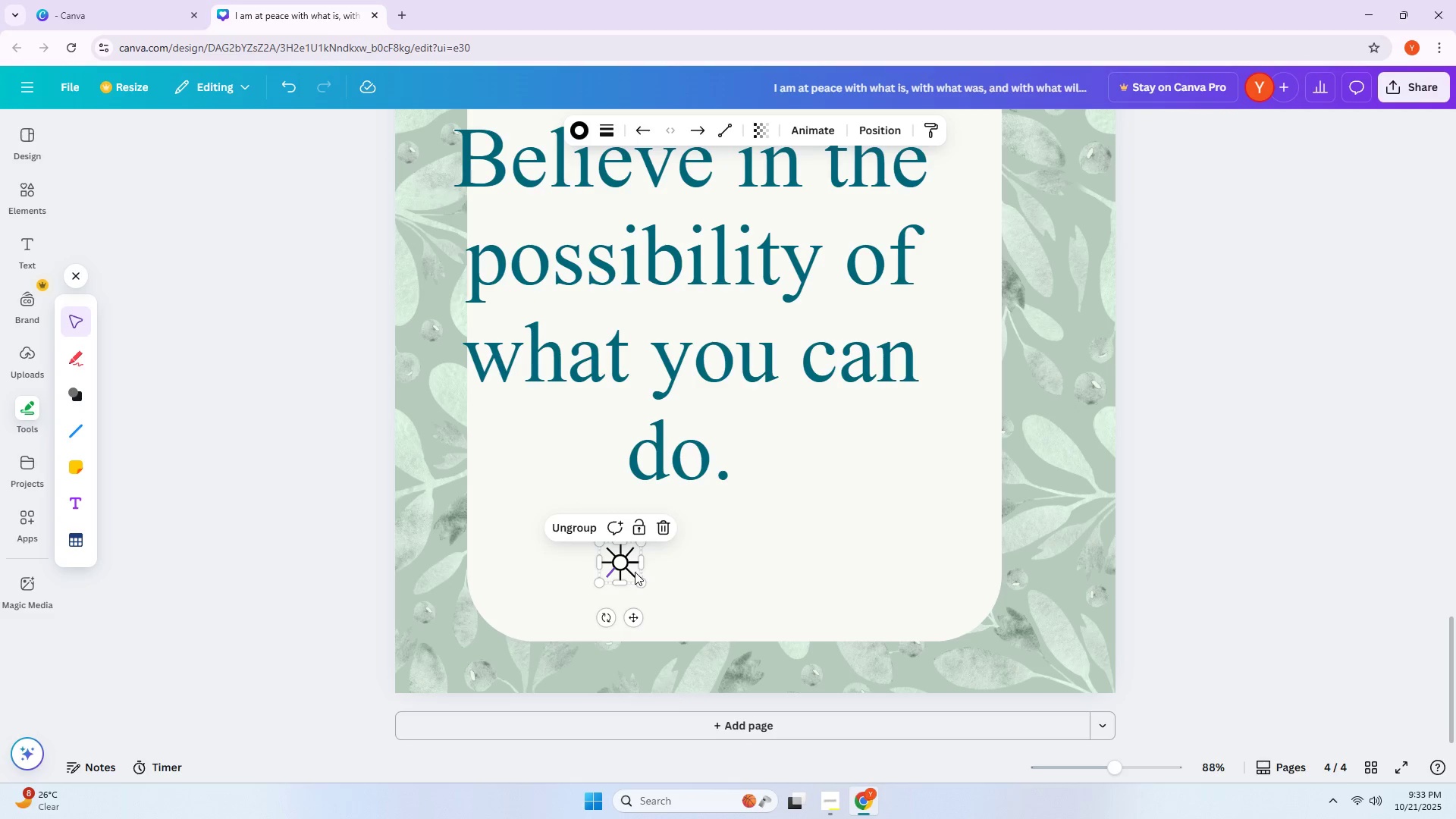 
left_click([626, 555])
 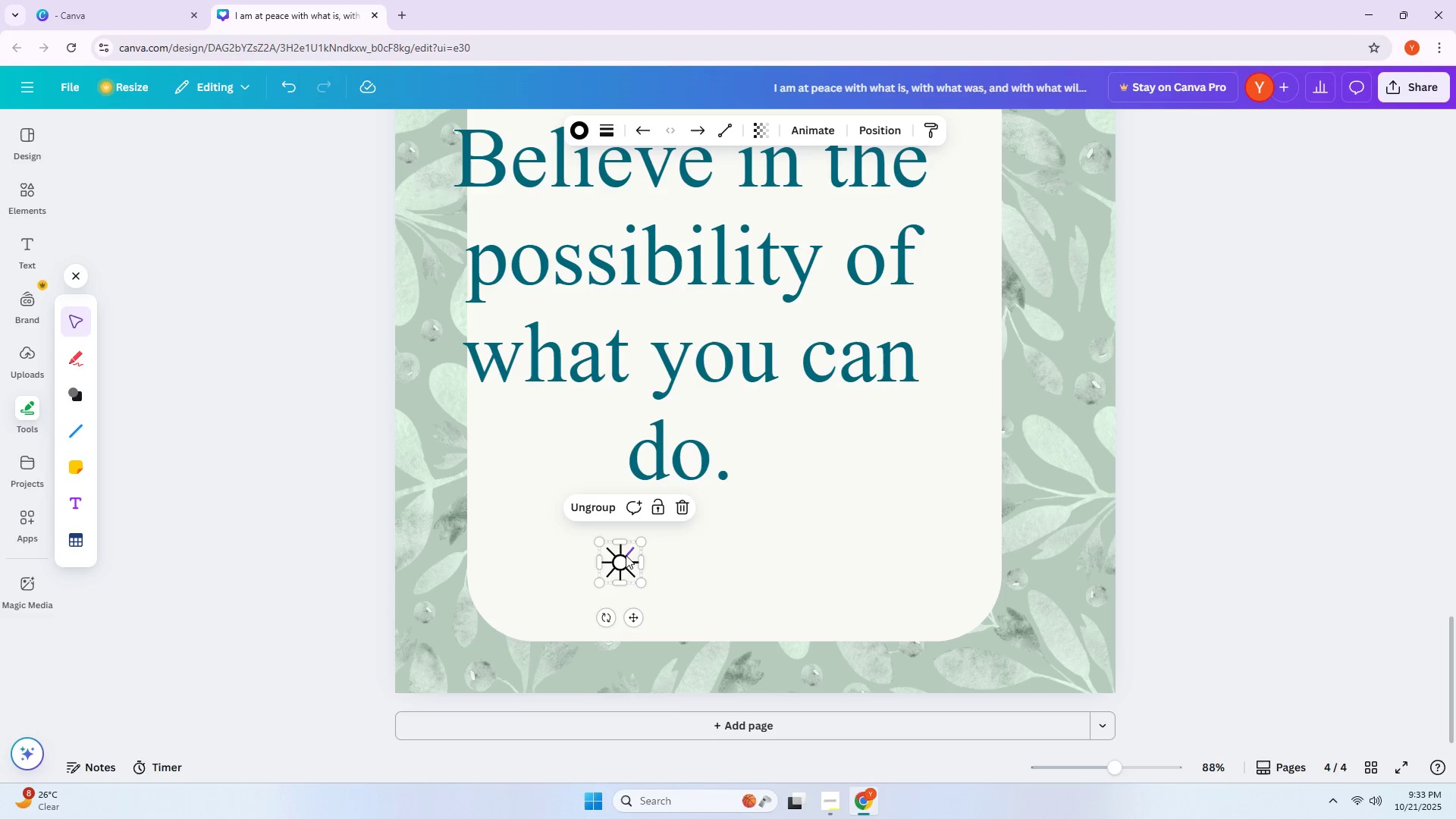 
left_click([620, 559])
 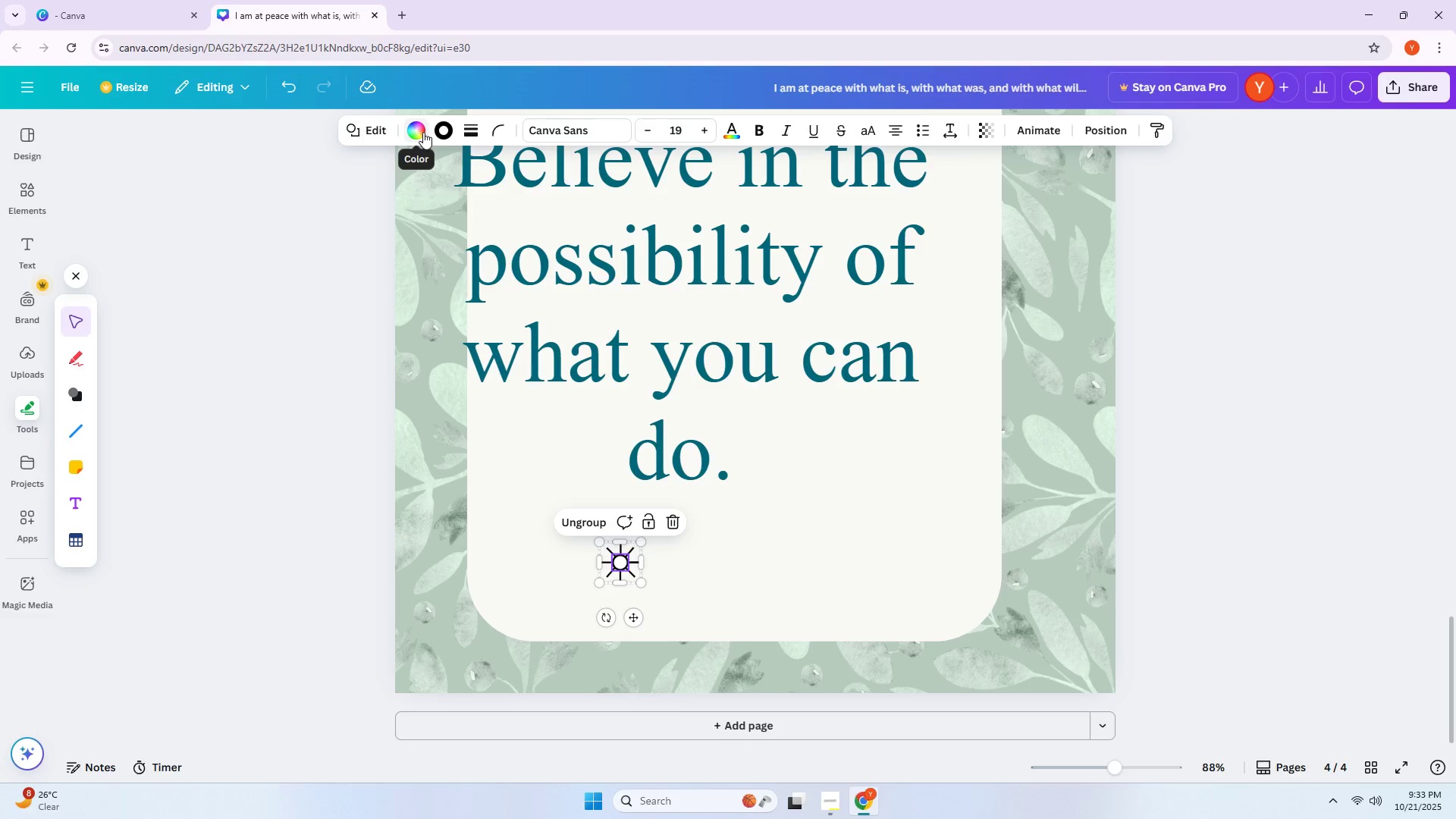 
left_click([423, 132])
 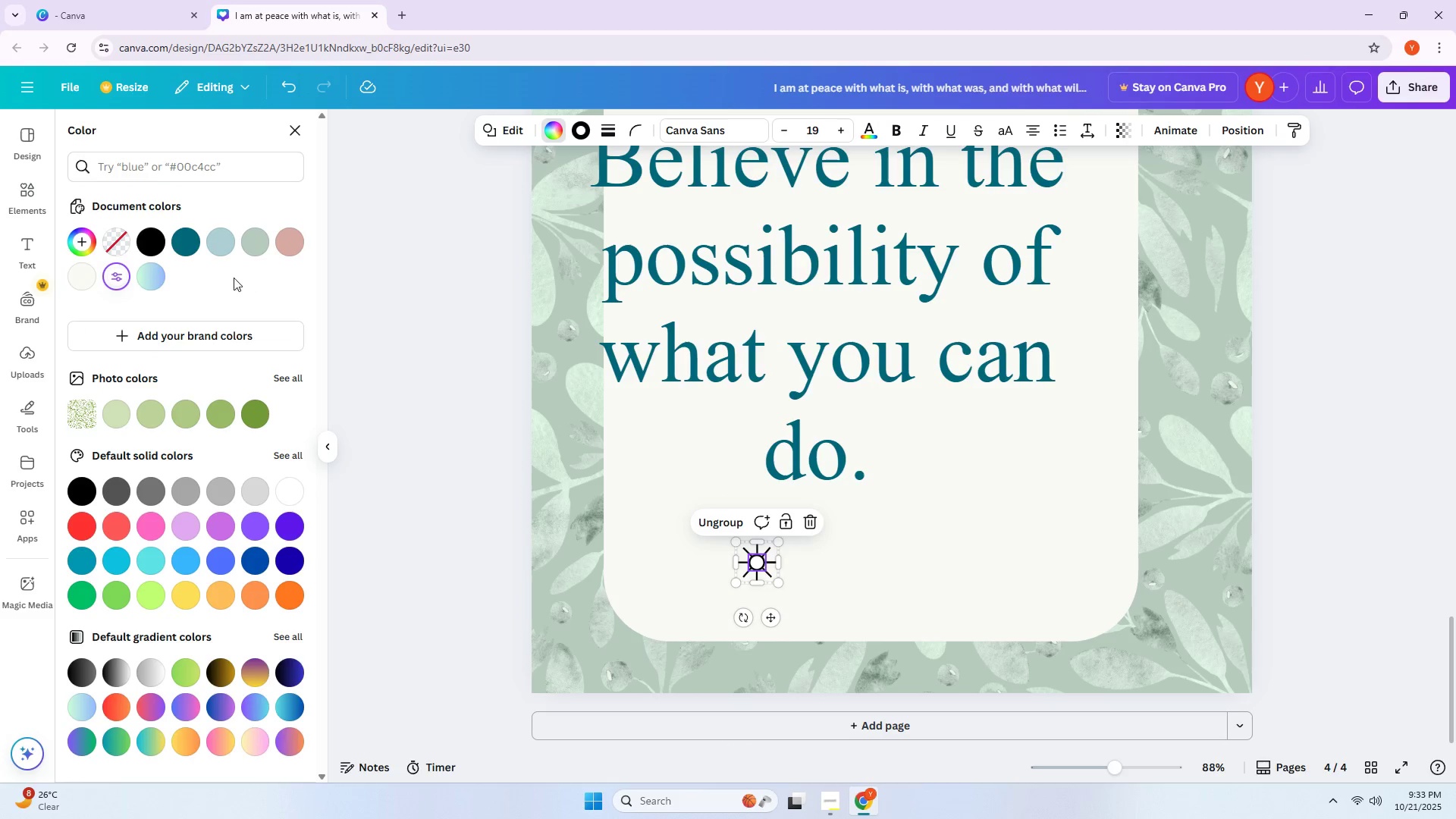 
left_click([181, 248])
 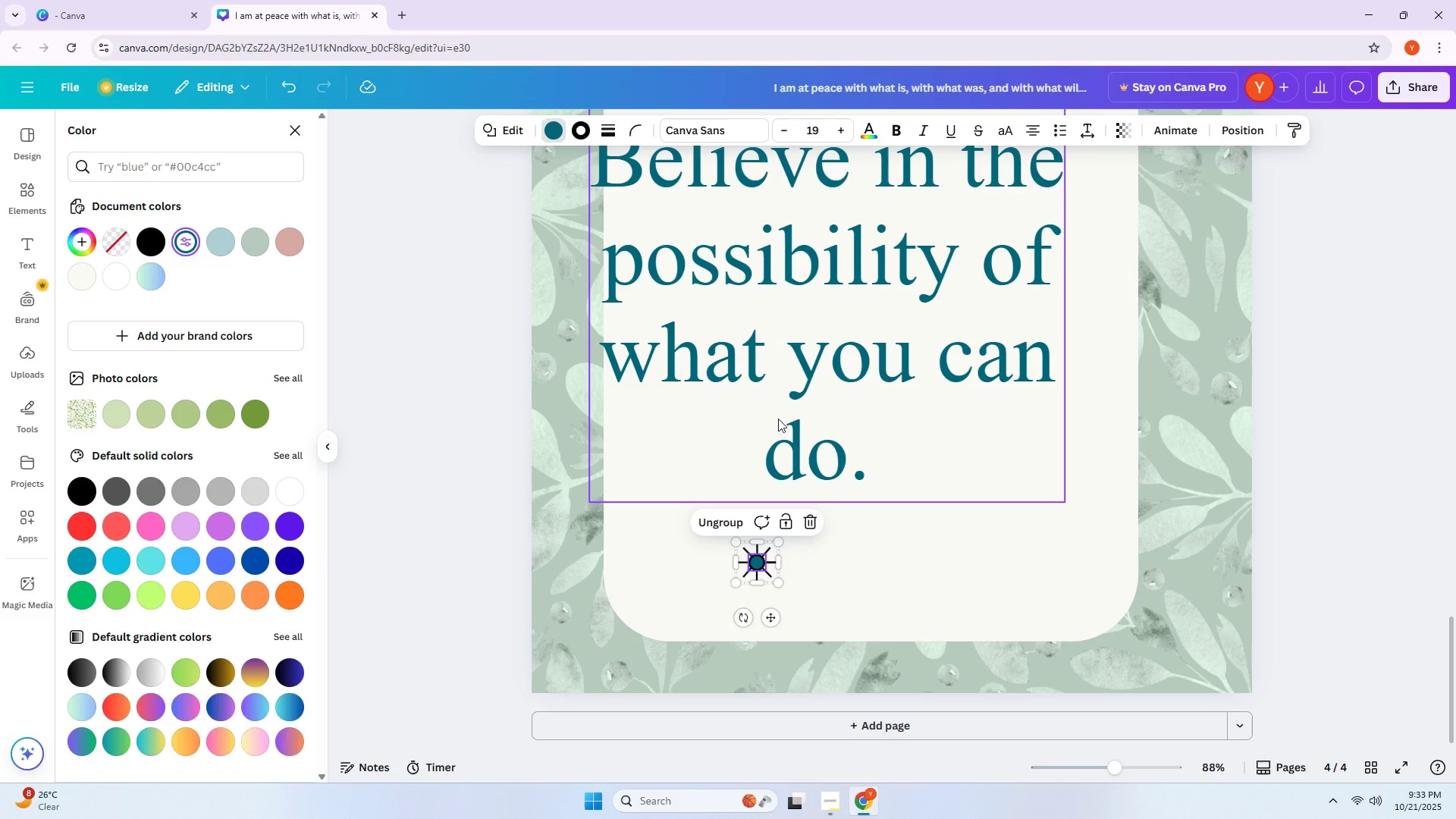 
key(Control+Z)
 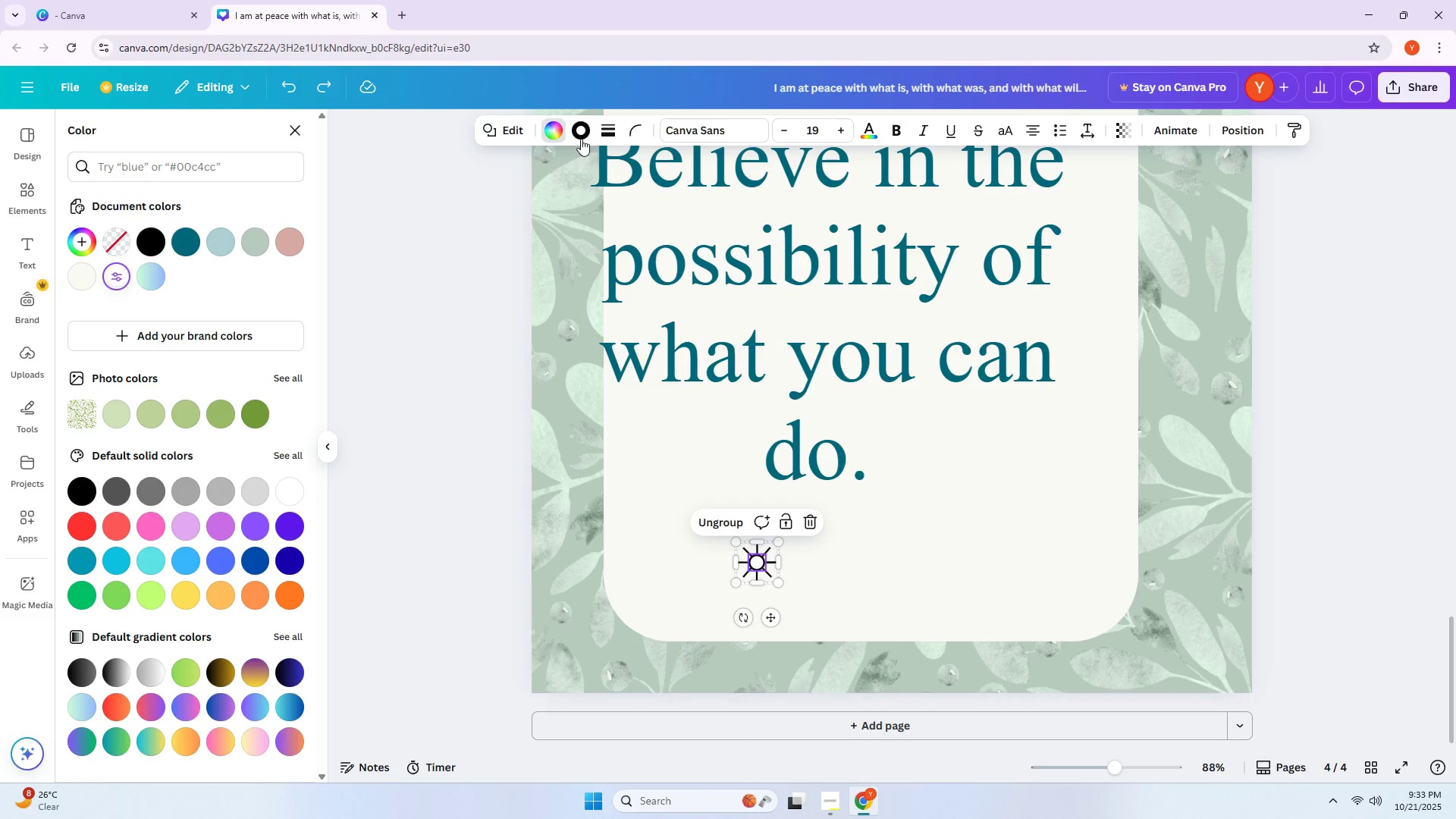 
left_click([582, 136])
 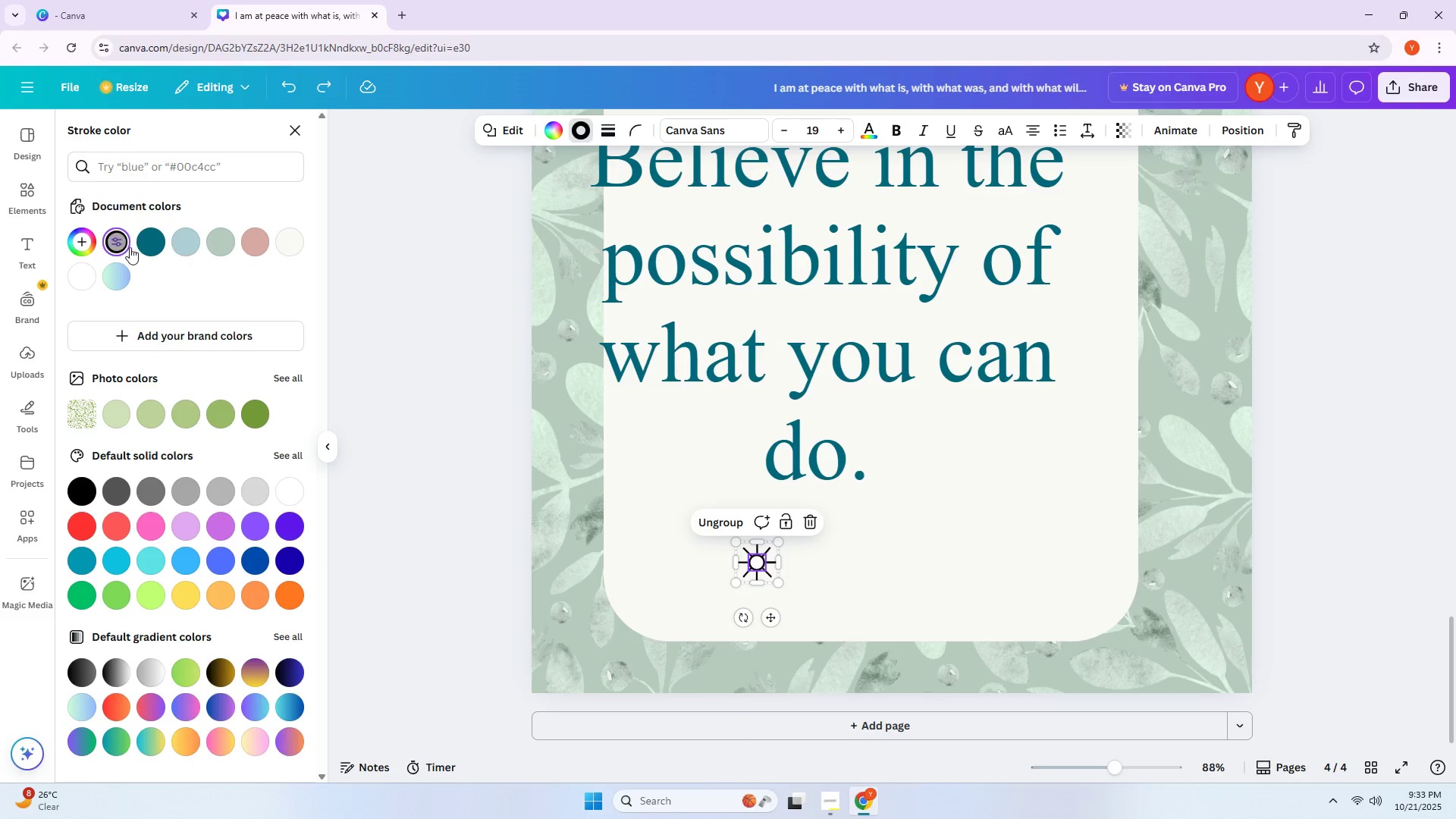 
left_click([161, 245])
 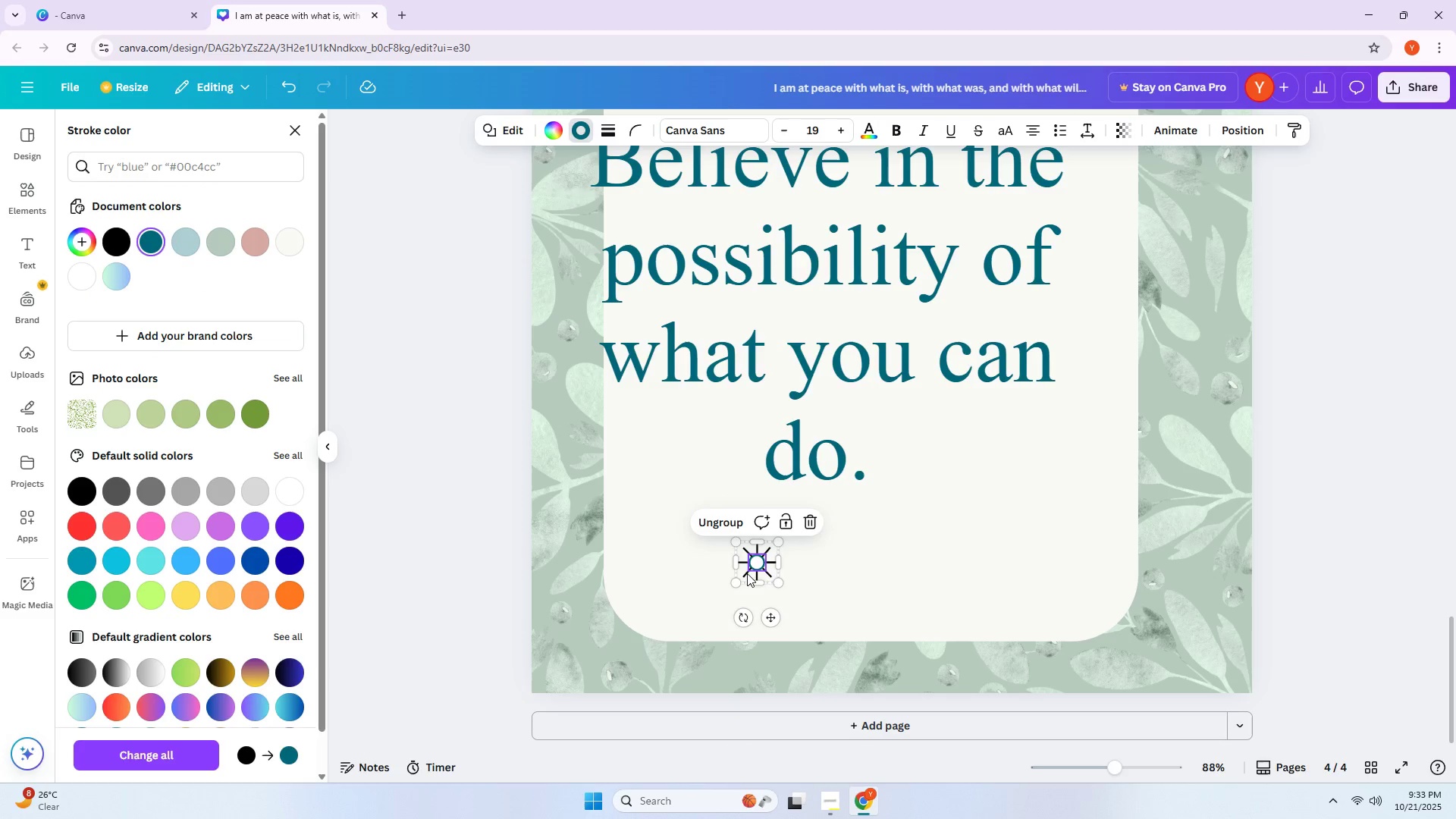 
double_click([747, 573])
 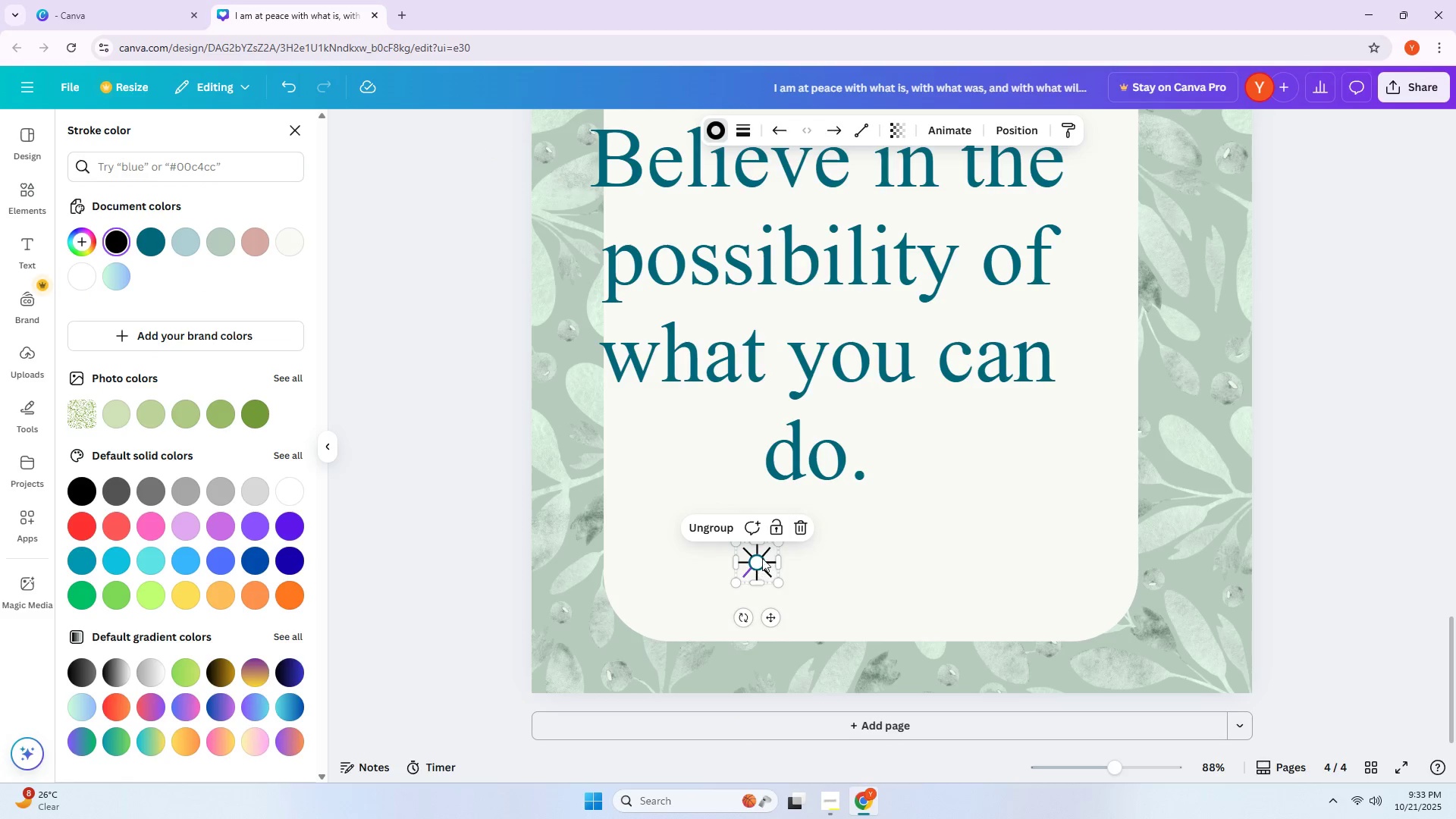 
hold_key(key=ControlLeft, duration=0.61)
left_click([767, 551])
 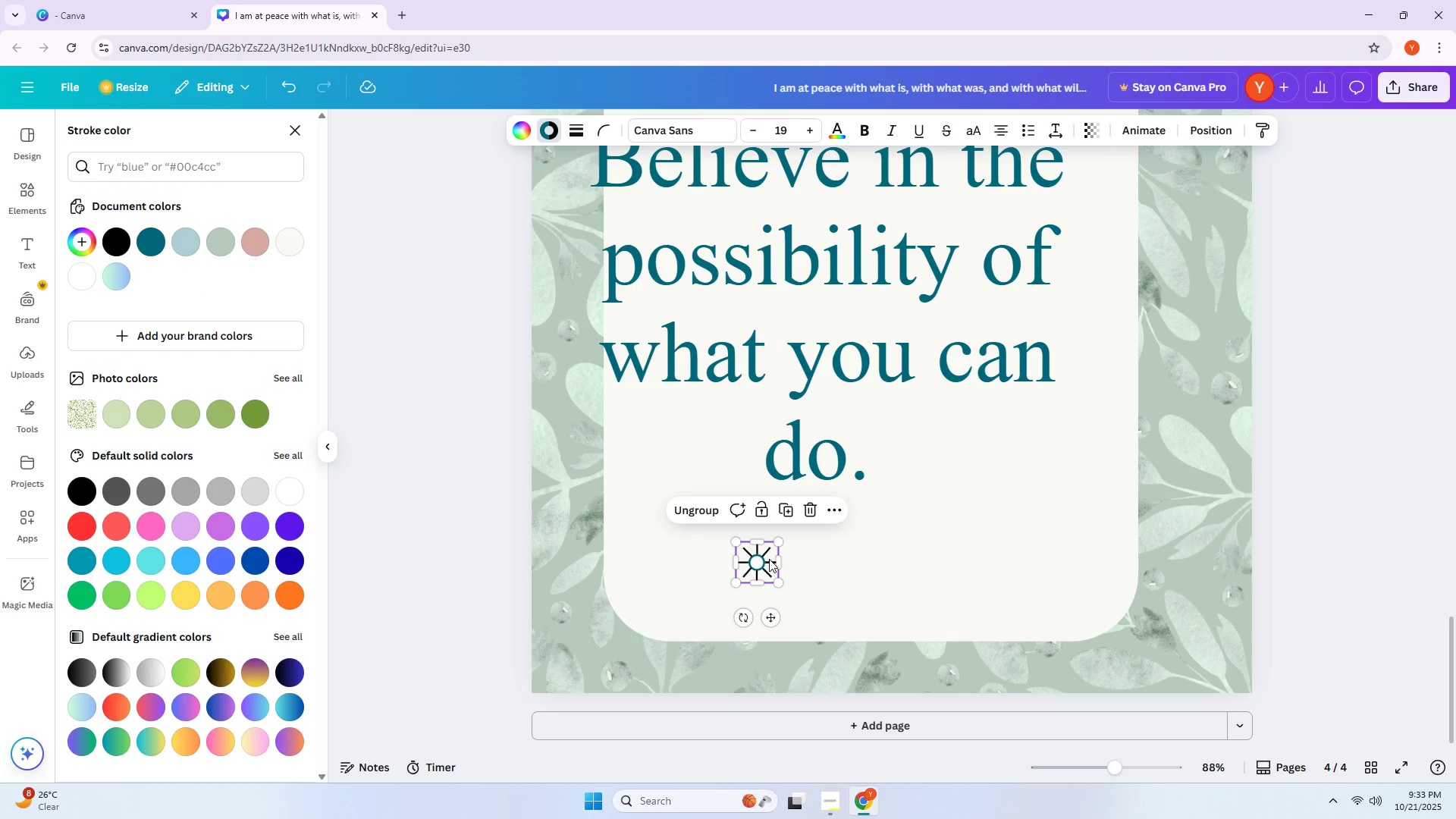 
left_click([772, 561])
 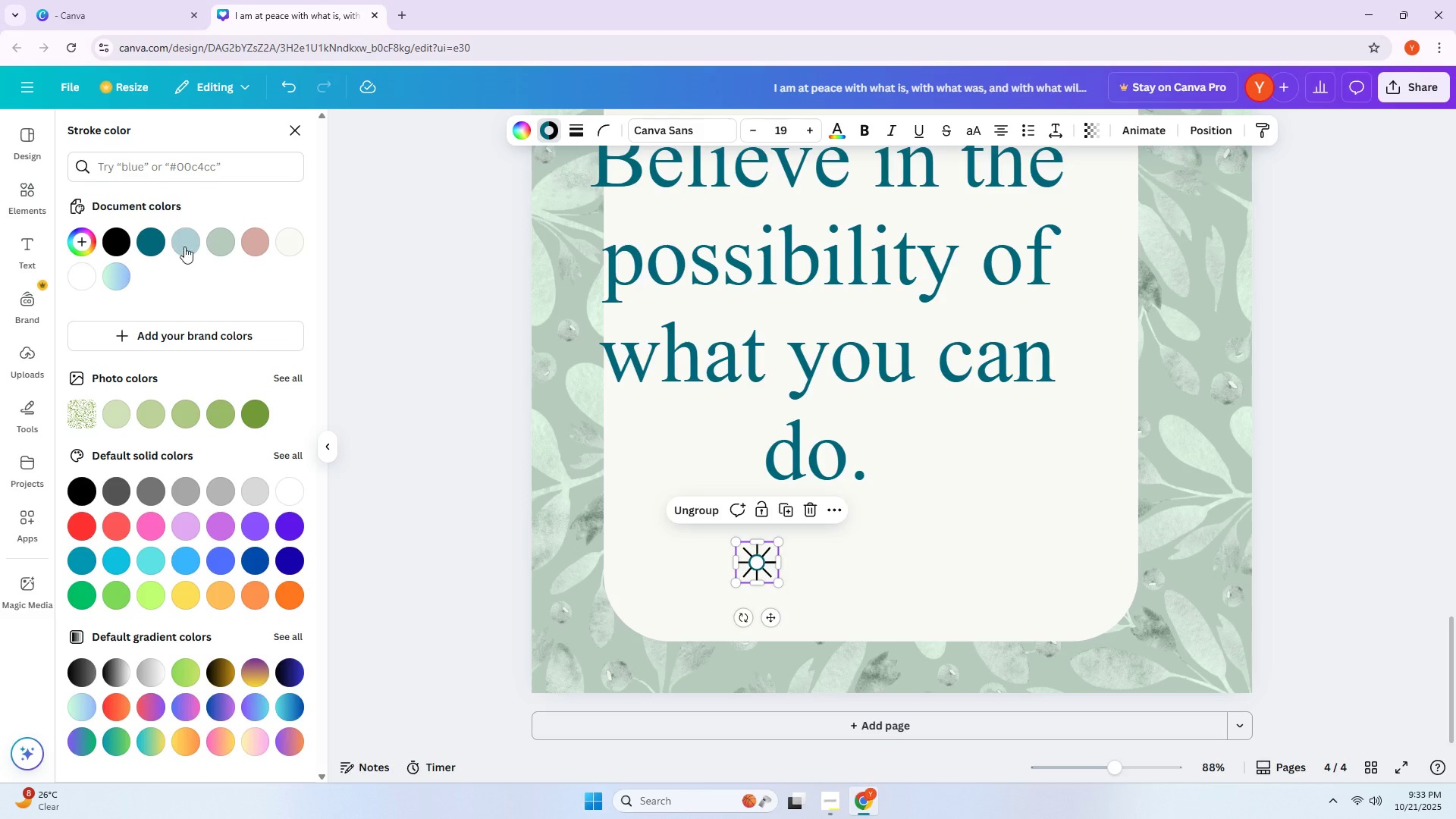 
left_click([155, 240])
 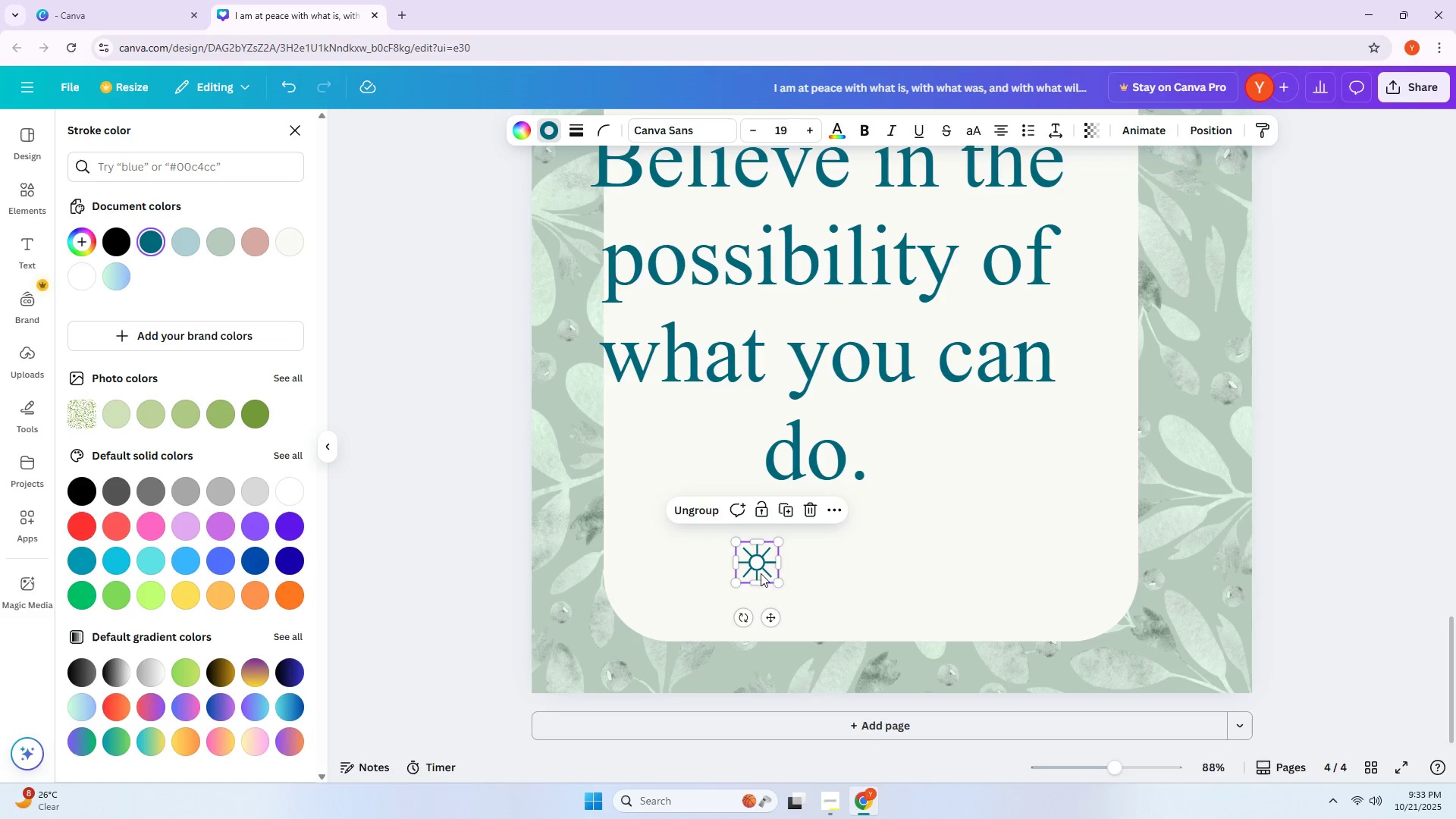 
left_click([824, 582])
 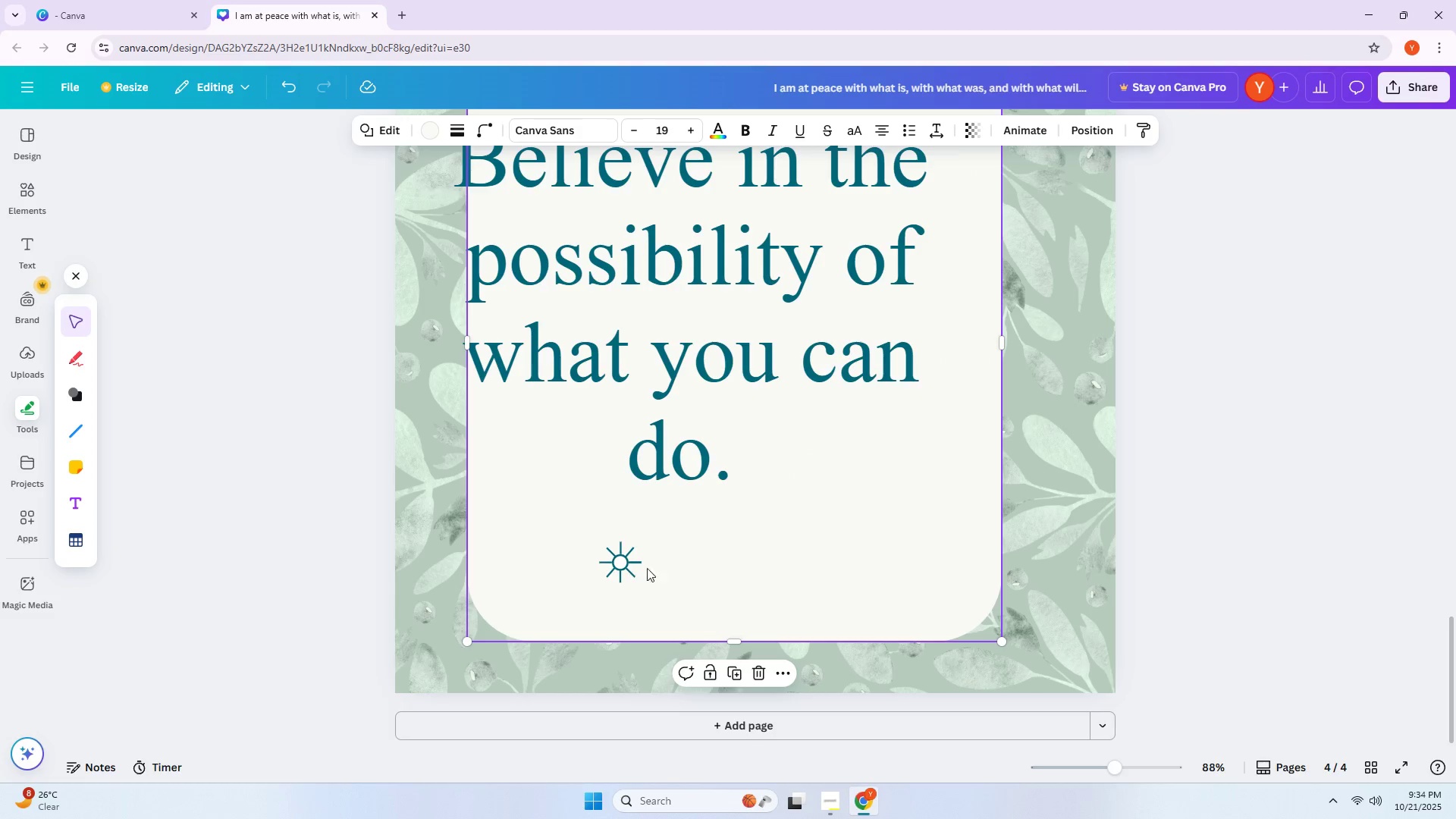 
left_click_drag(start_coordinate=[620, 562], to_coordinate=[606, 556])
 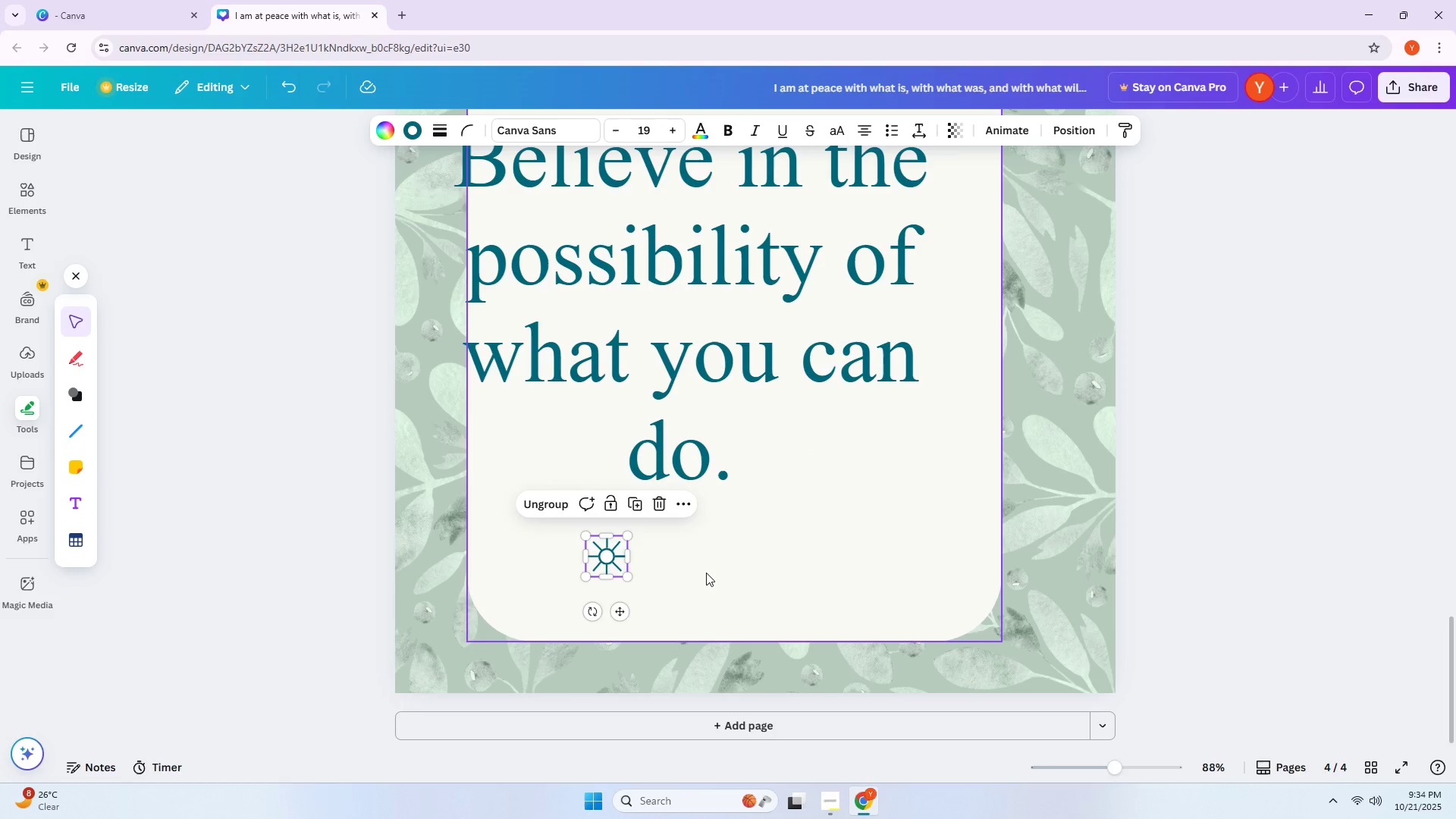 
left_click([706, 573])
 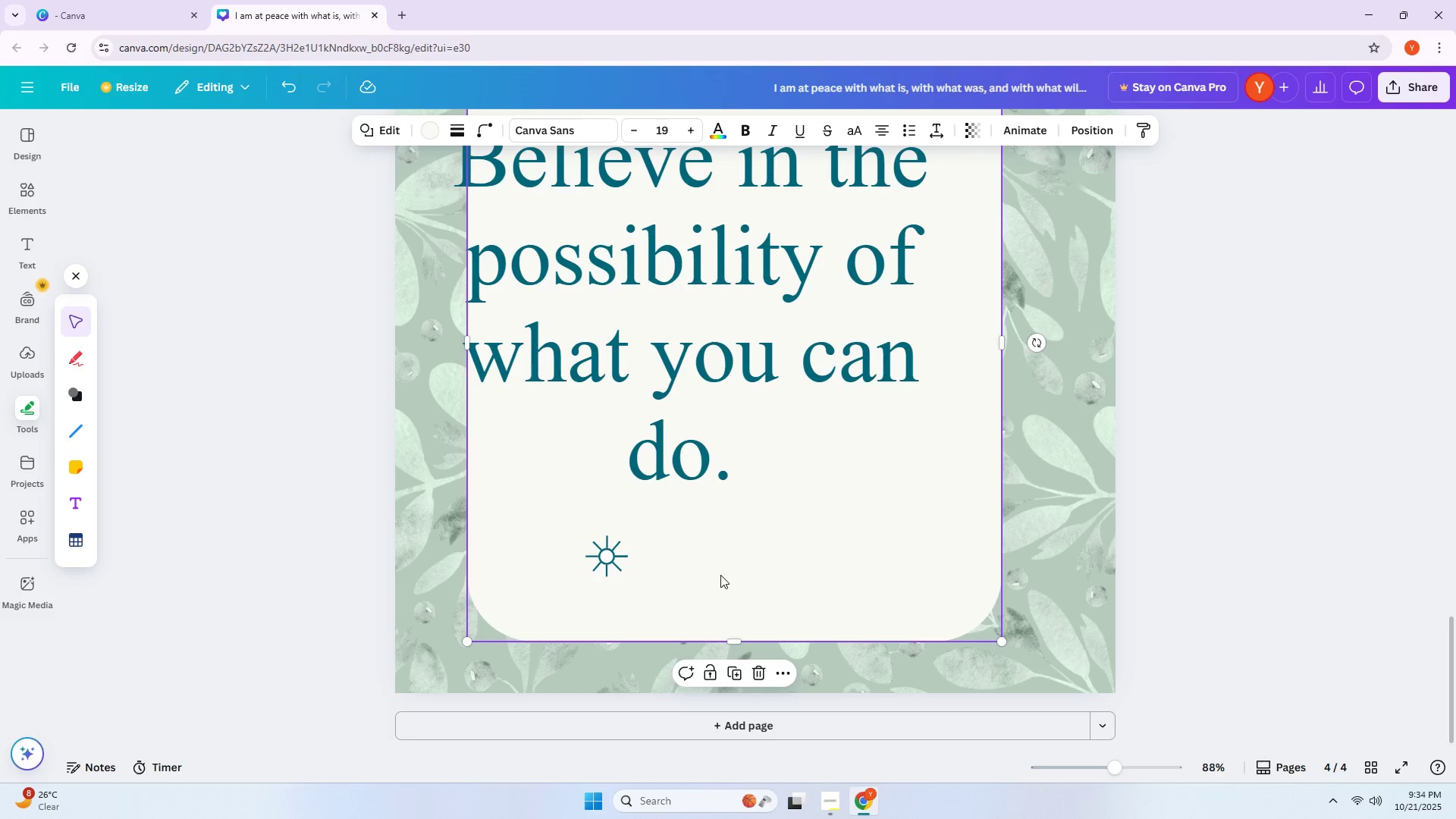 
wait(8.01)
 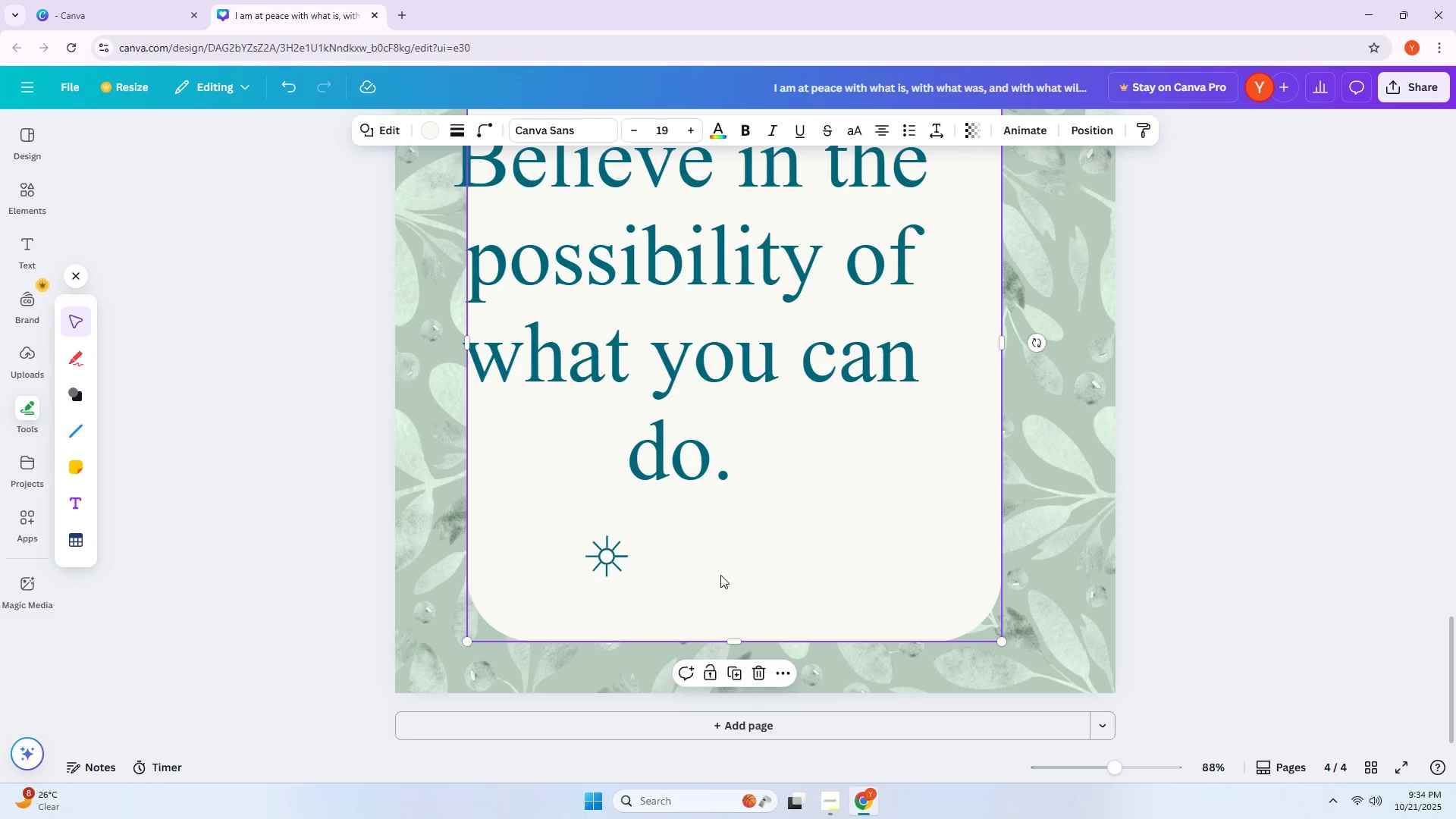 
left_click([80, 427])
 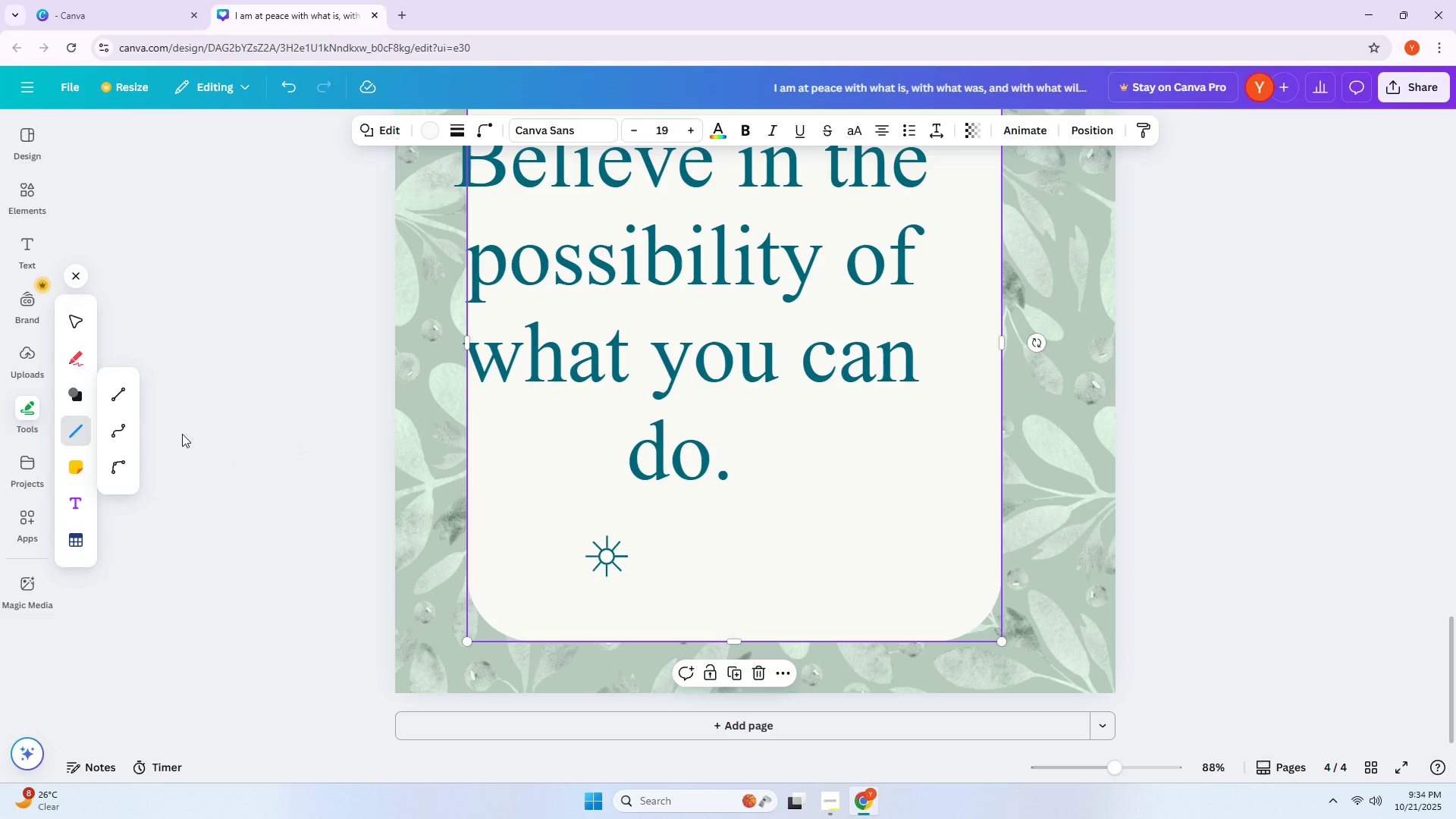 
left_click([130, 431])
 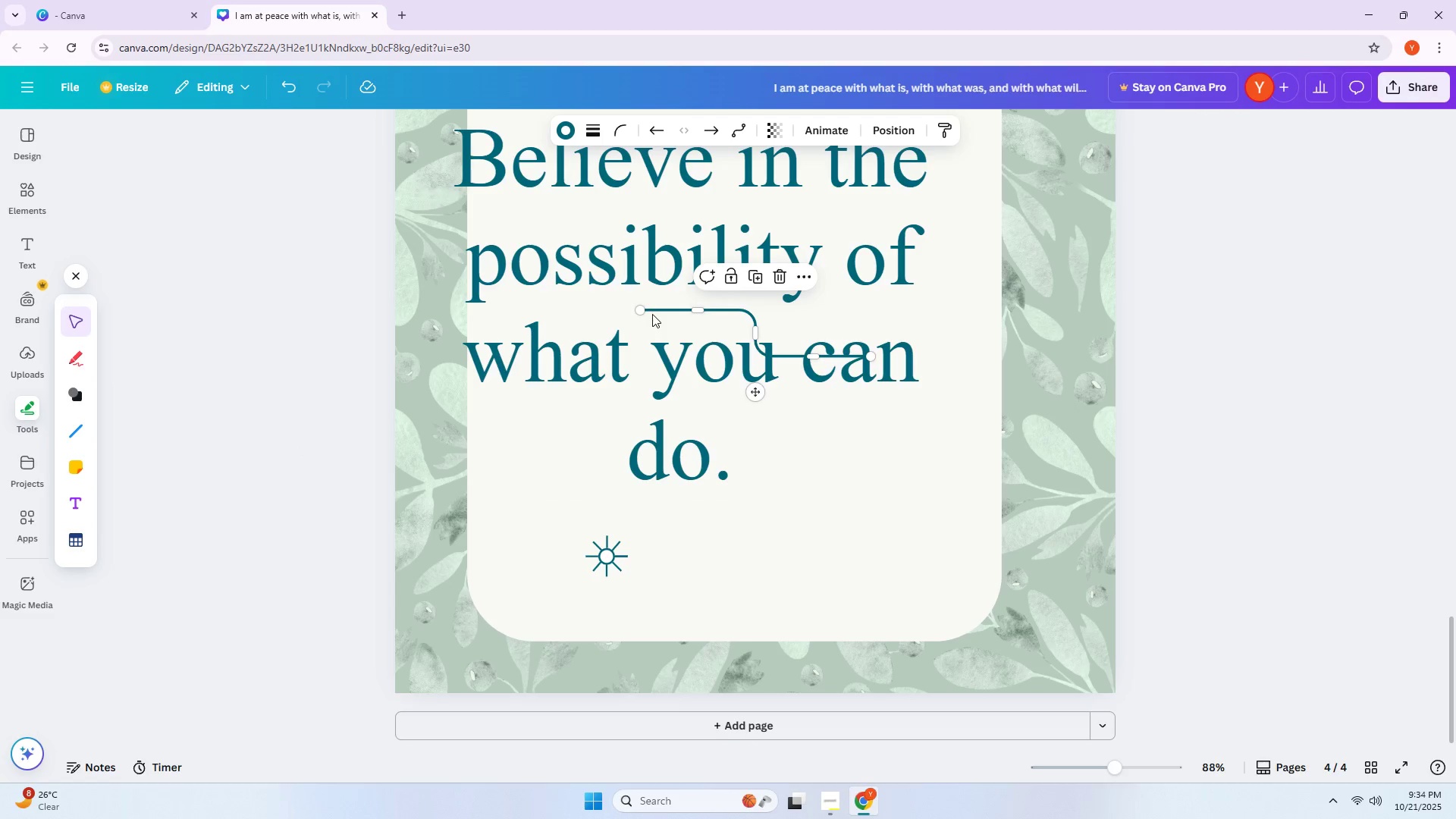 
left_click_drag(start_coordinate=[757, 334], to_coordinate=[751, 355])
 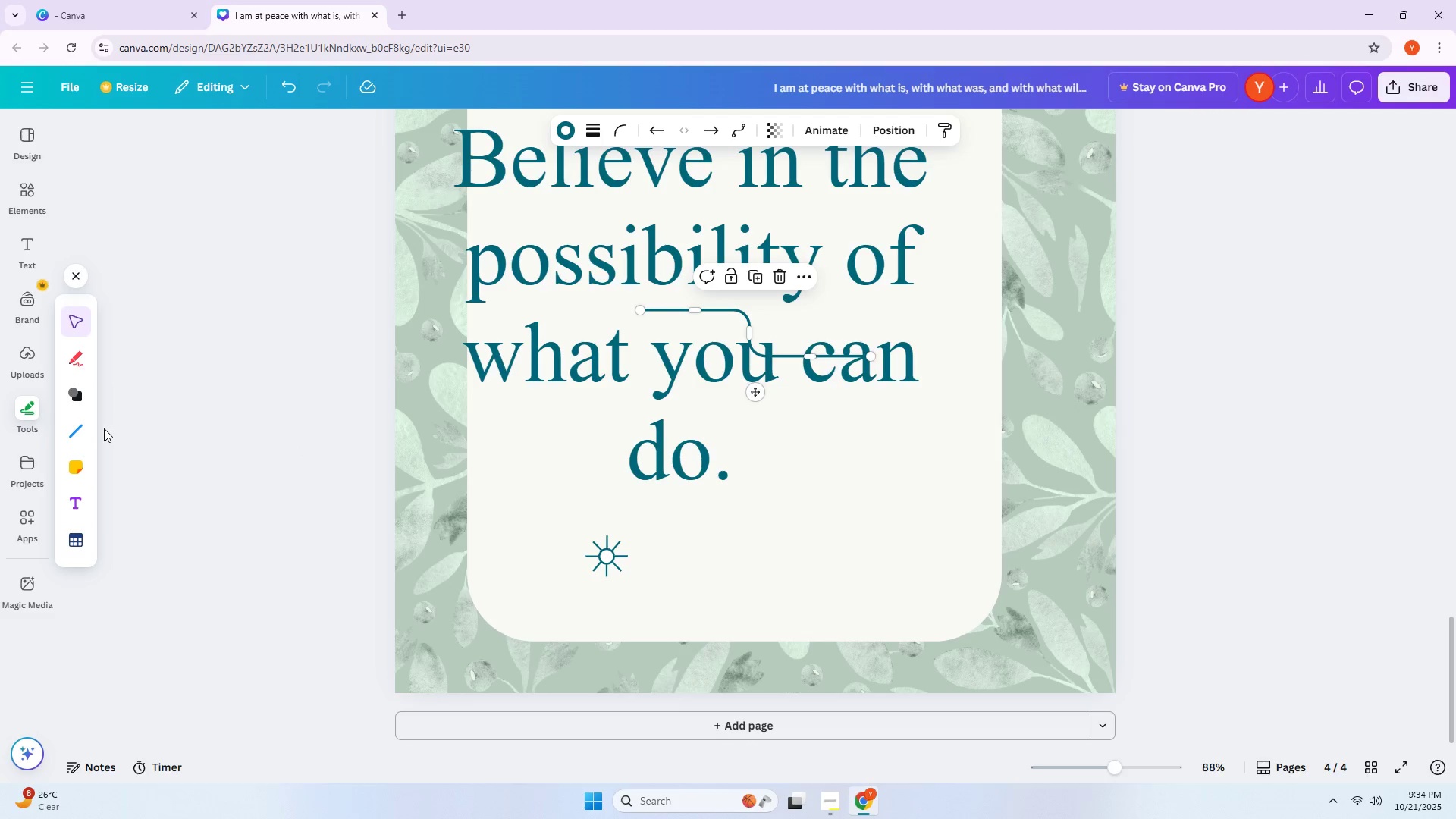 
left_click([74, 431])
 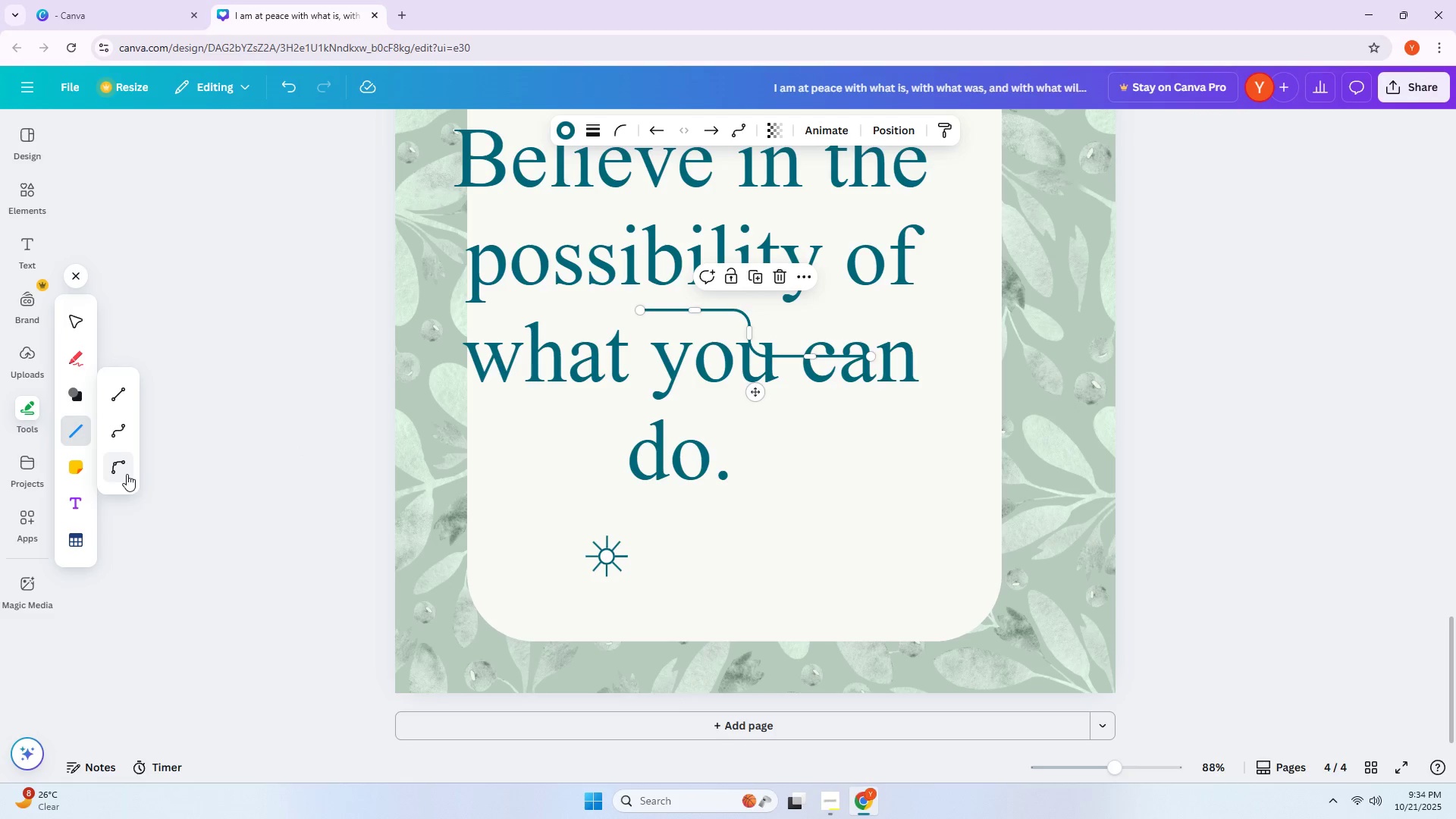 
left_click([115, 471])
 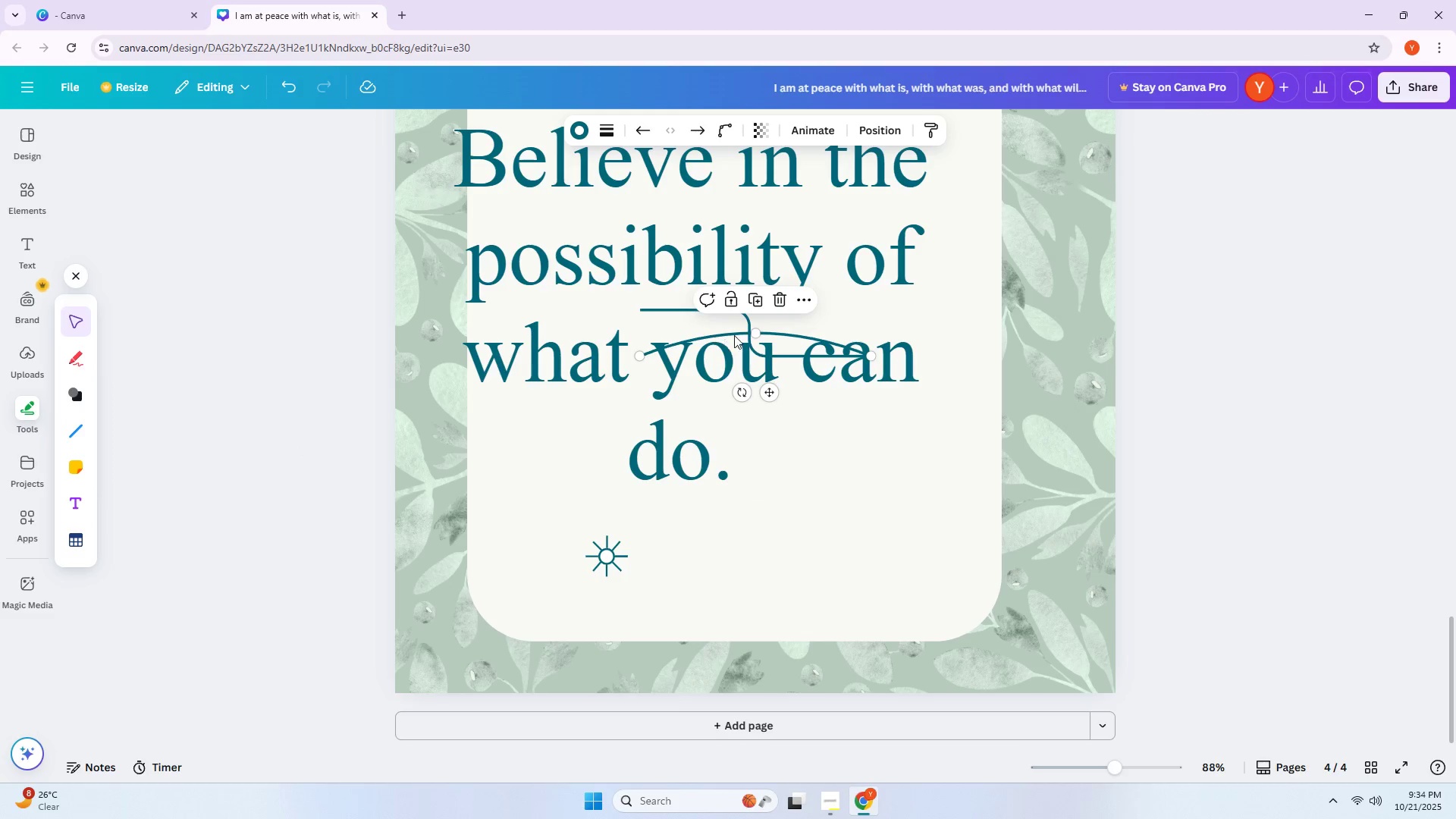 
left_click_drag(start_coordinate=[755, 346], to_coordinate=[795, 531])
 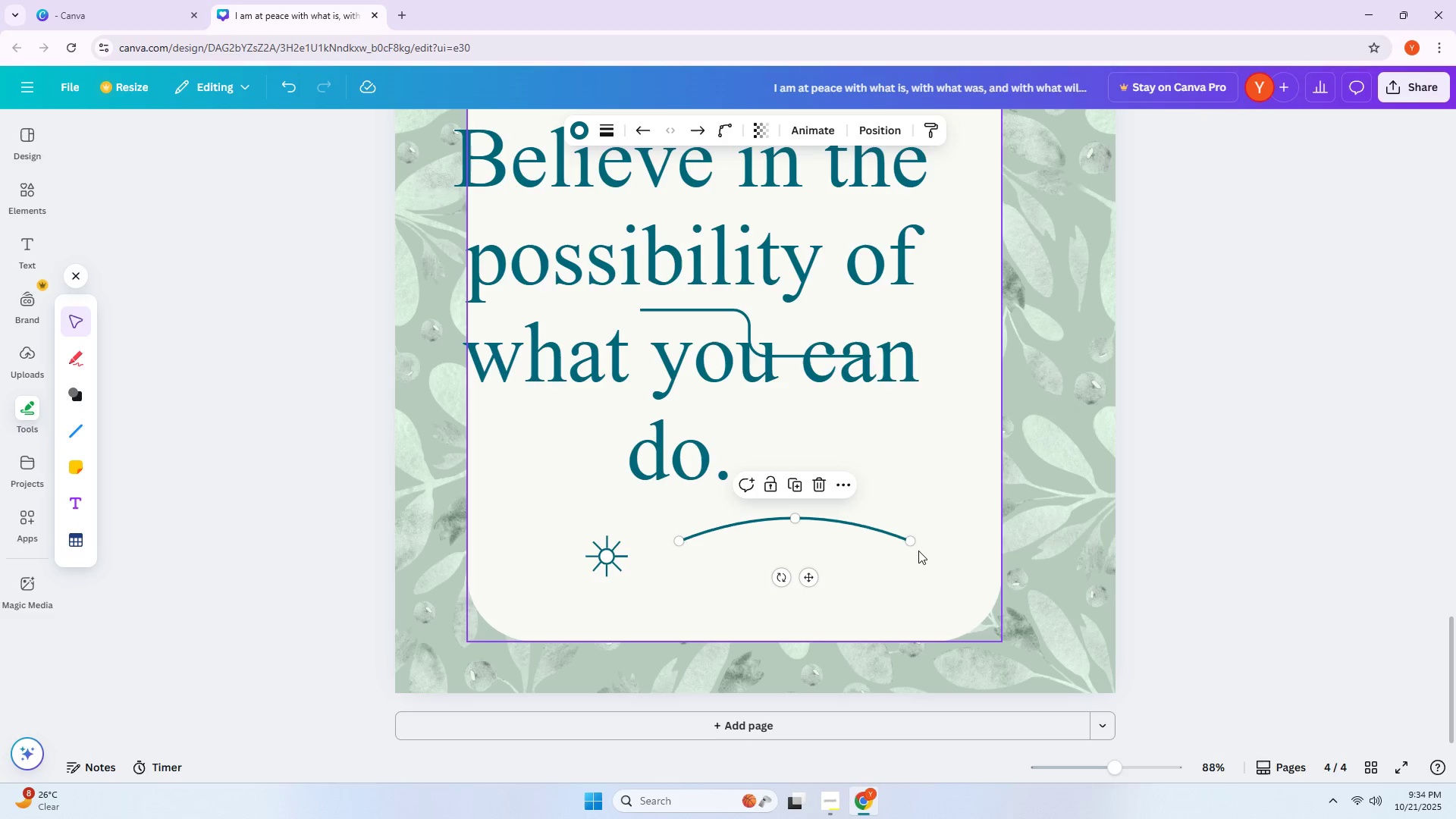 
left_click_drag(start_coordinate=[804, 579], to_coordinate=[748, 592])
 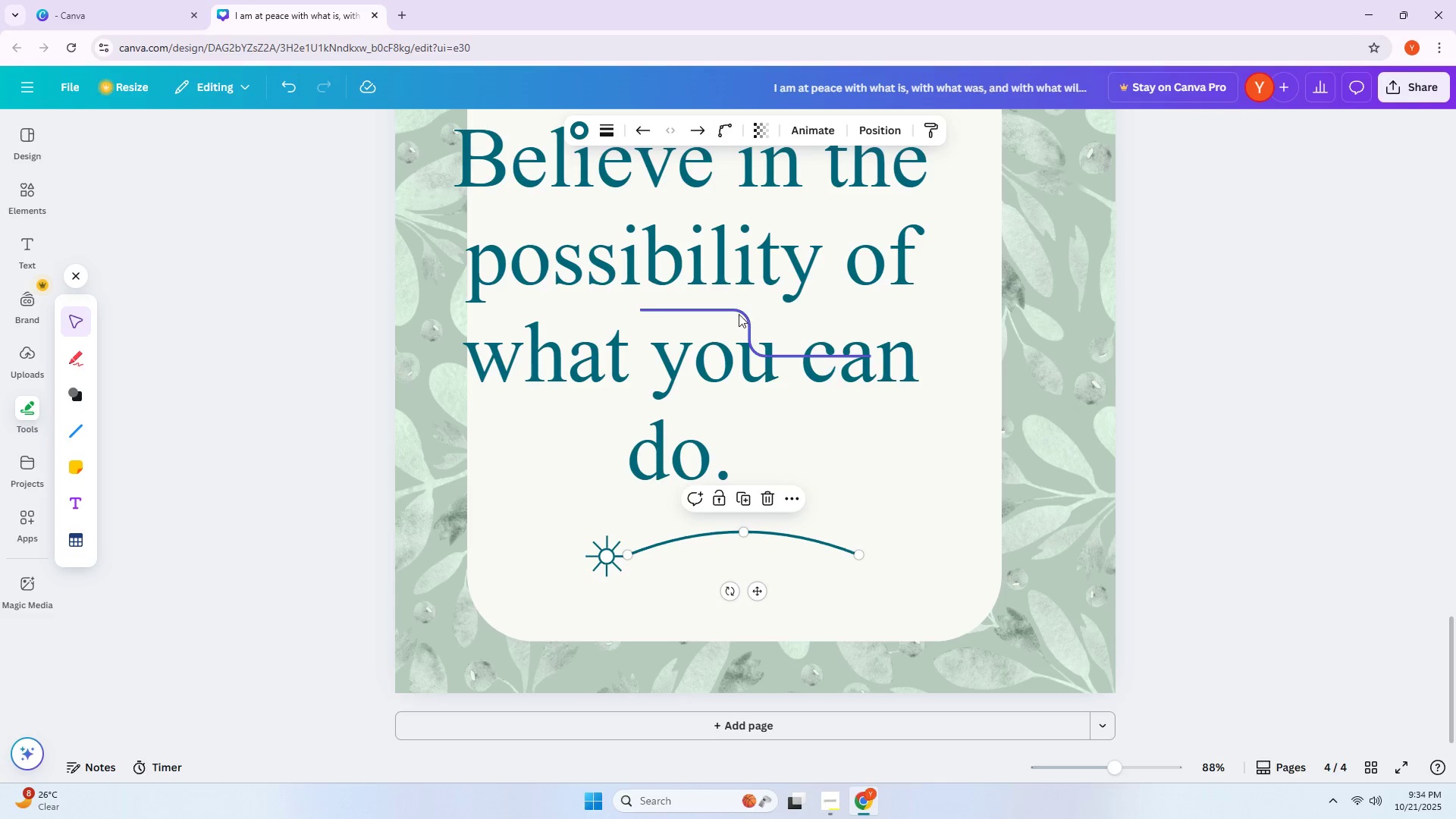 
left_click([739, 312])
 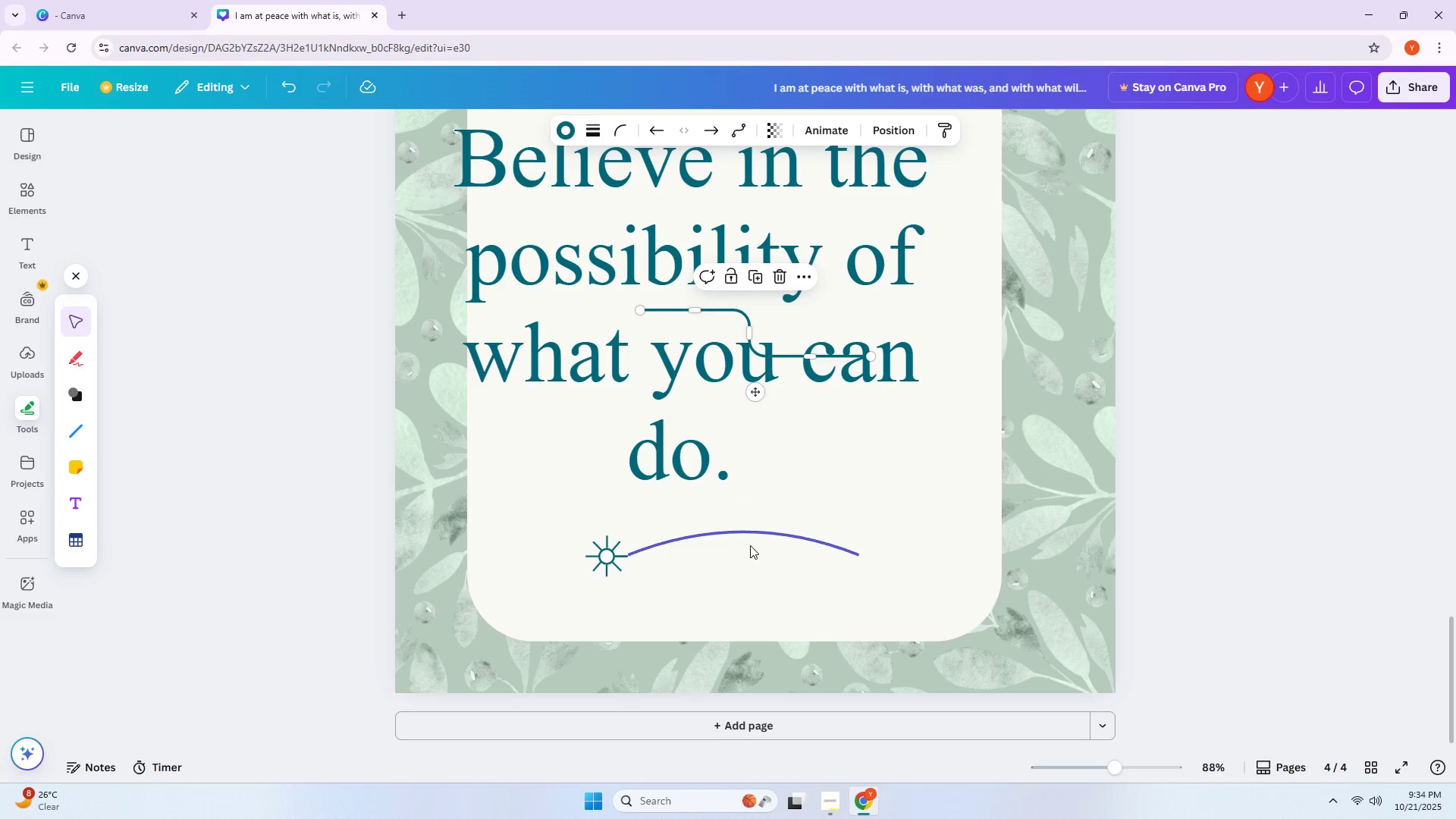 
key(Delete)
 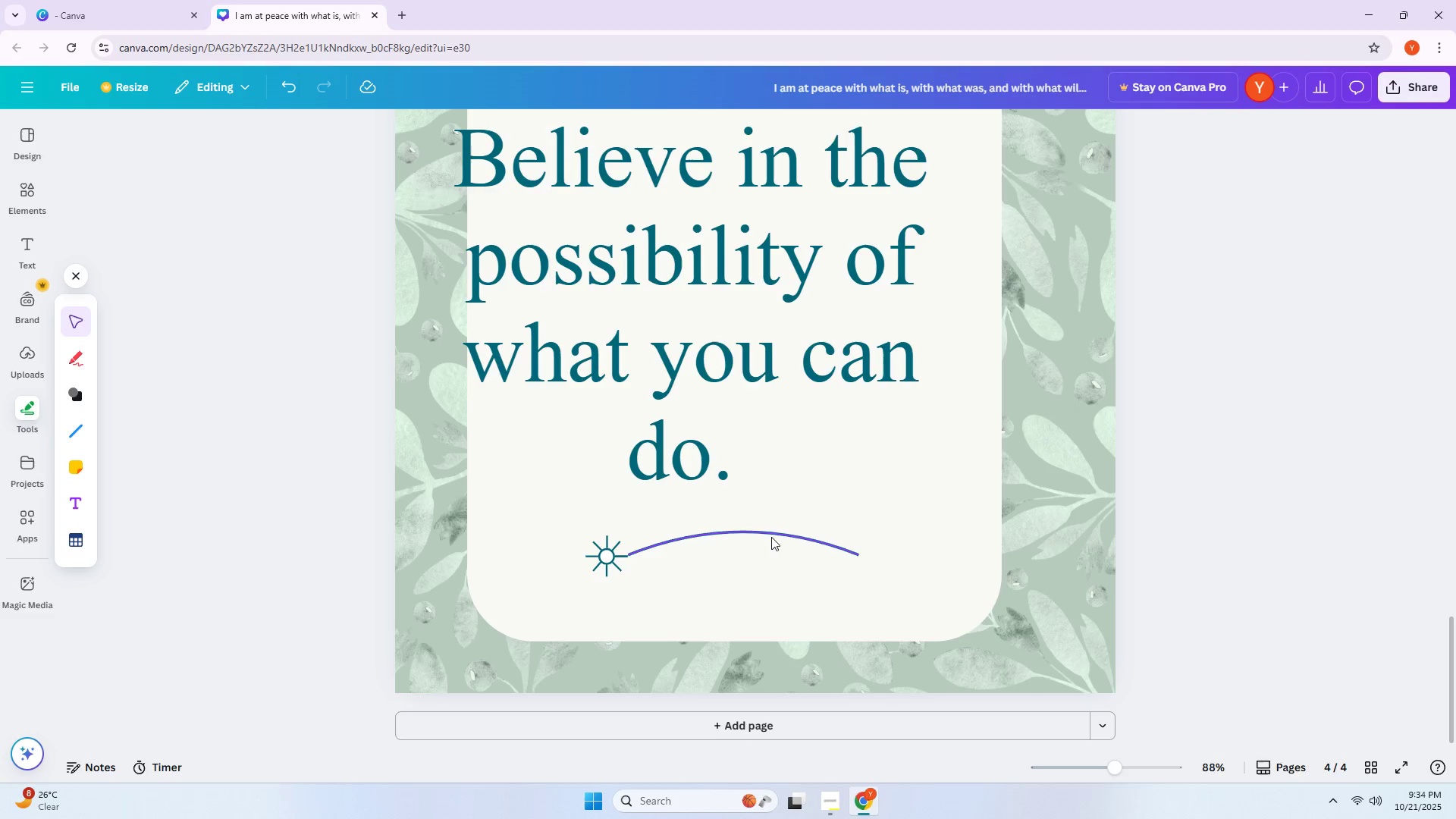 
left_click([771, 537])
 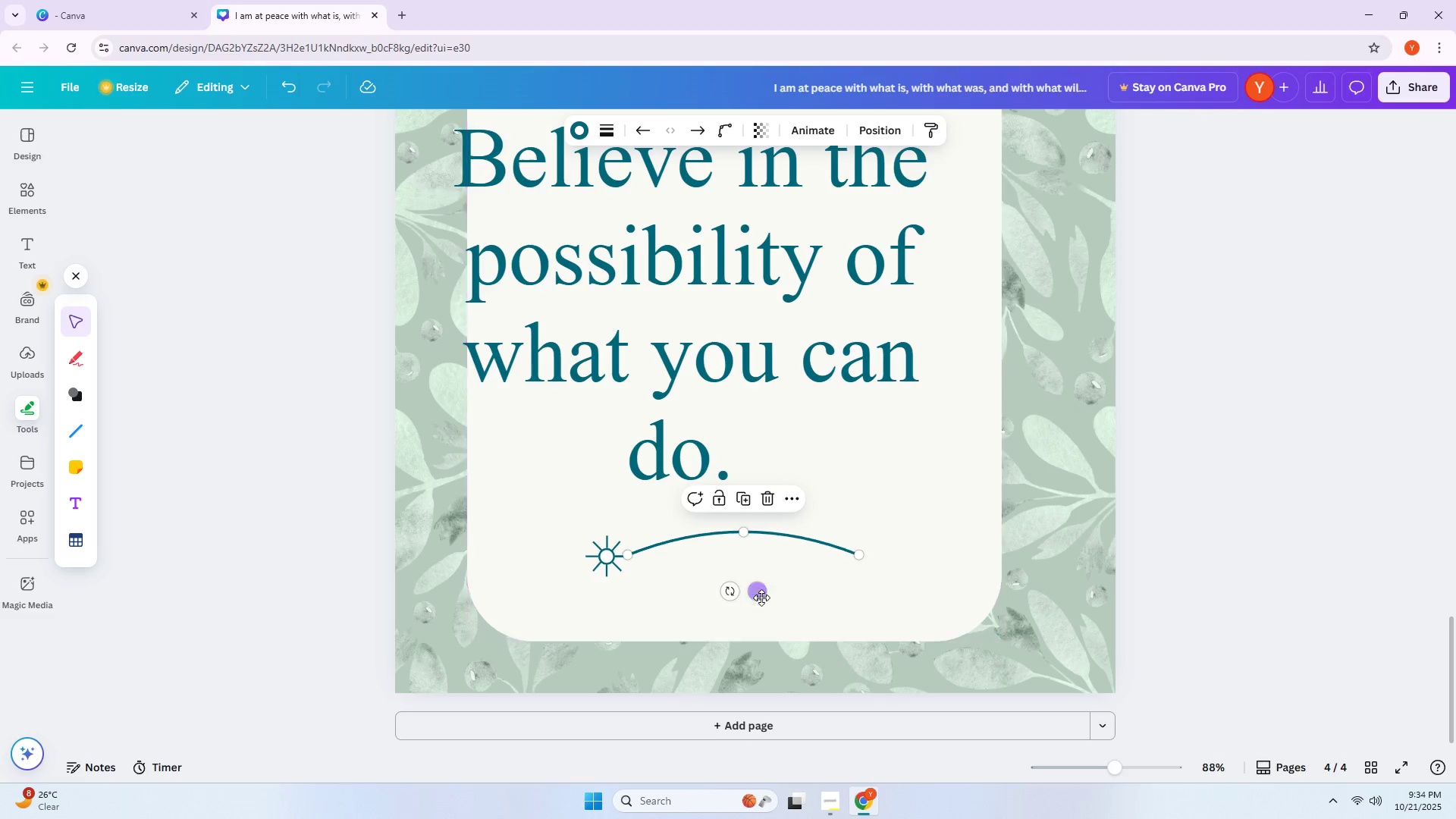 
left_click([758, 601])
 